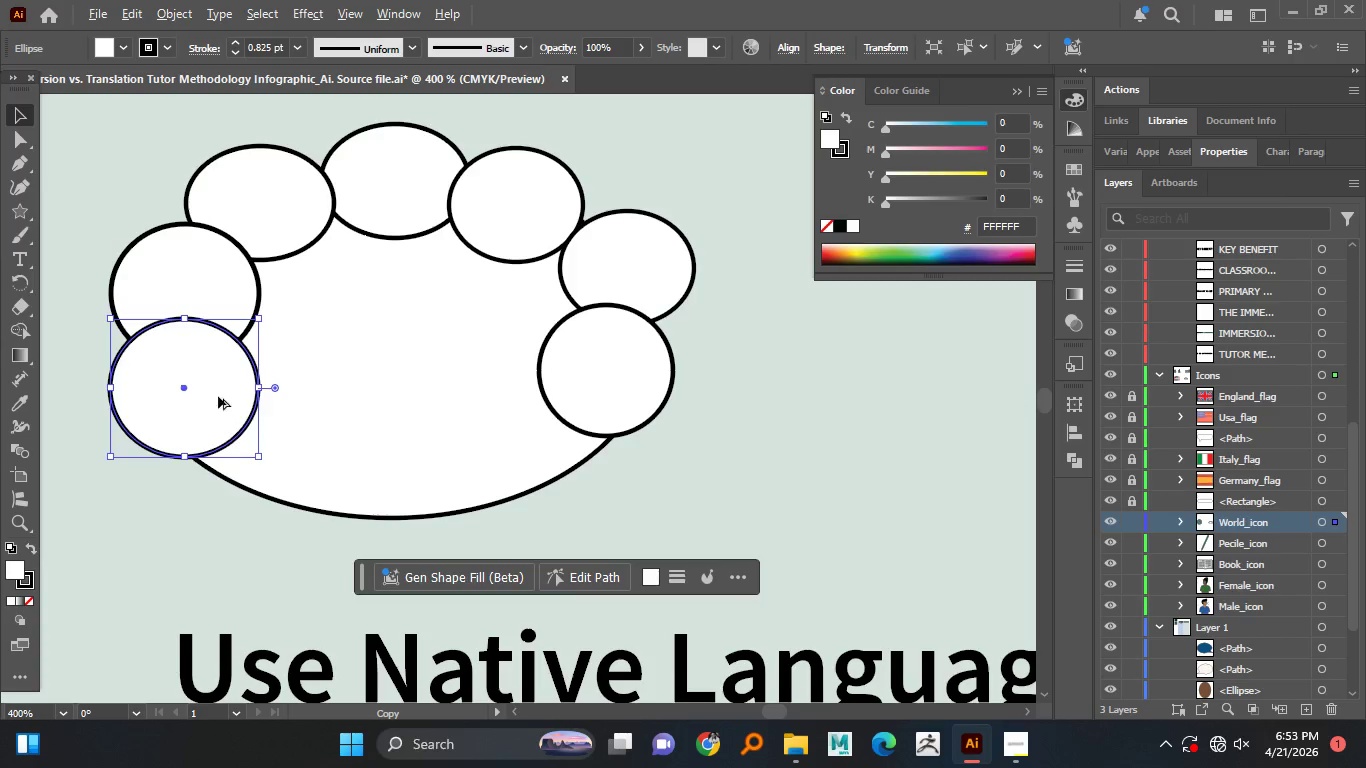 
hold_key(key=AltLeft, duration=1.52)
left_click_drag(start_coordinate=[217, 396], to_coordinate=[568, 468])
 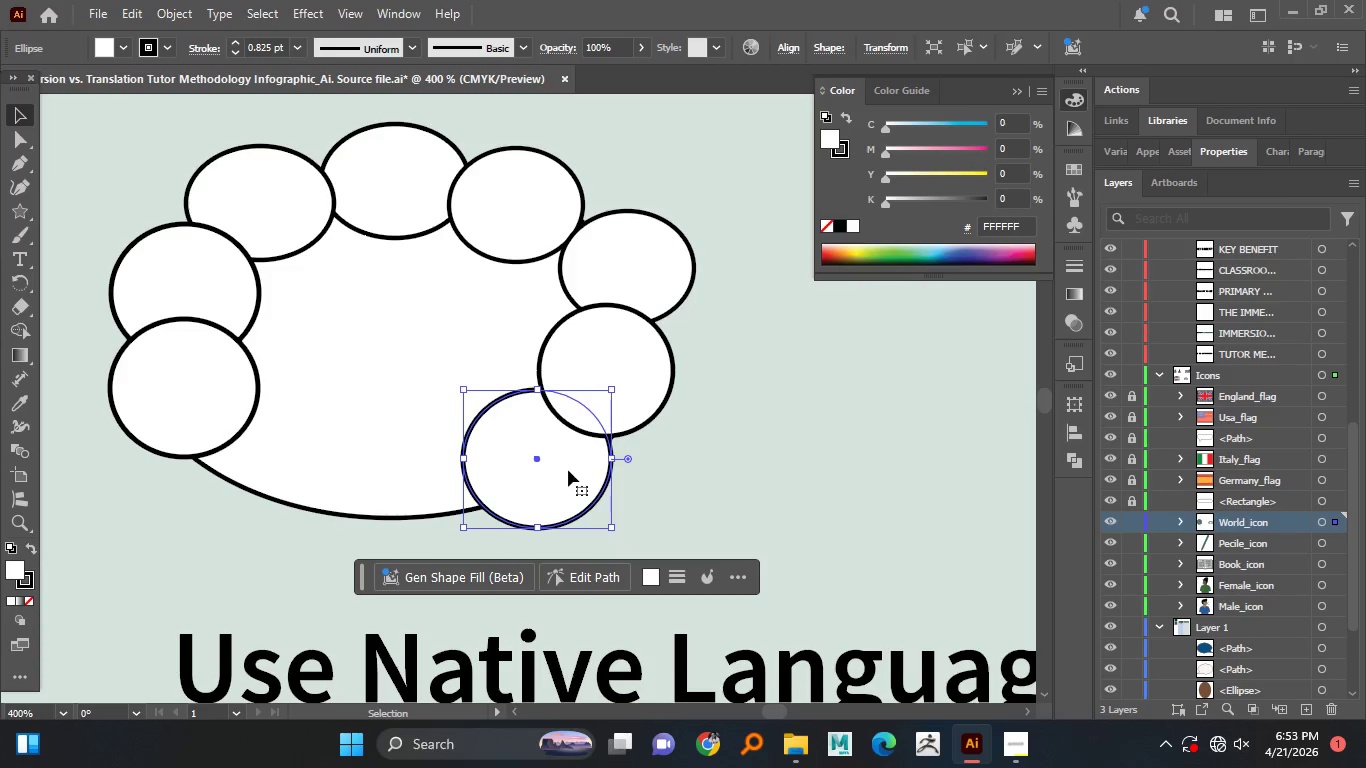 
hold_key(key=AltLeft, duration=1.5)
 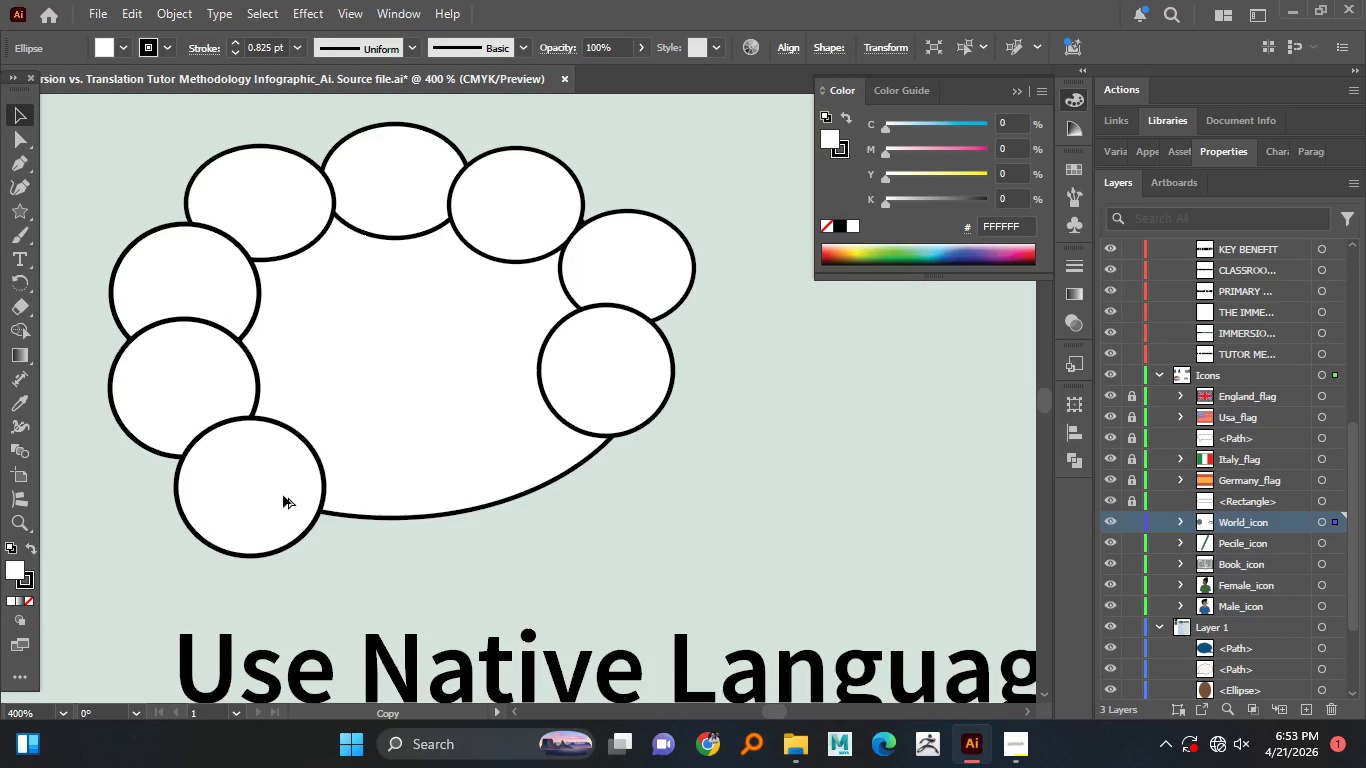 
hold_key(key=AltLeft, duration=1.5)
 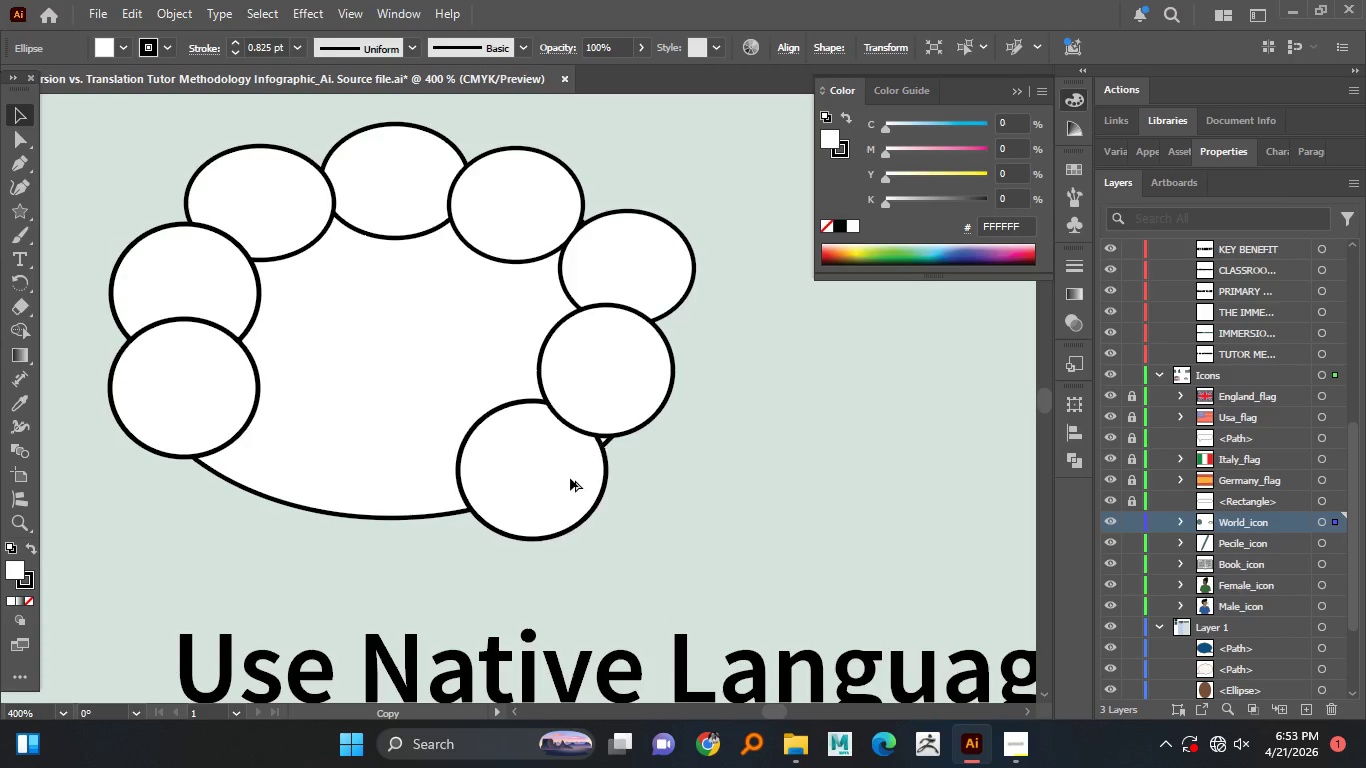 
hold_key(key=AltLeft, duration=1.5)
 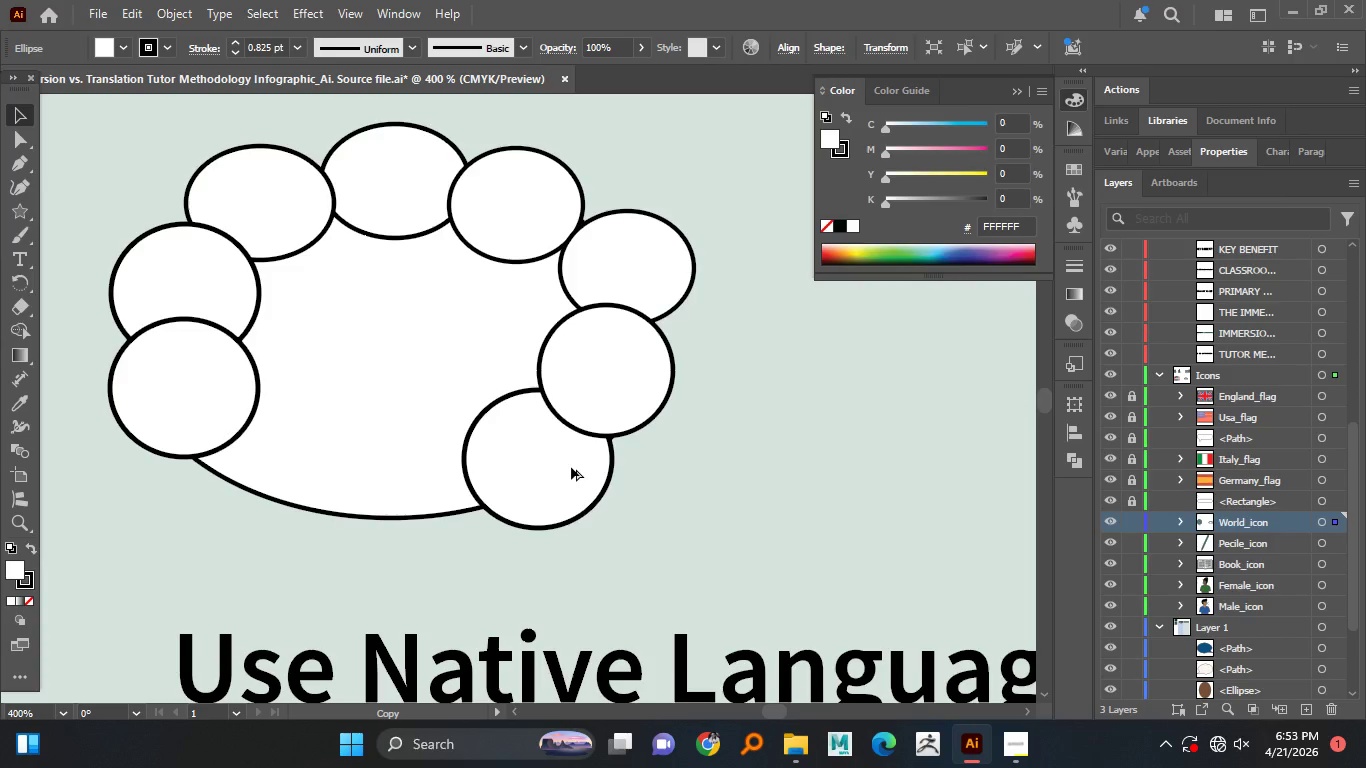 
hold_key(key=AltLeft, duration=1.31)
 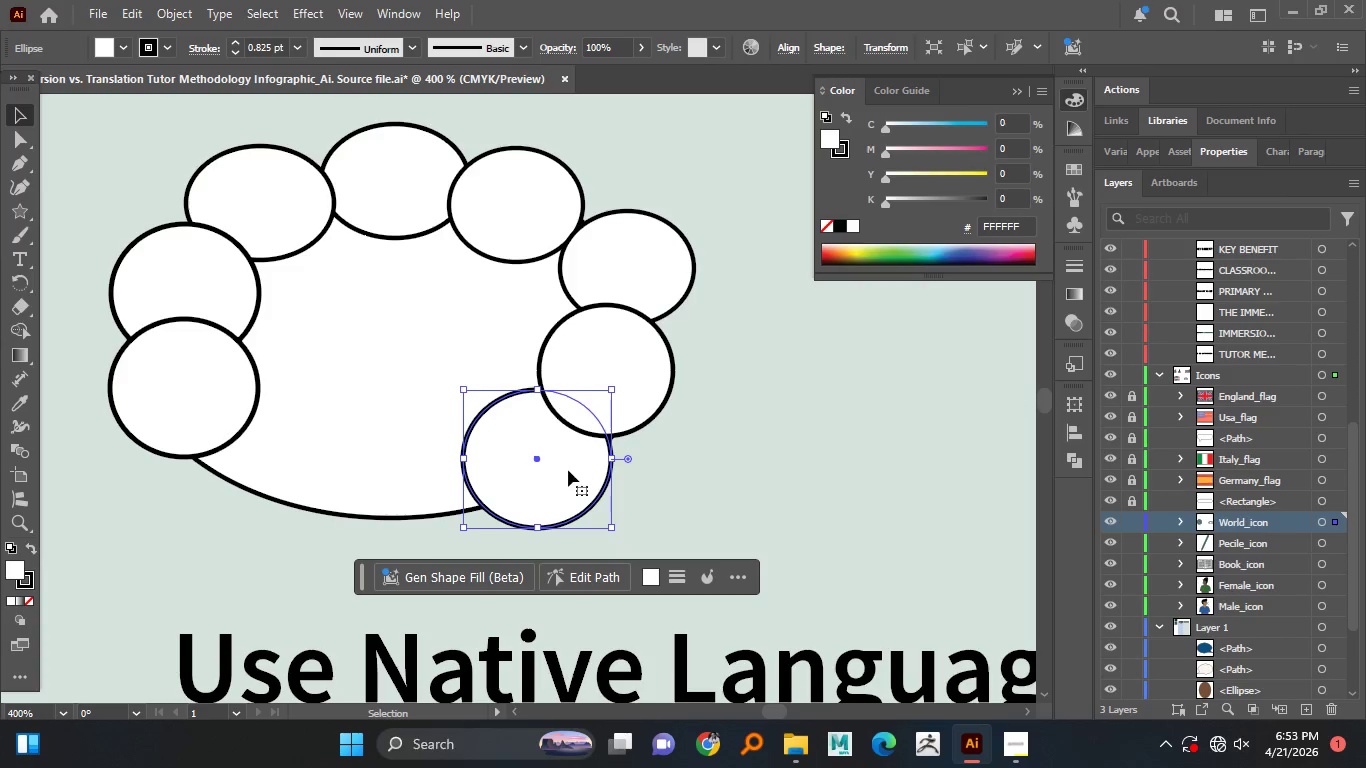 
hold_key(key=AltLeft, duration=1.53)
 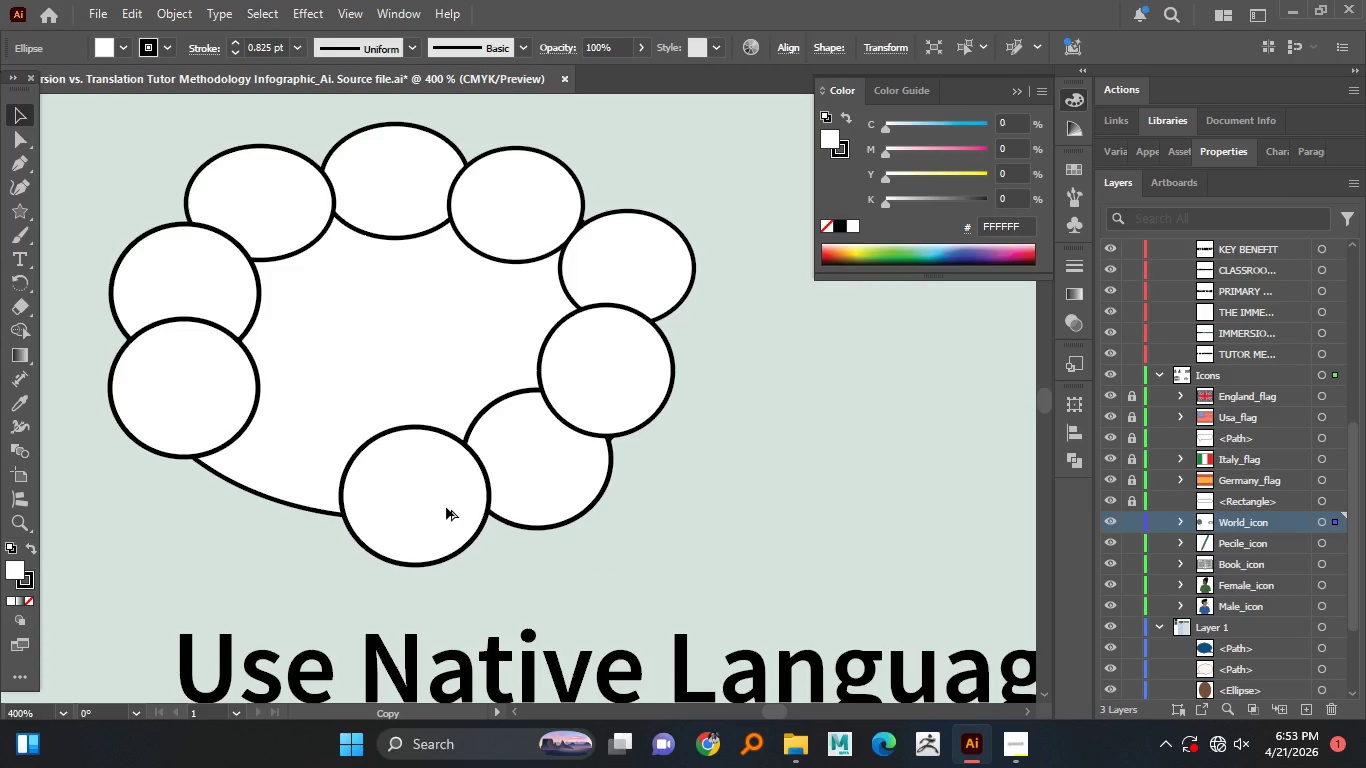 
hold_key(key=AltLeft, duration=0.97)
 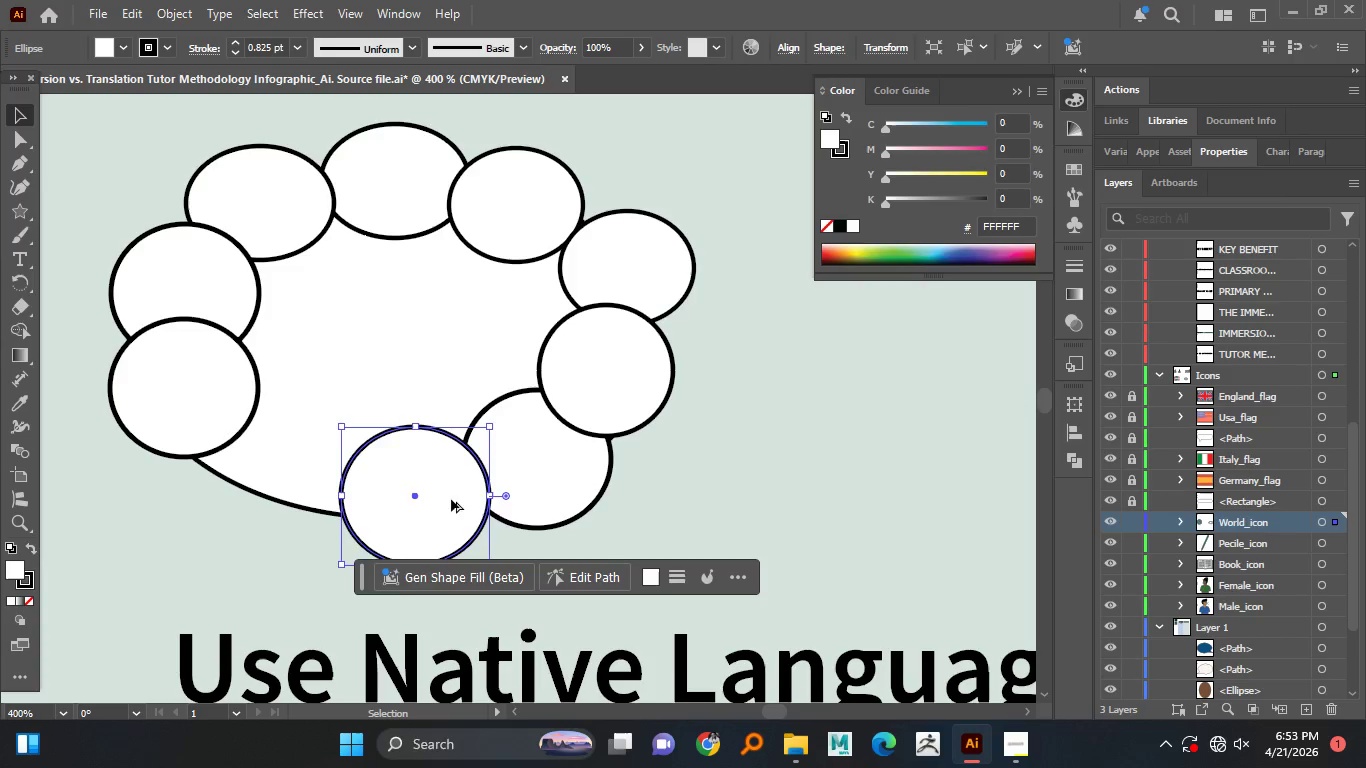 
hold_key(key=AltLeft, duration=1.52)
left_click_drag(start_coordinate=[451, 499], to_coordinate=[313, 477])
 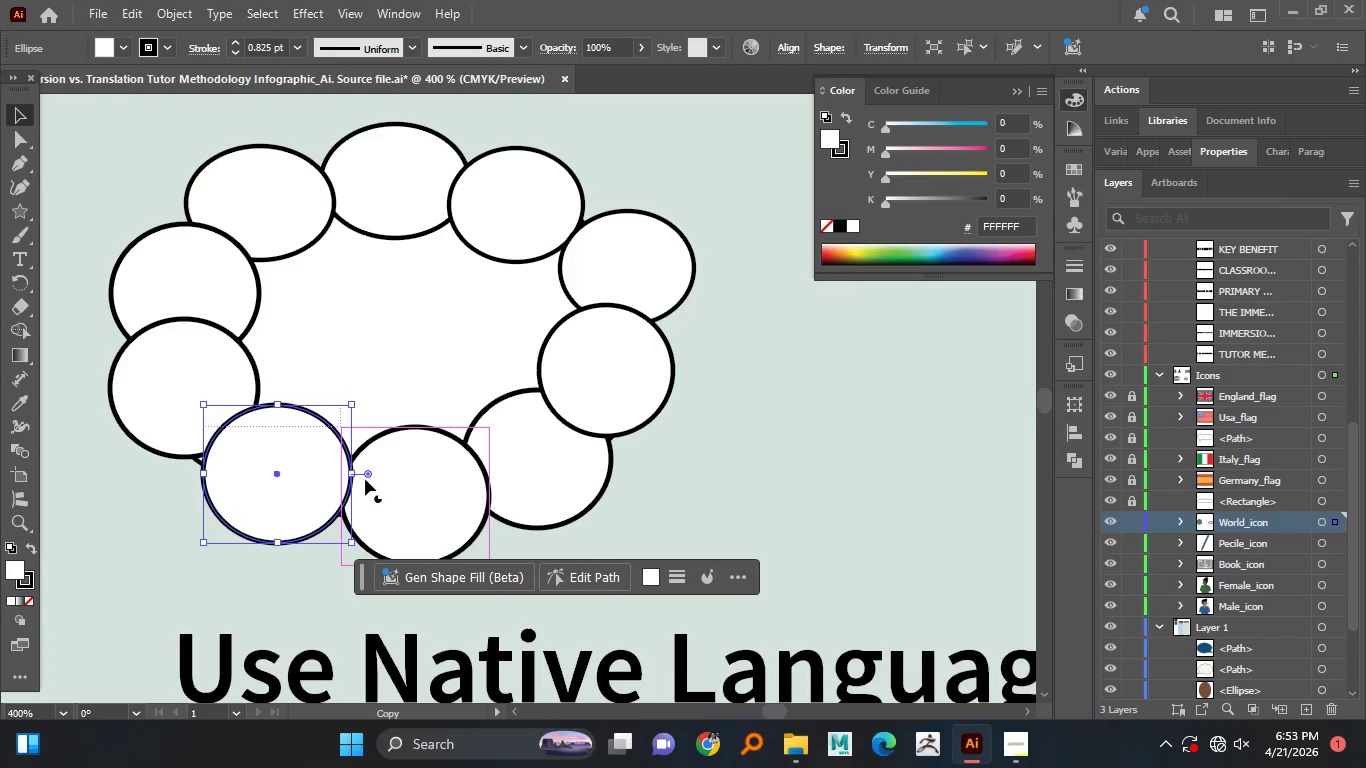 
hold_key(key=AltLeft, duration=1.5)
 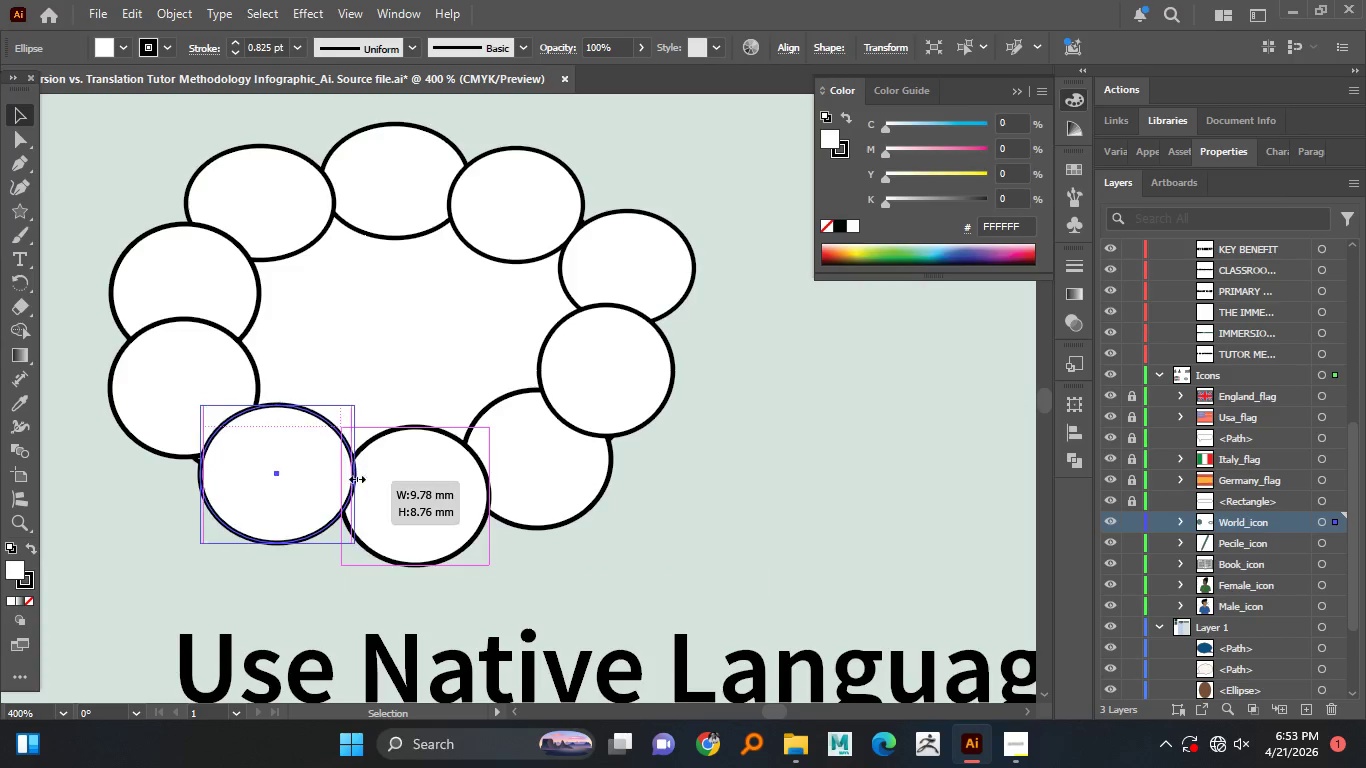 
hold_key(key=AltLeft, duration=1.5)
left_click_drag(start_coordinate=[354, 476], to_coordinate=[359, 481])
 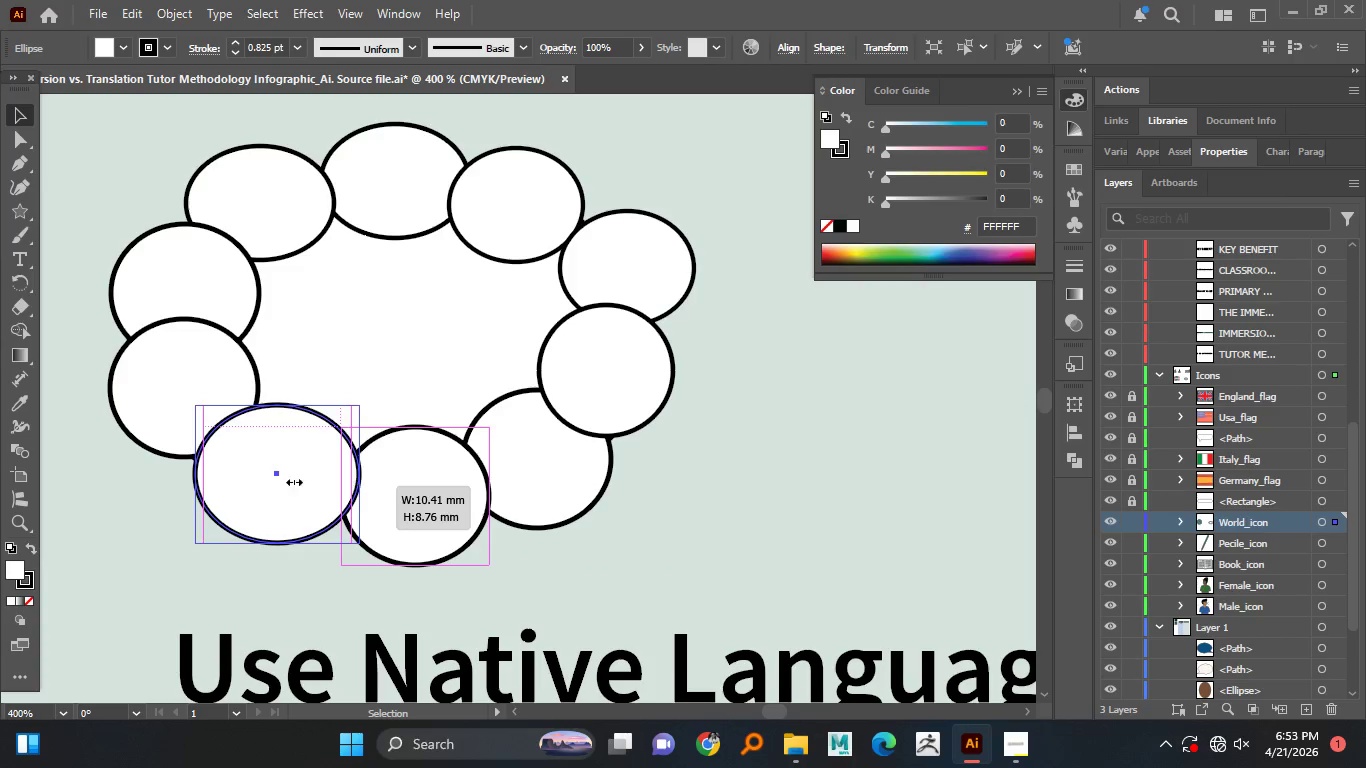 
hold_key(key=AltLeft, duration=5.05)
left_click_drag(start_coordinate=[265, 480], to_coordinate=[223, 555])
 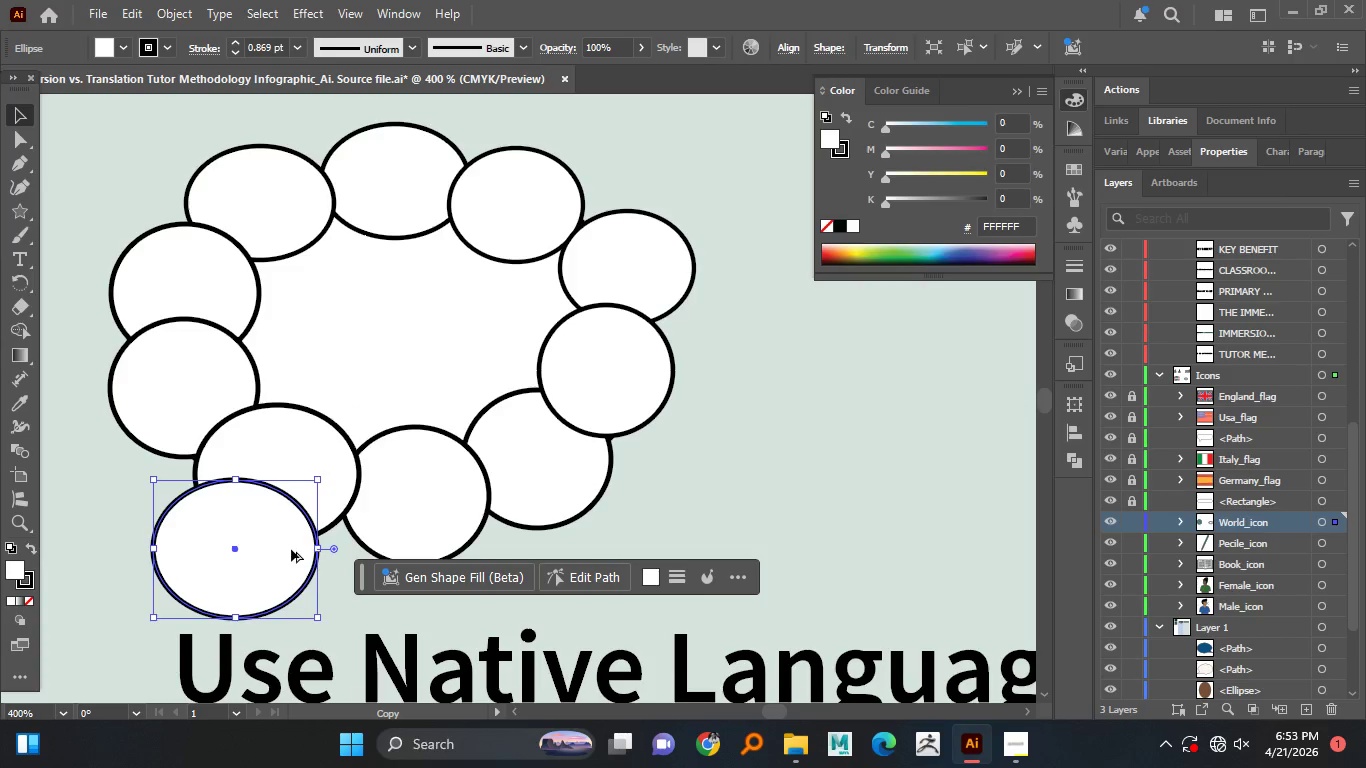 
hold_key(key=ShiftLeft, duration=1.5)
left_click_drag(start_coordinate=[318, 550], to_coordinate=[288, 550])
 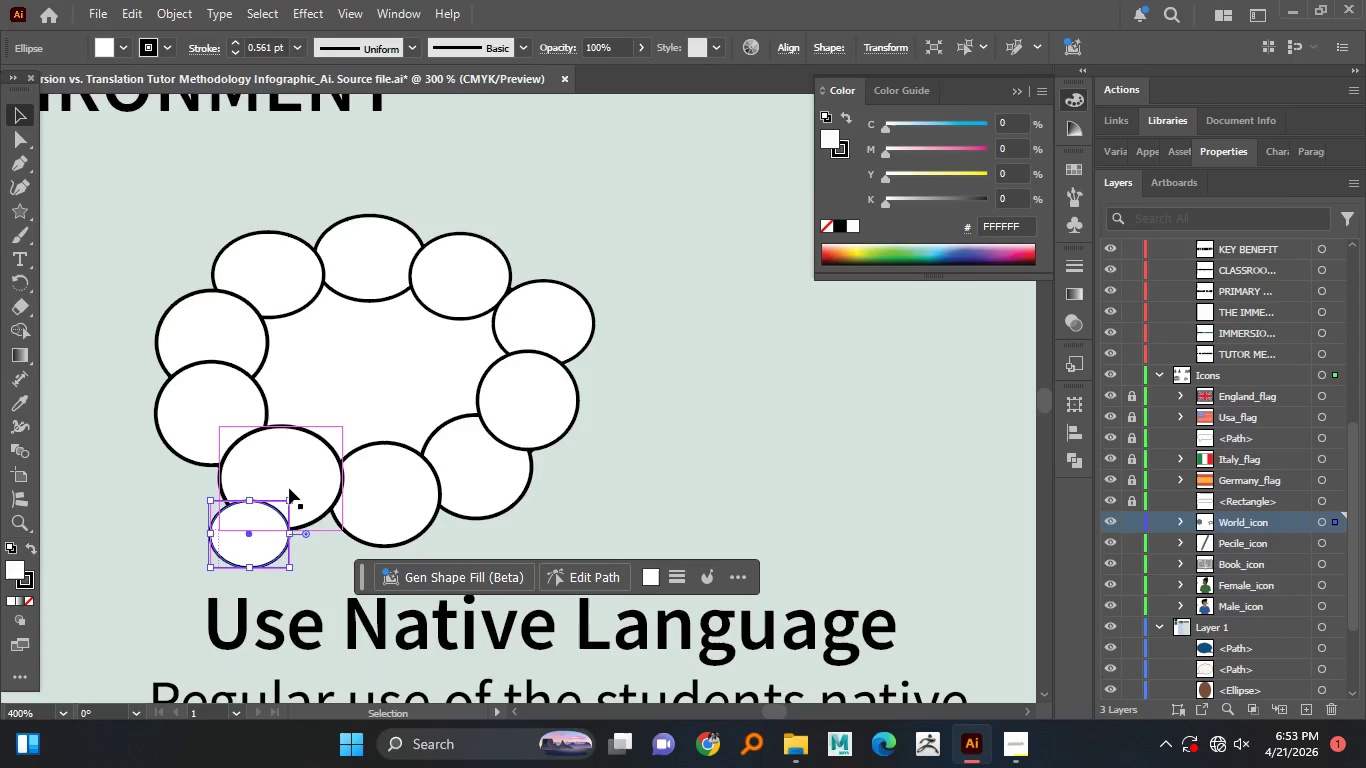 
hold_key(key=ShiftLeft, duration=1.0)
 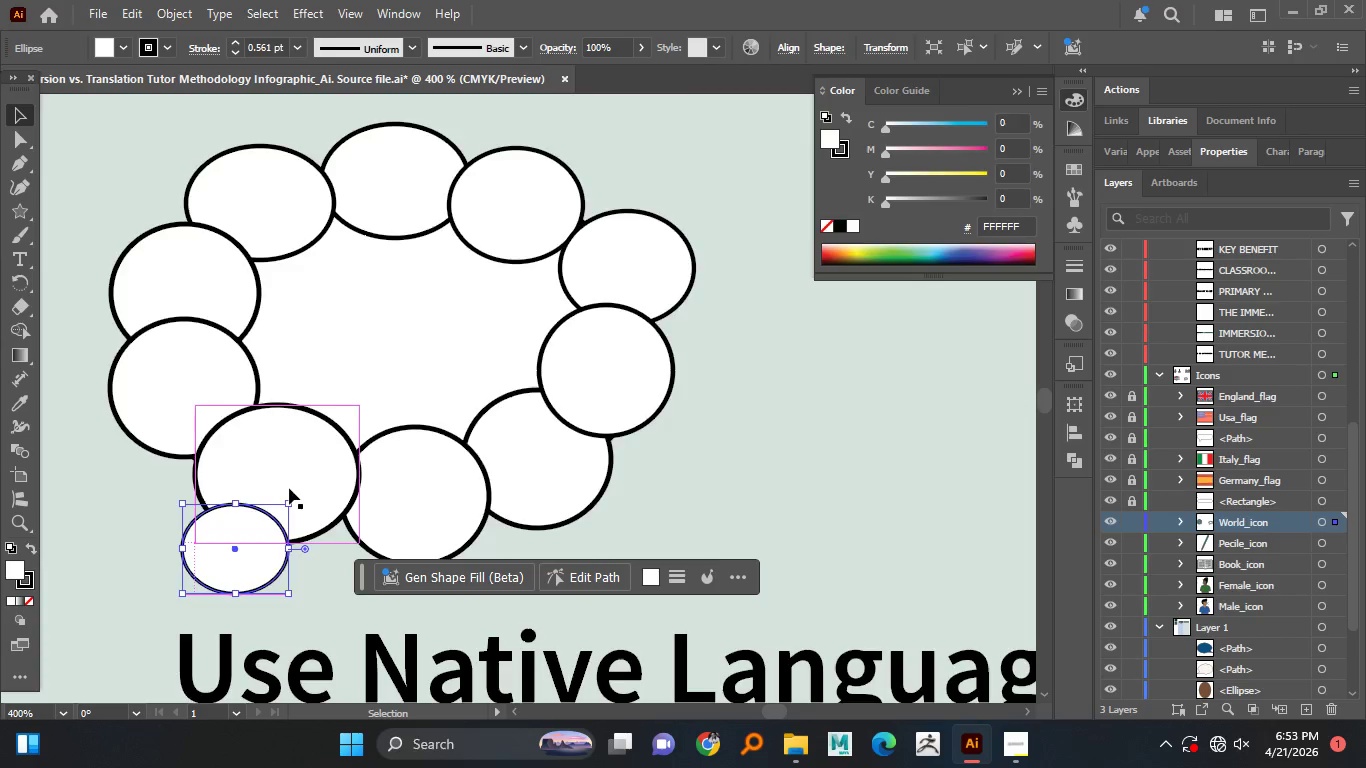 
scroll: coordinate [289, 487], scroll_direction: down, amount: 2.0
 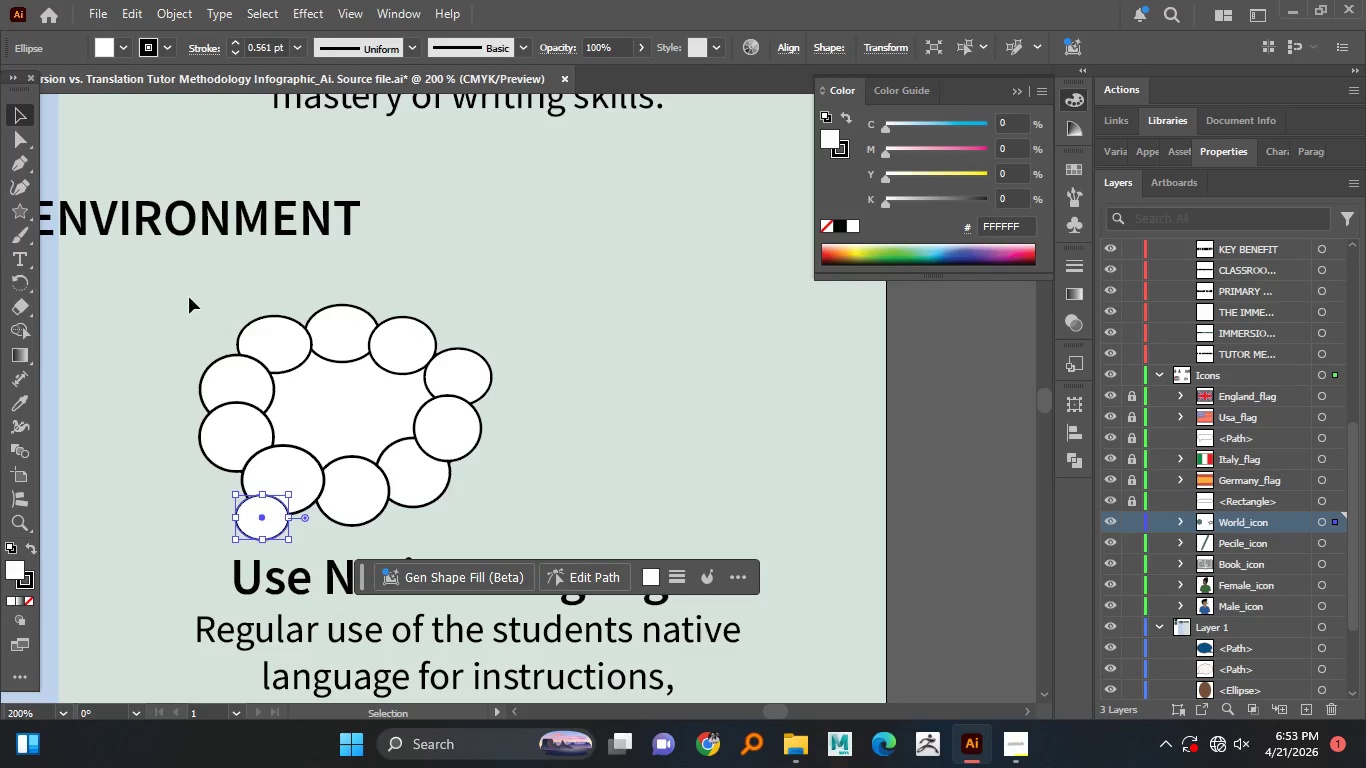 
left_click_drag(start_coordinate=[167, 300], to_coordinate=[469, 502])
 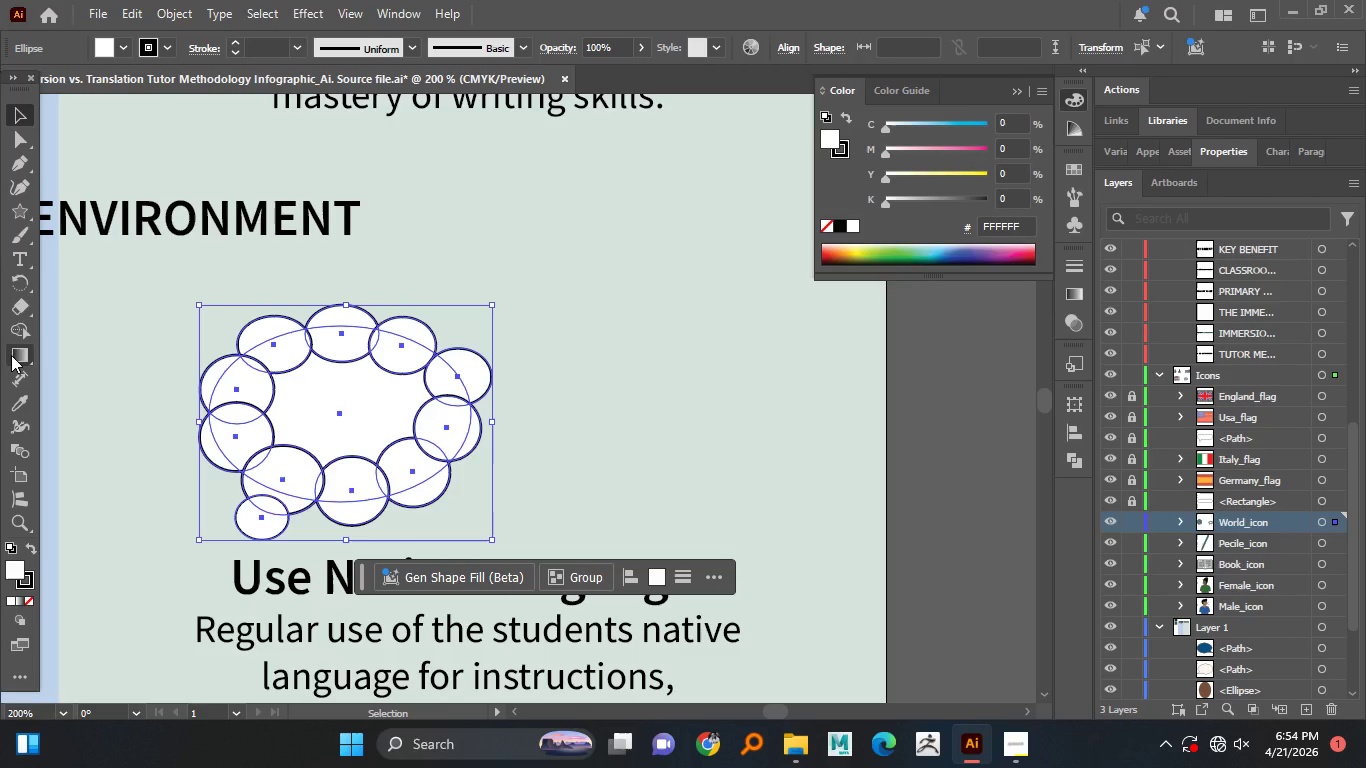 
left_click([23, 324])
 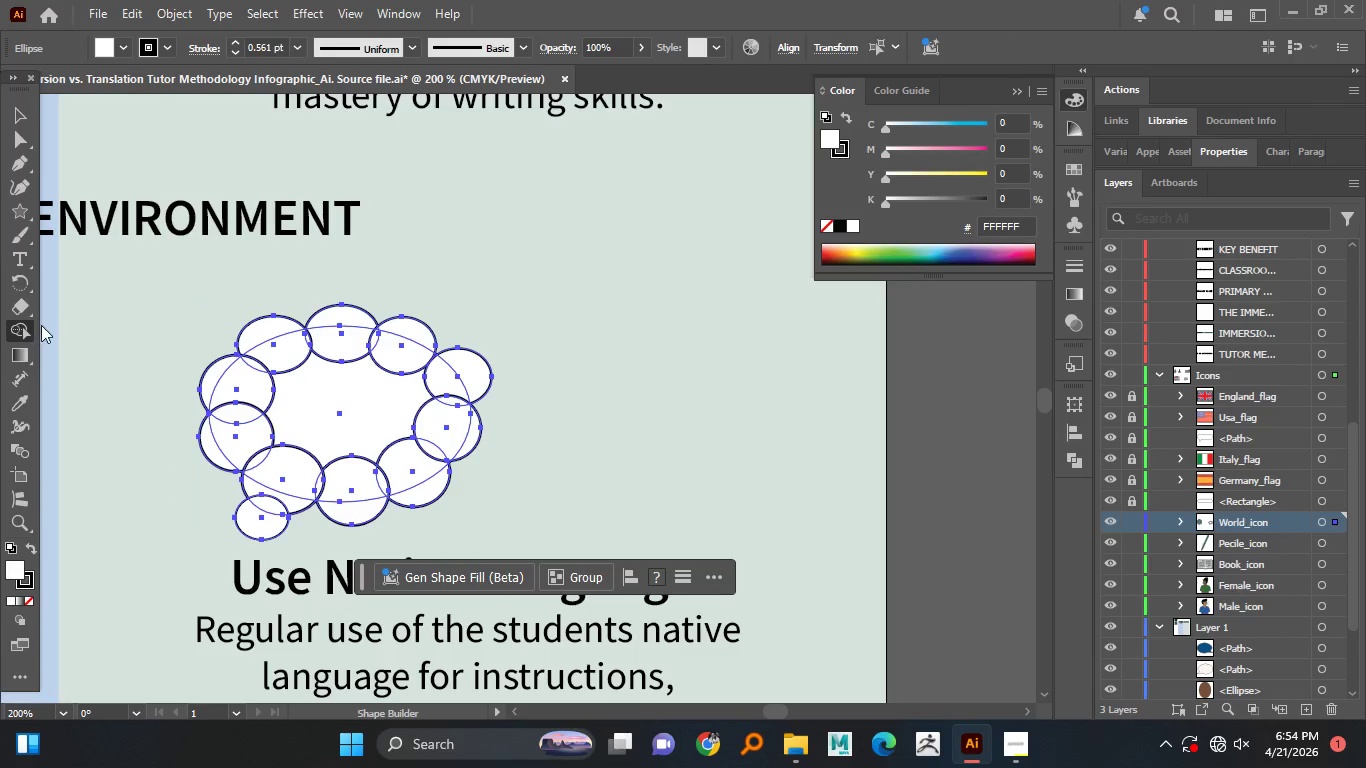 
hold_key(key=AltLeft, duration=1.5)
scroll: coordinate [282, 340], scroll_direction: up, amount: 2.0
 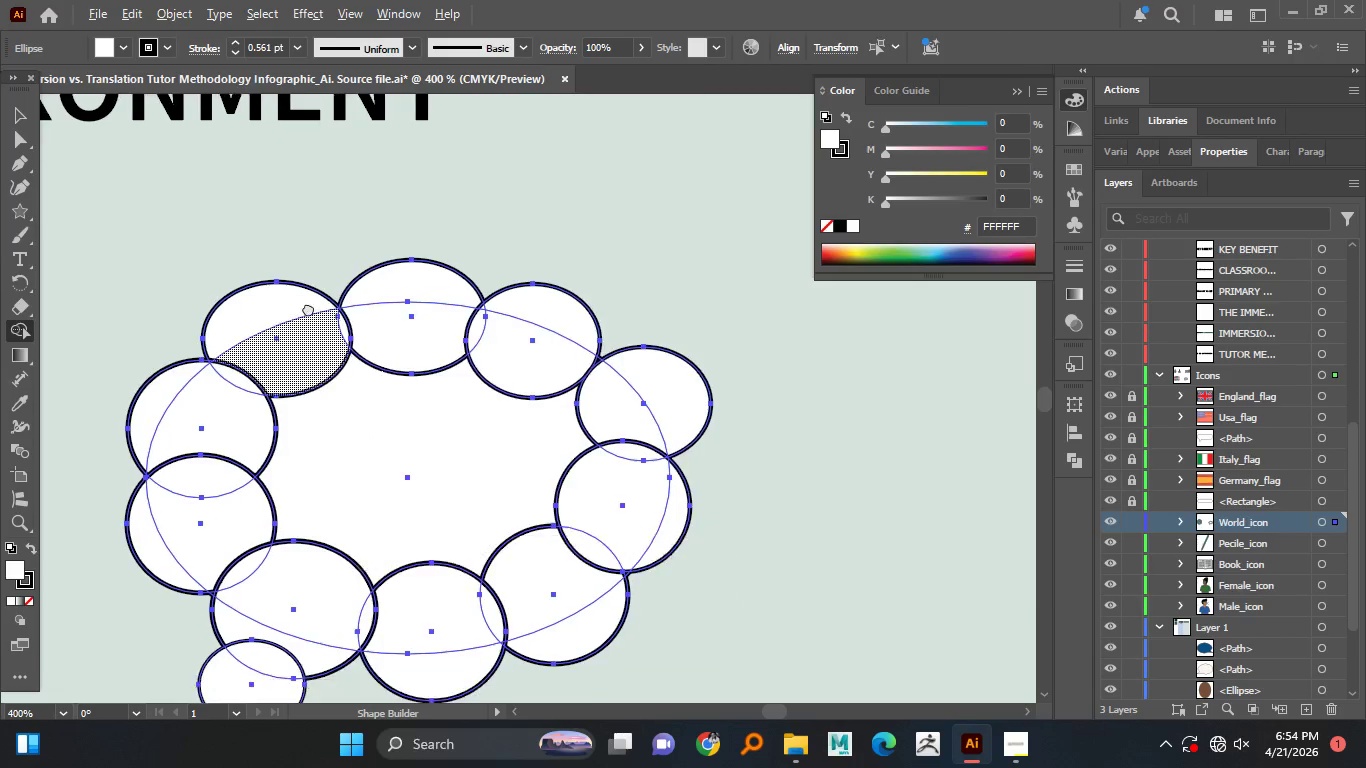 
hold_key(key=AltLeft, duration=1.5)
left_click_drag(start_coordinate=[230, 299], to_coordinate=[221, 312])
 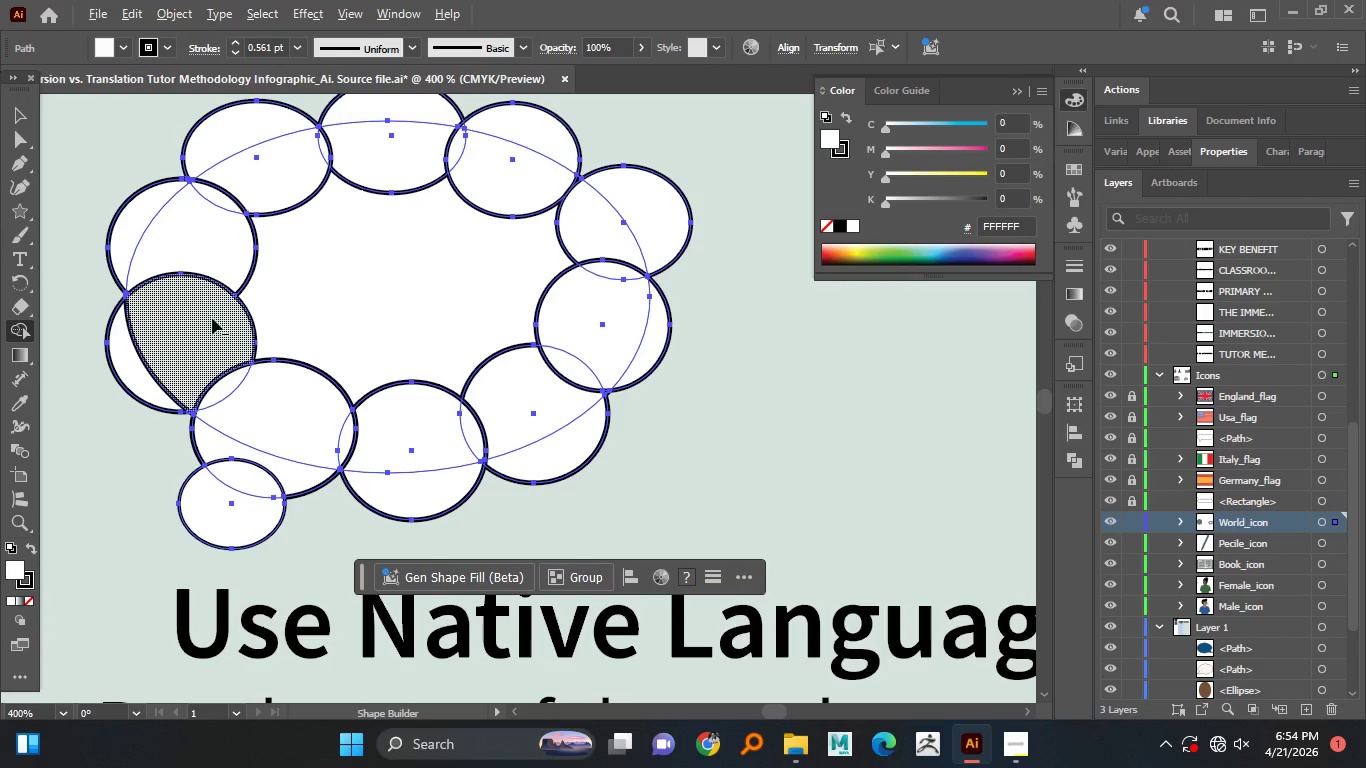 
hold_key(key=AltLeft, duration=1.5)
left_click_drag(start_coordinate=[213, 313], to_coordinate=[263, 194])
 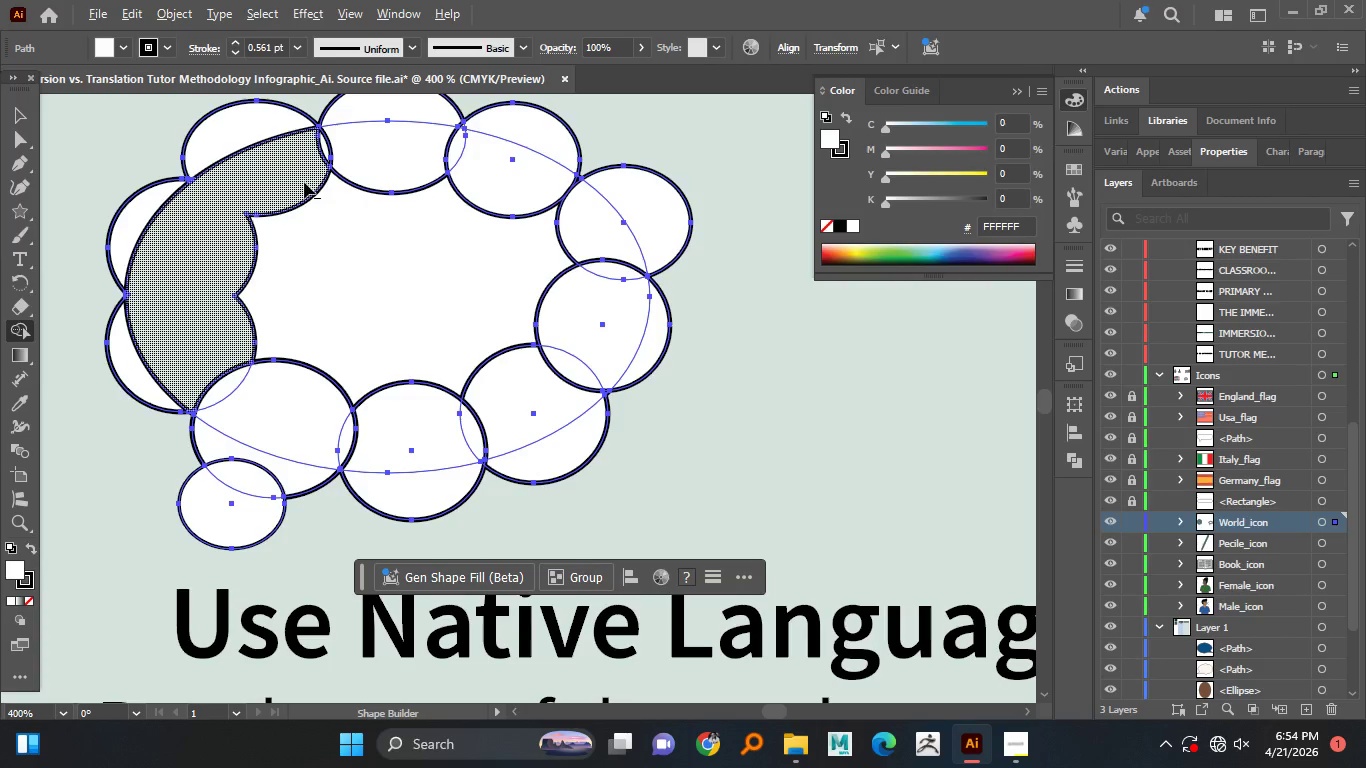 
hold_key(key=AltLeft, duration=0.81)
 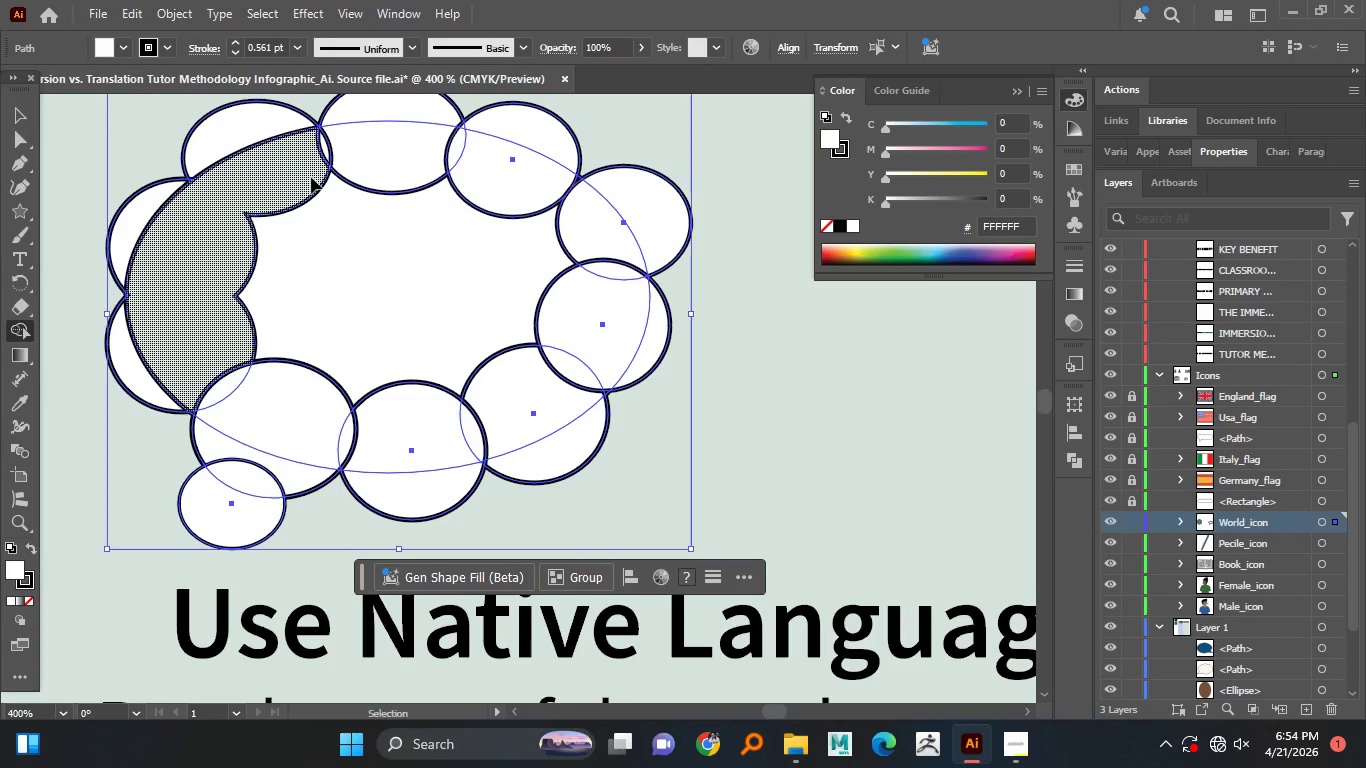 
hold_key(key=ControlLeft, duration=1.5)
 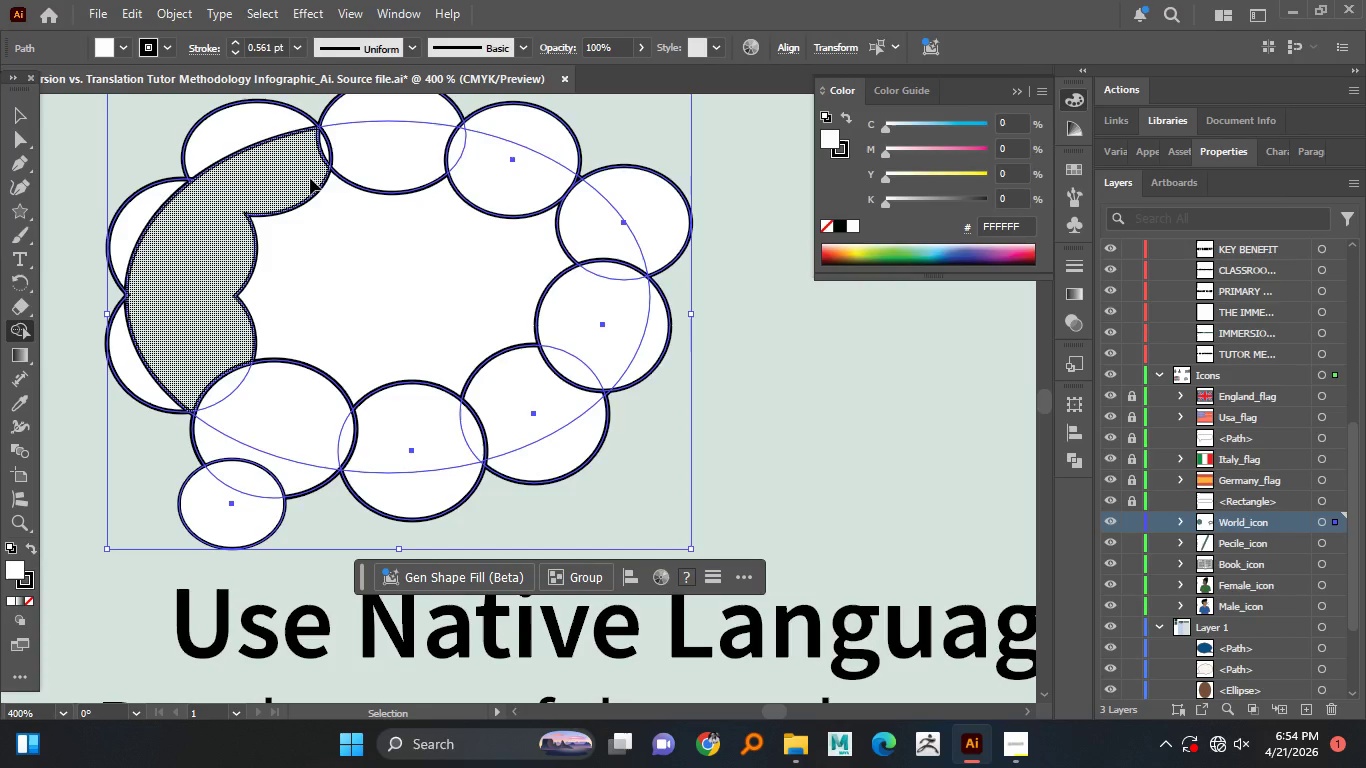 
hold_key(key=ControlLeft, duration=1.5)
 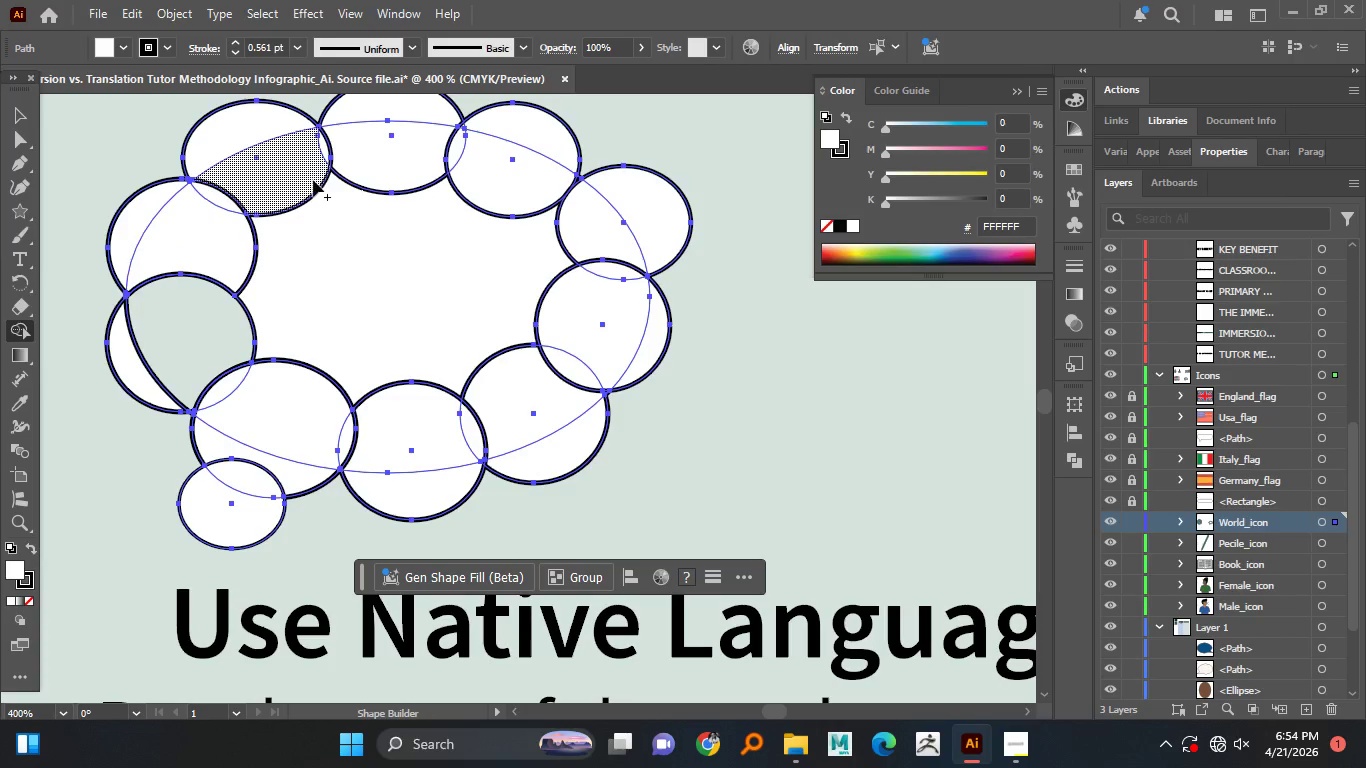 
key(Control+Z)
 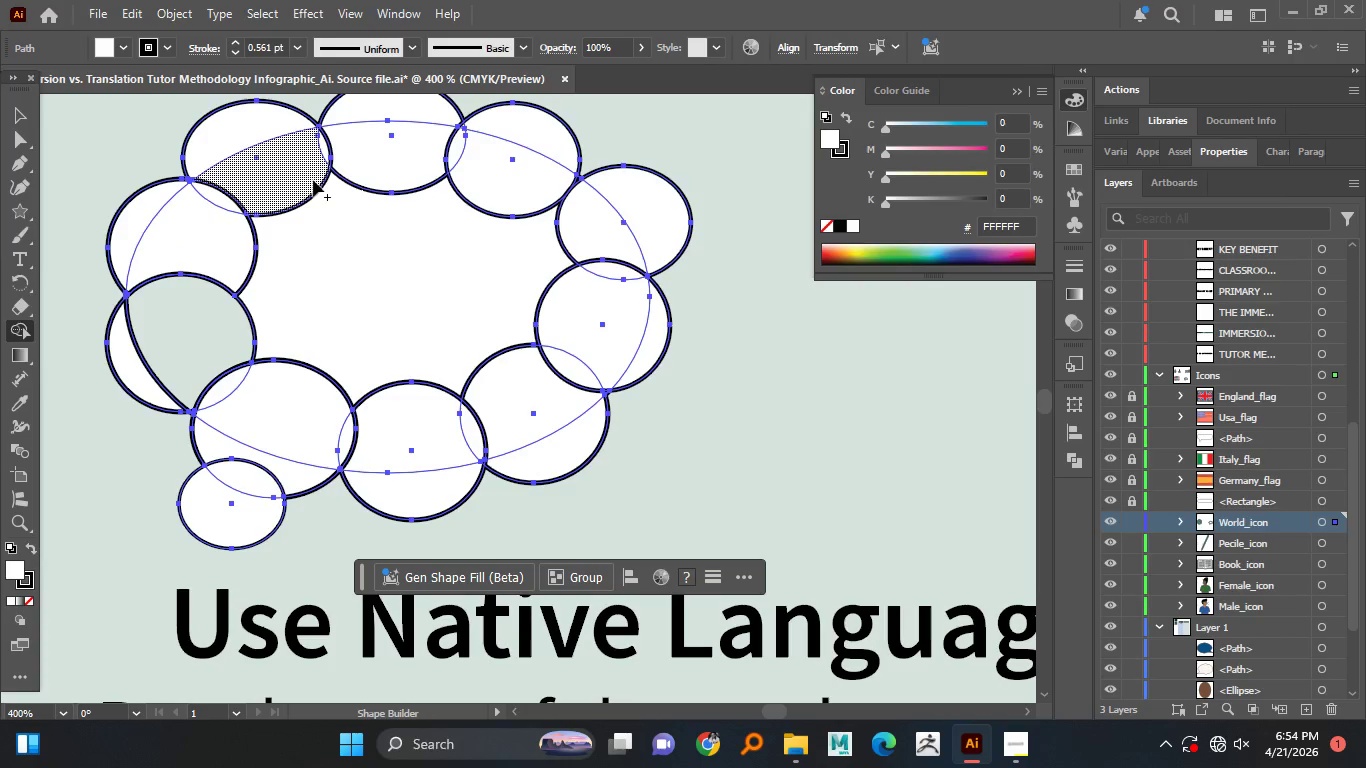 
hold_key(key=AltLeft, duration=1.5)
scroll: coordinate [315, 187], scroll_direction: down, amount: 1.0
 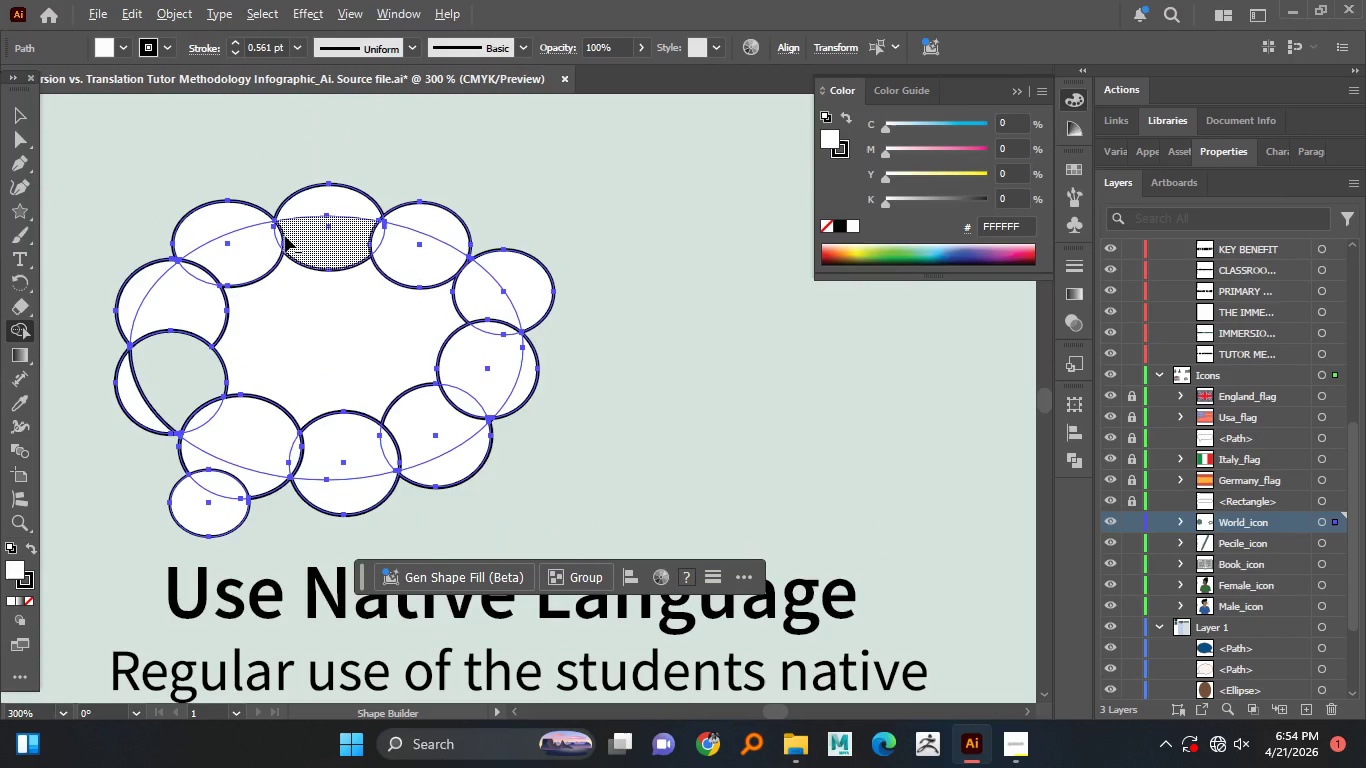 
left_click_drag(start_coordinate=[279, 239], to_coordinate=[268, 251])
 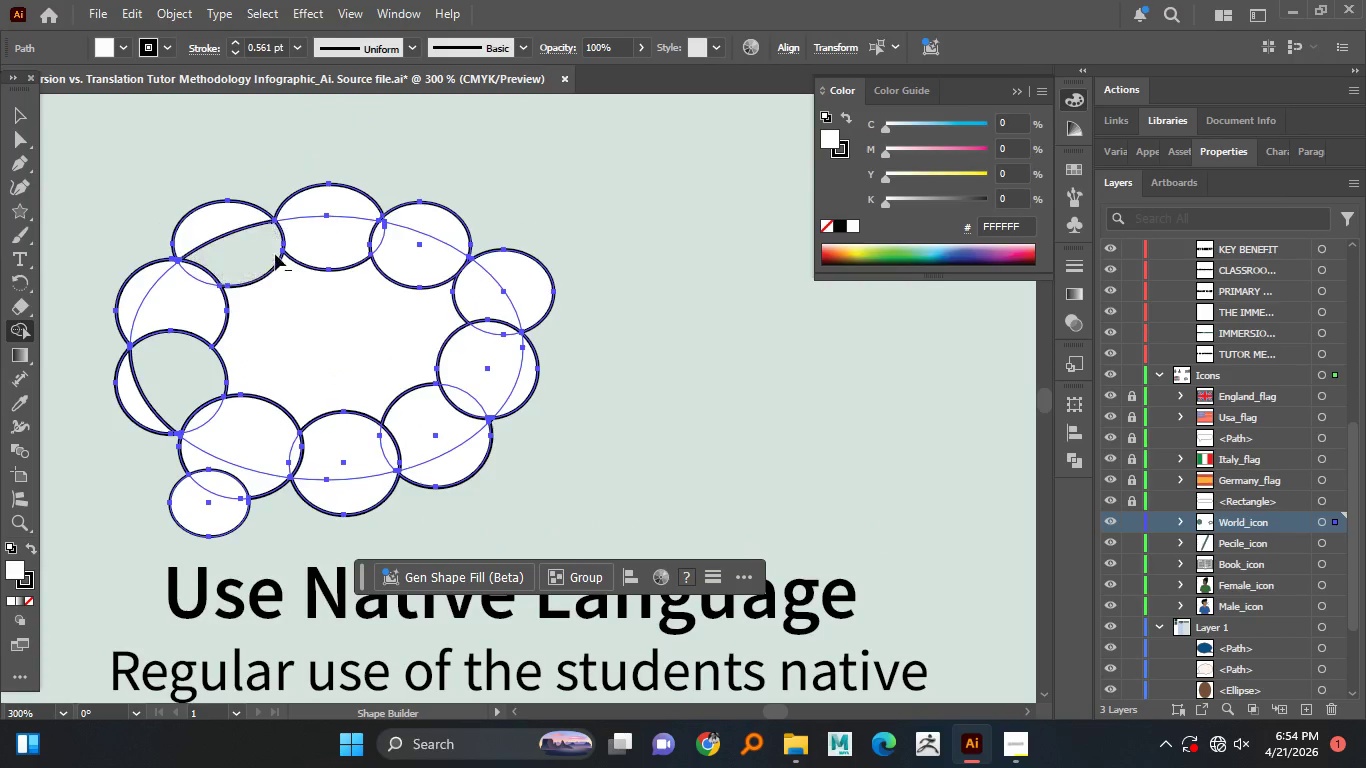 
hold_key(key=AltLeft, duration=1.5)
left_click_drag(start_coordinate=[321, 255], to_coordinate=[278, 304])
 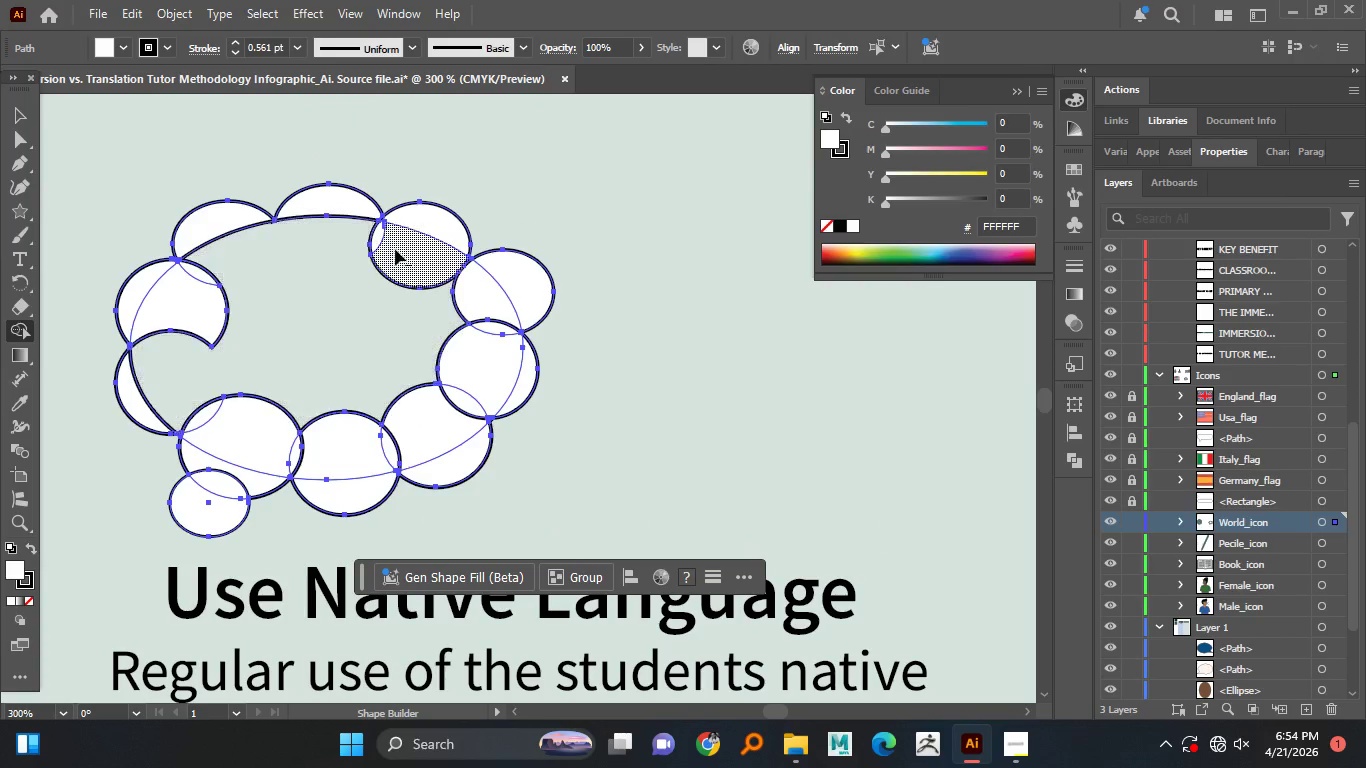 
hold_key(key=AltLeft, duration=1.5)
left_click_drag(start_coordinate=[370, 242], to_coordinate=[418, 255])
 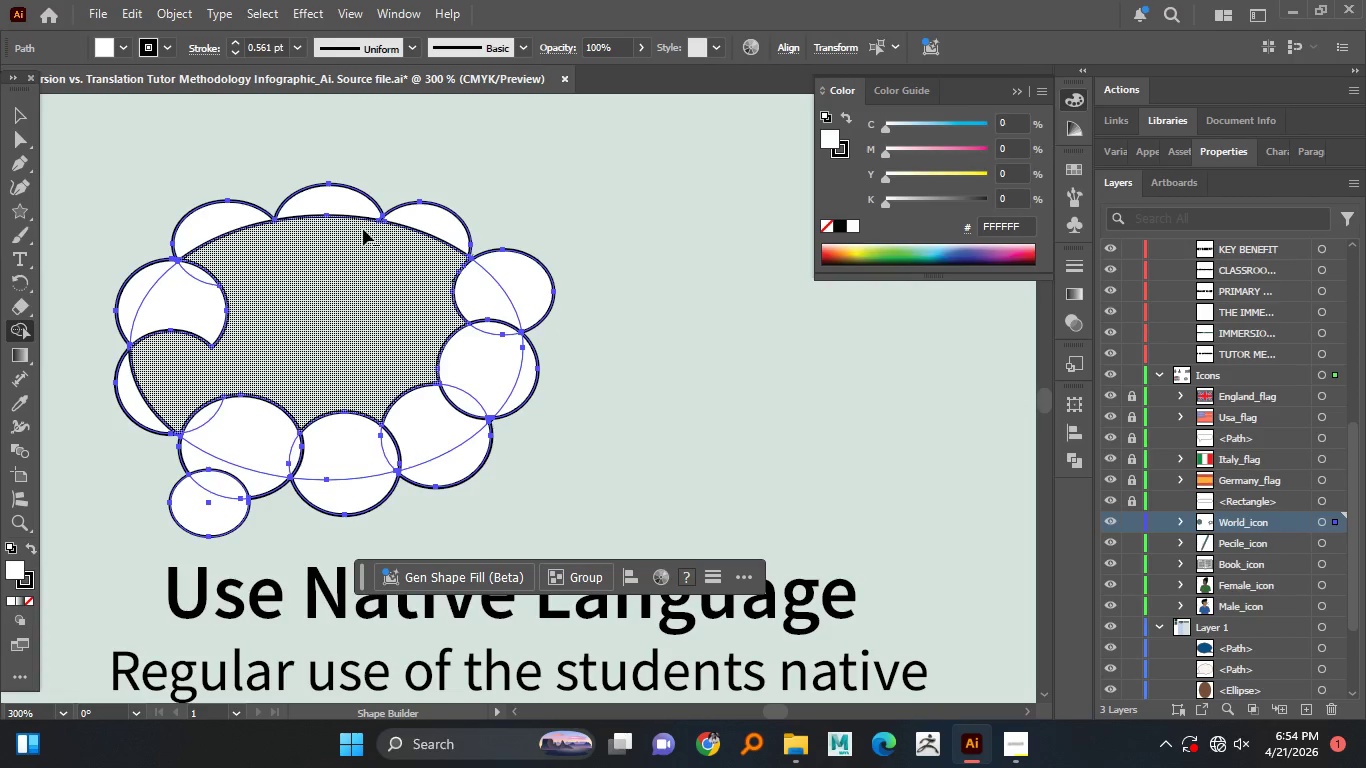 
left_click_drag(start_coordinate=[366, 231], to_coordinate=[338, 212])
 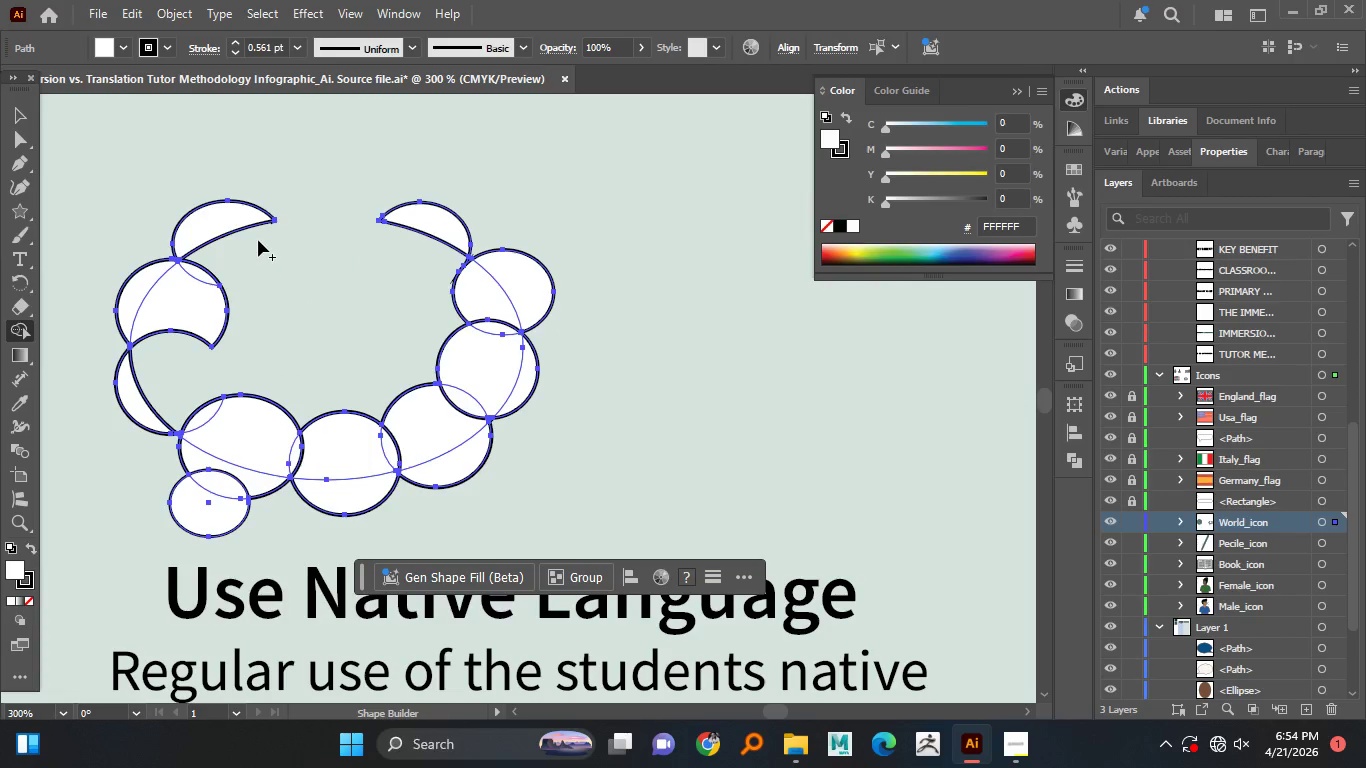 
hold_key(key=AltLeft, duration=1.12)
 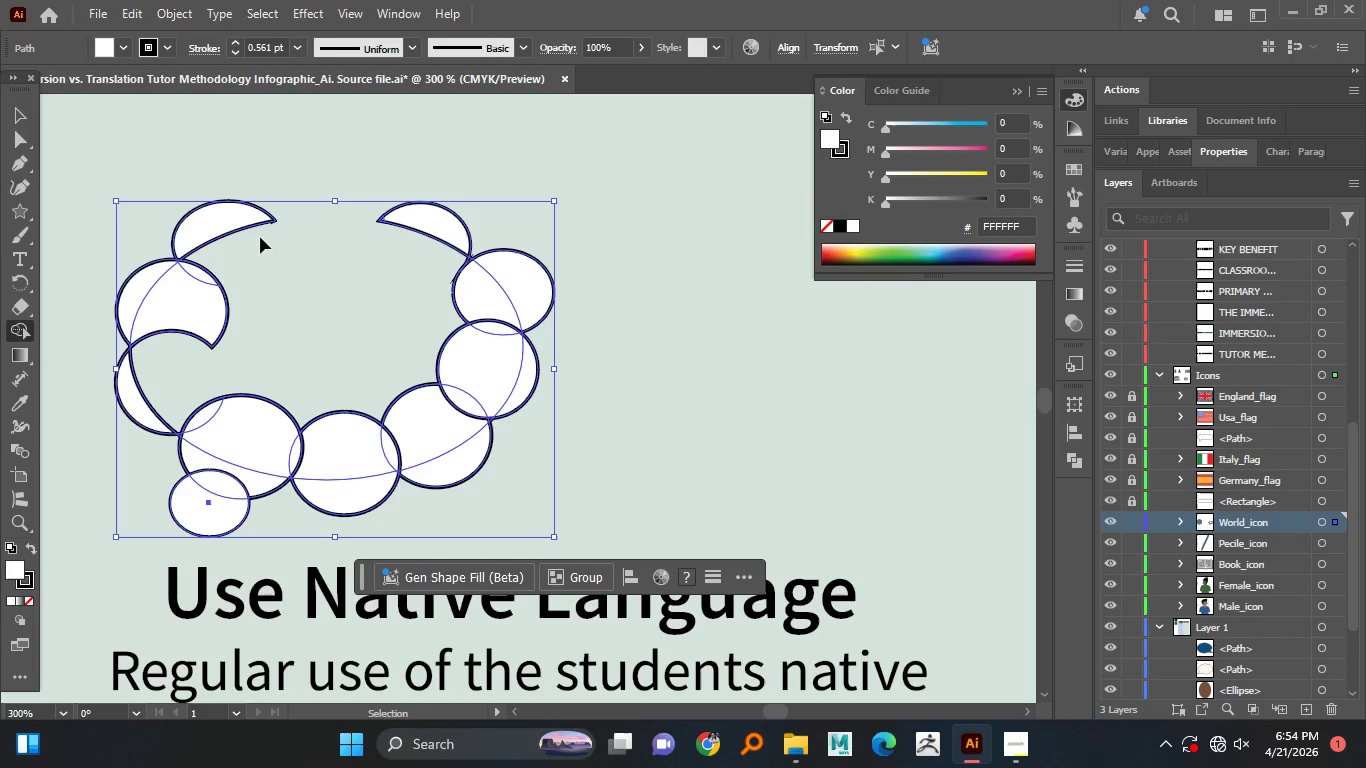 
key(Control+Z)
 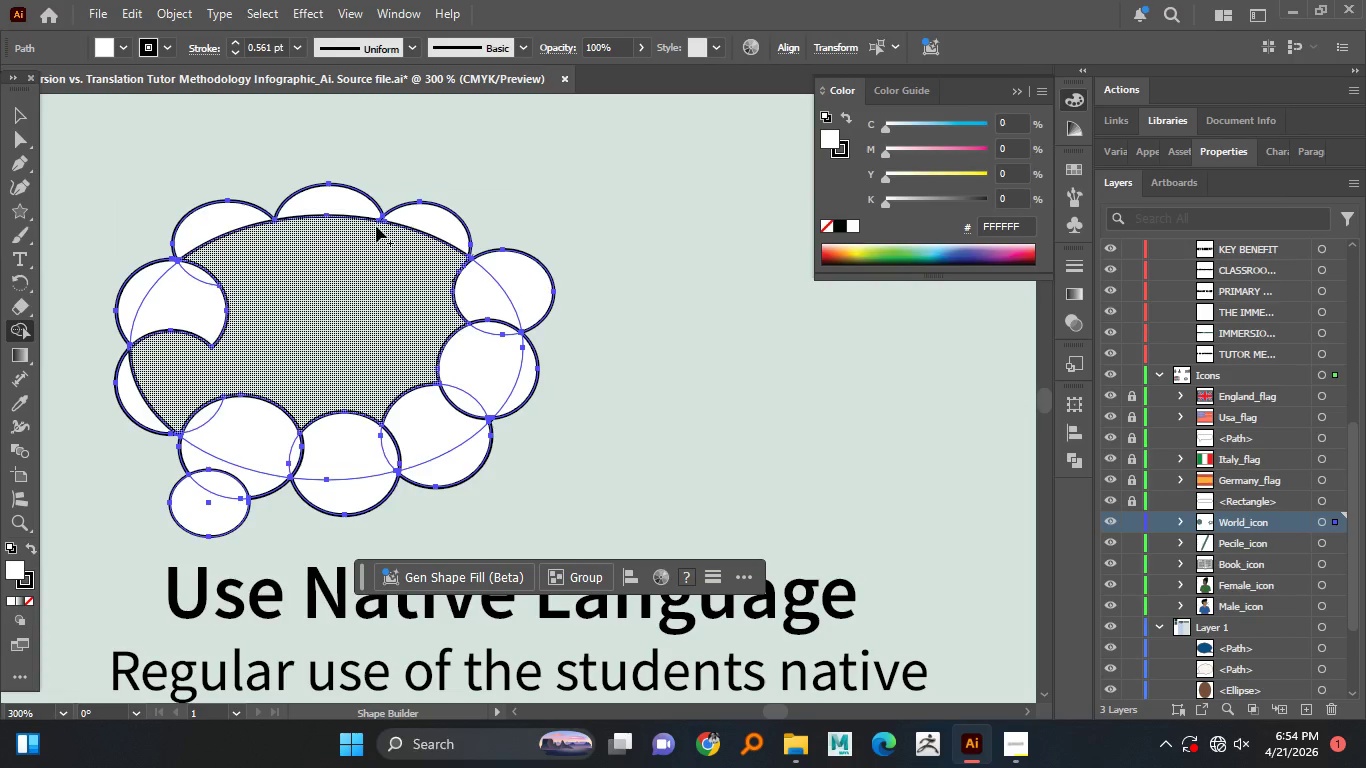 
hold_key(key=AltLeft, duration=1.09)
left_click_drag(start_coordinate=[351, 207], to_coordinate=[345, 233])
 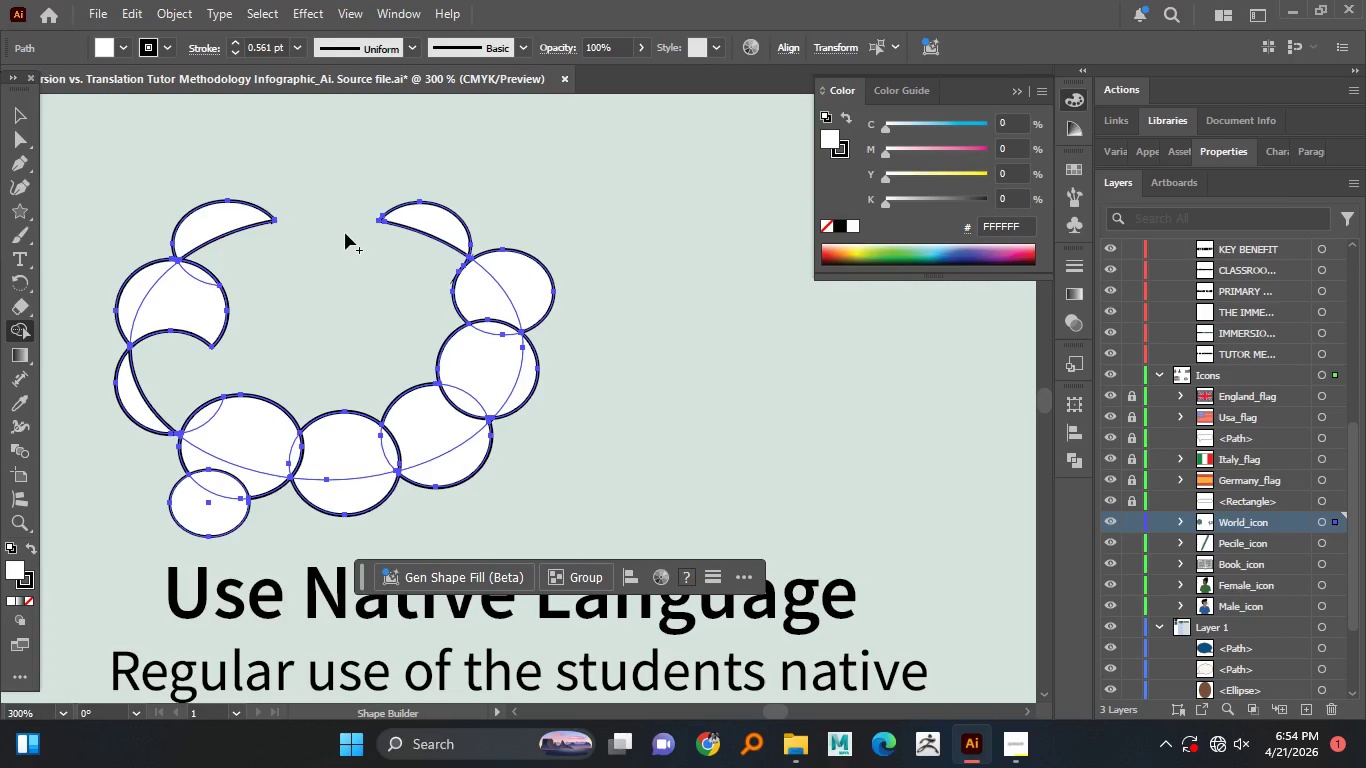 
hold_key(key=ControlLeft, duration=1.5)
 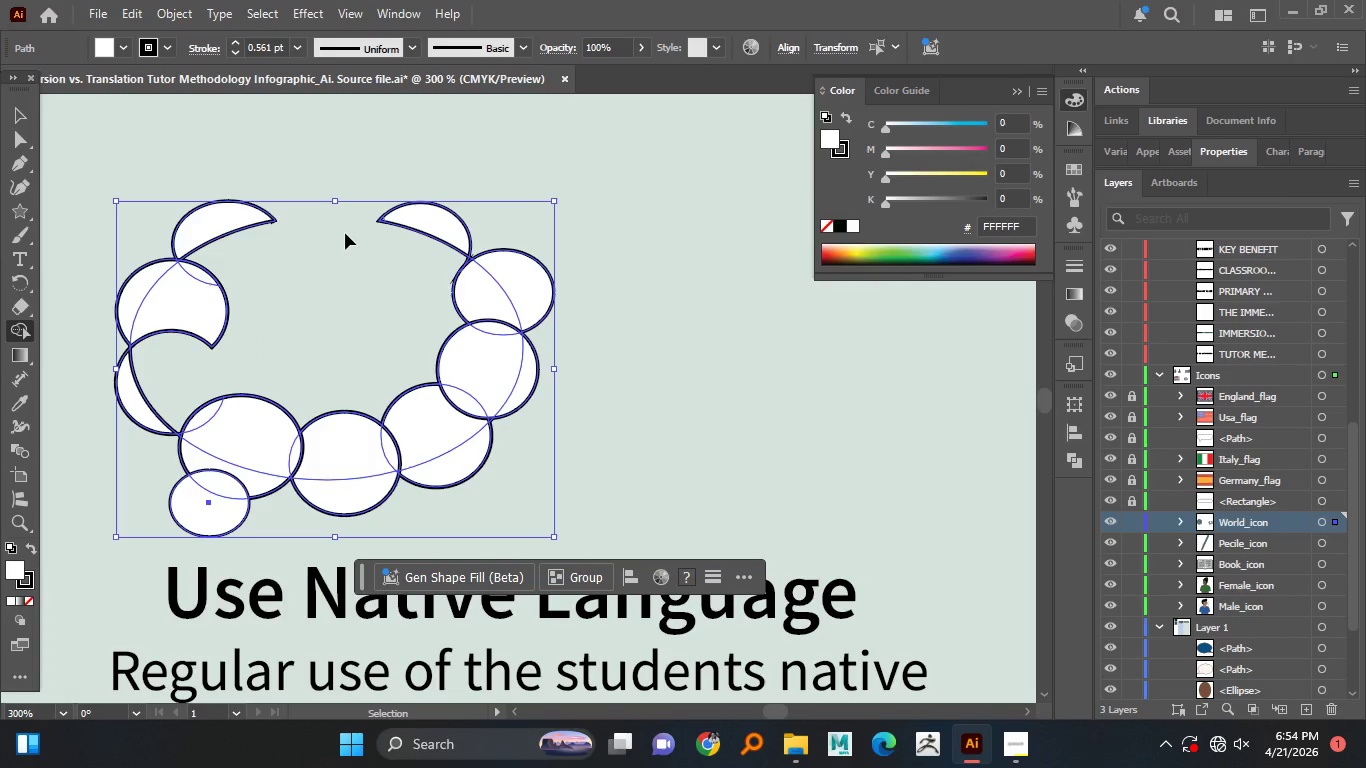 
key(Control+Z)
 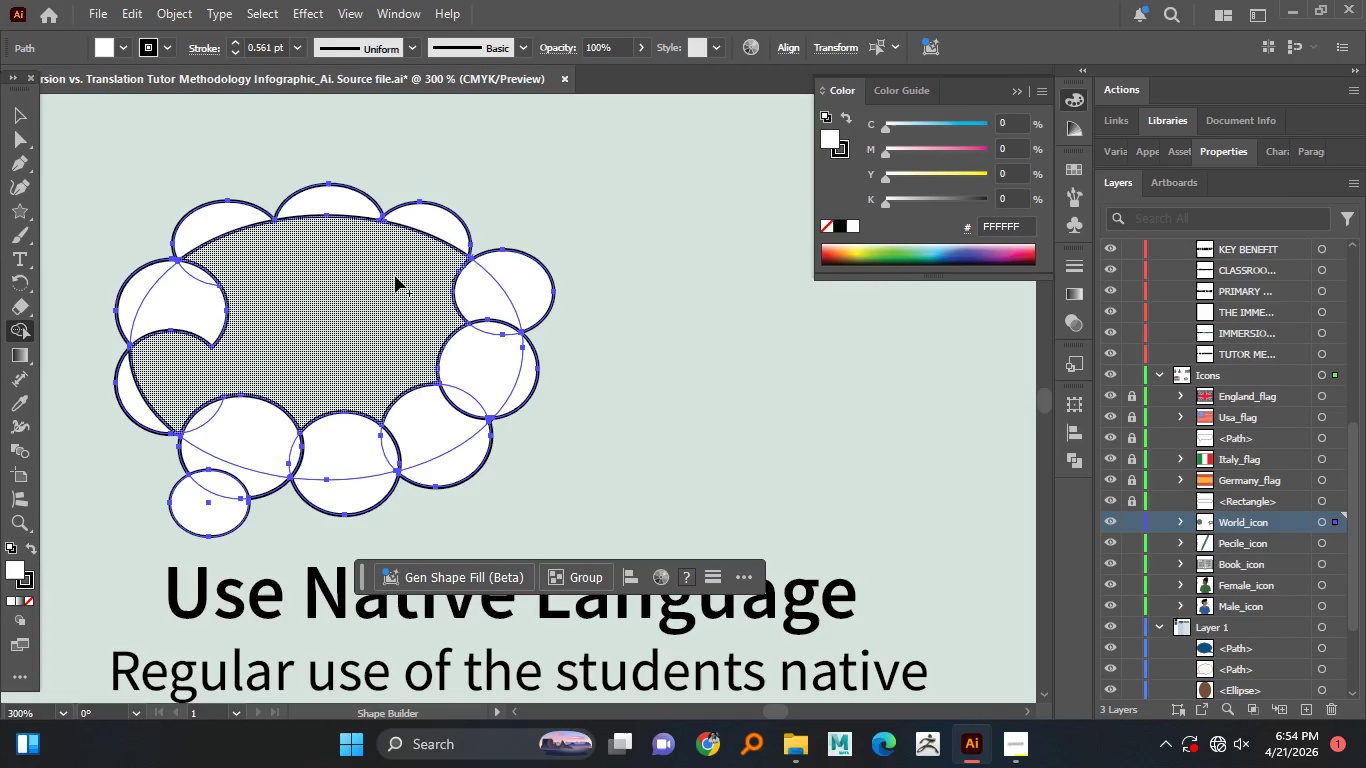 
hold_key(key=AltLeft, duration=1.5)
left_click_drag(start_coordinate=[493, 303], to_coordinate=[235, 406])
 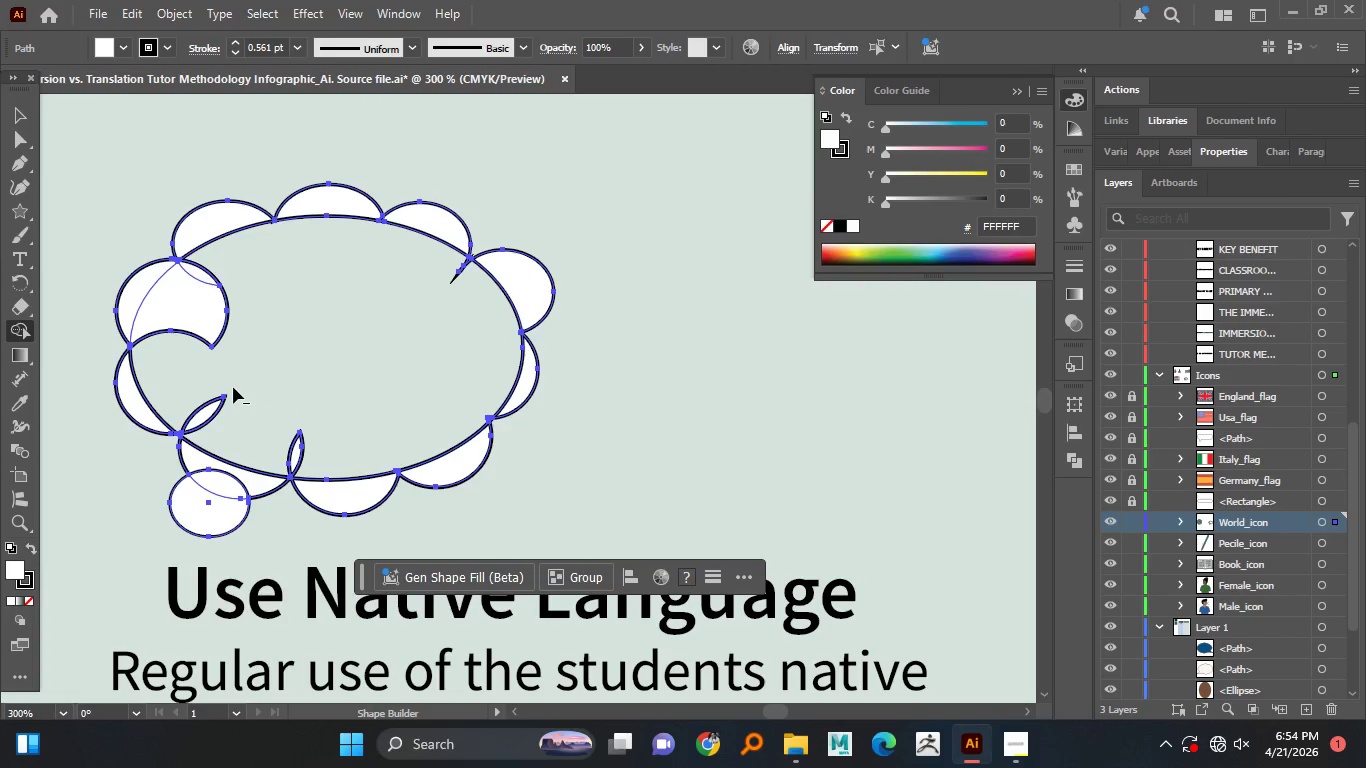 
hold_key(key=AltLeft, duration=1.5)
 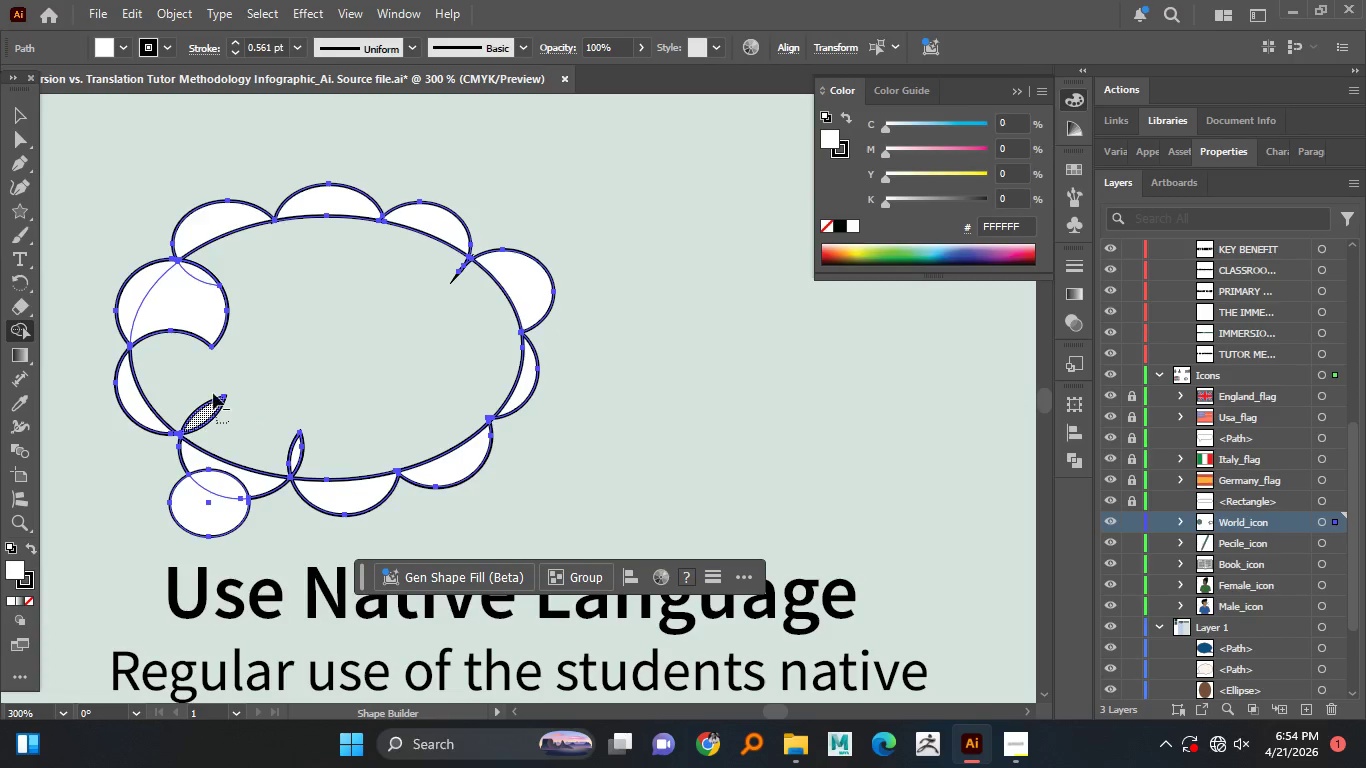 
hold_key(key=AltLeft, duration=1.5)
left_click_drag(start_coordinate=[229, 421], to_coordinate=[222, 317])
 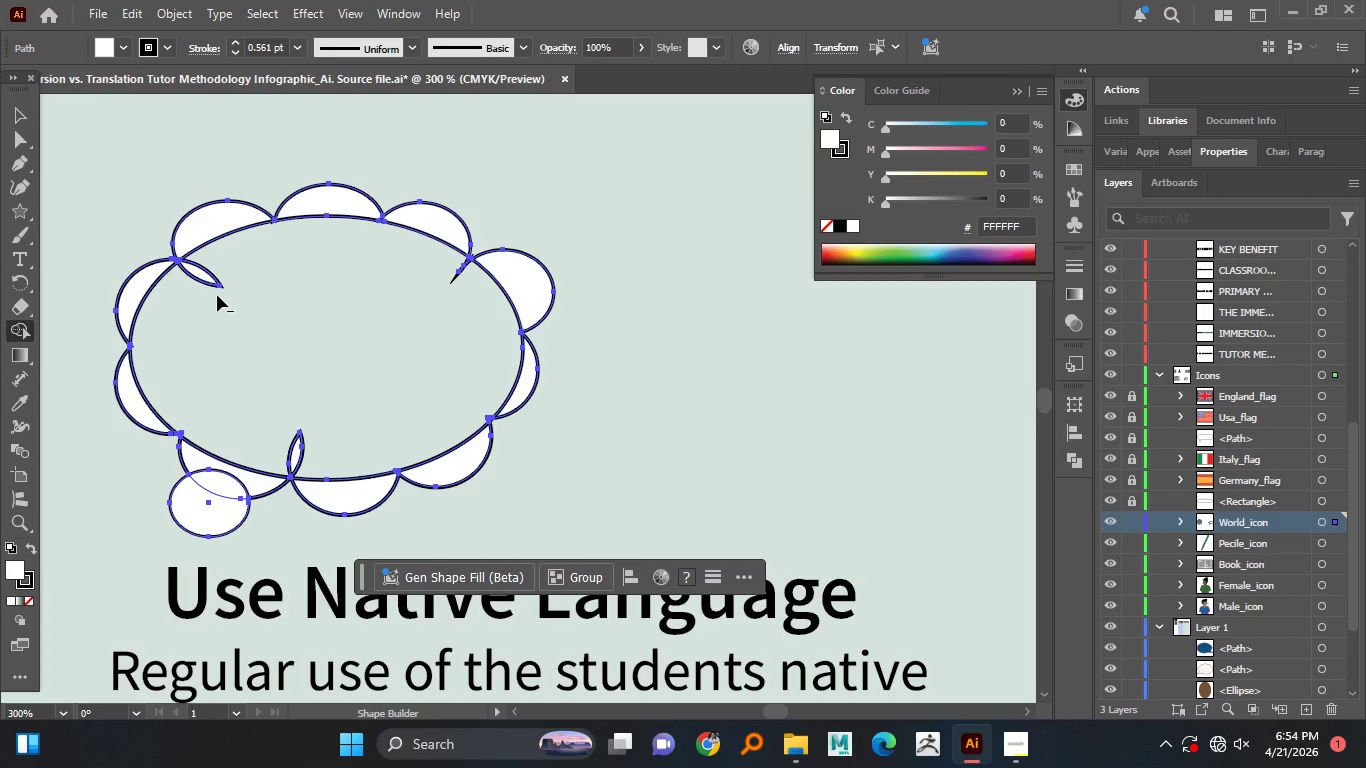 
hold_key(key=AltLeft, duration=1.5)
left_click_drag(start_coordinate=[211, 261], to_coordinate=[202, 313])
 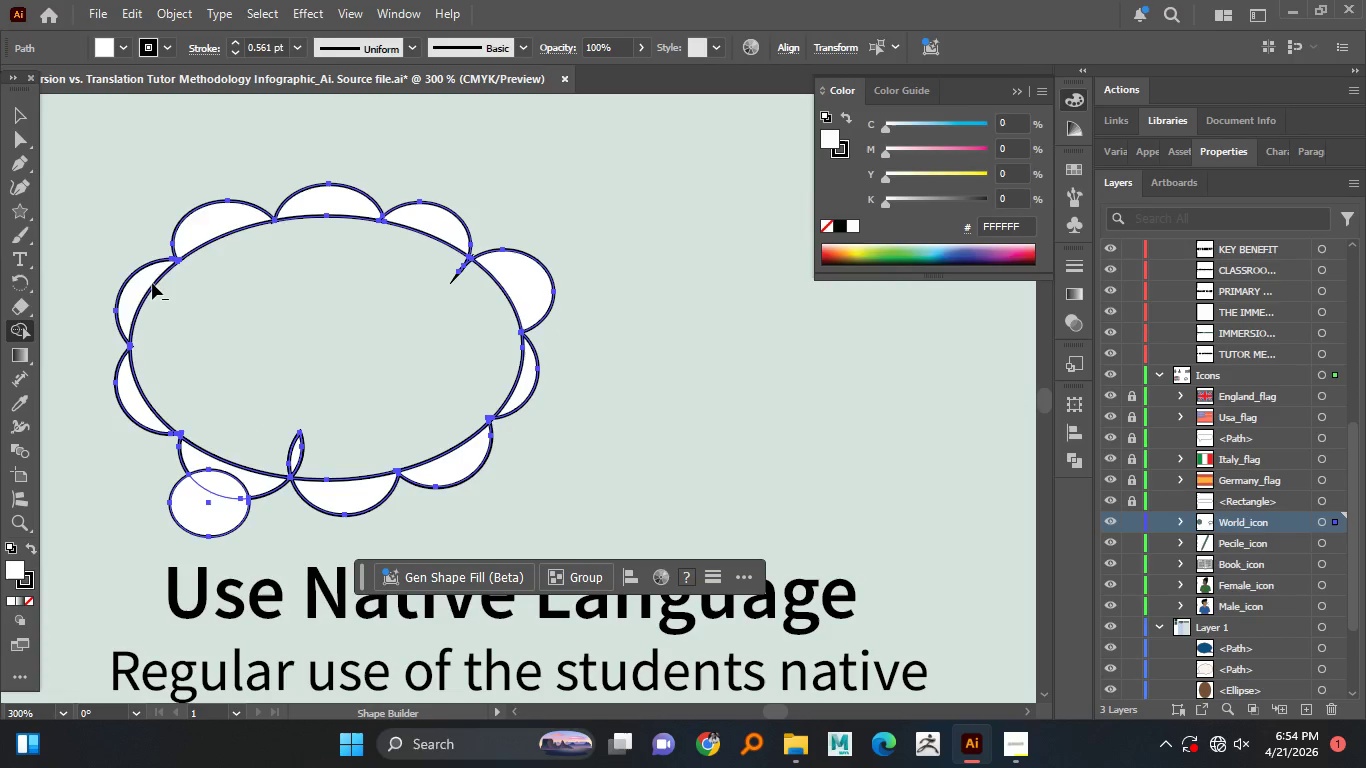 
hold_key(key=AltLeft, duration=1.28)
left_click_drag(start_coordinate=[139, 281], to_coordinate=[153, 292])
 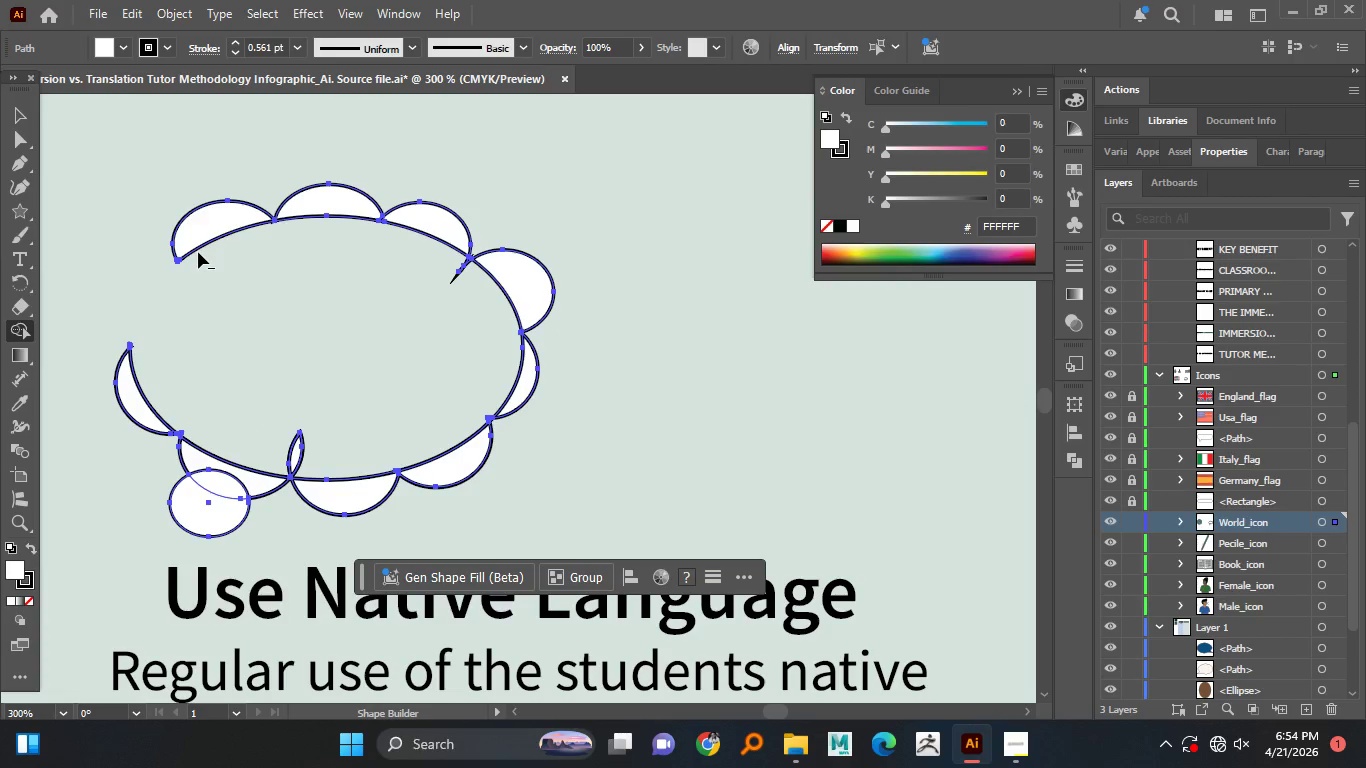 
hold_key(key=AltLeft, duration=4.84)
 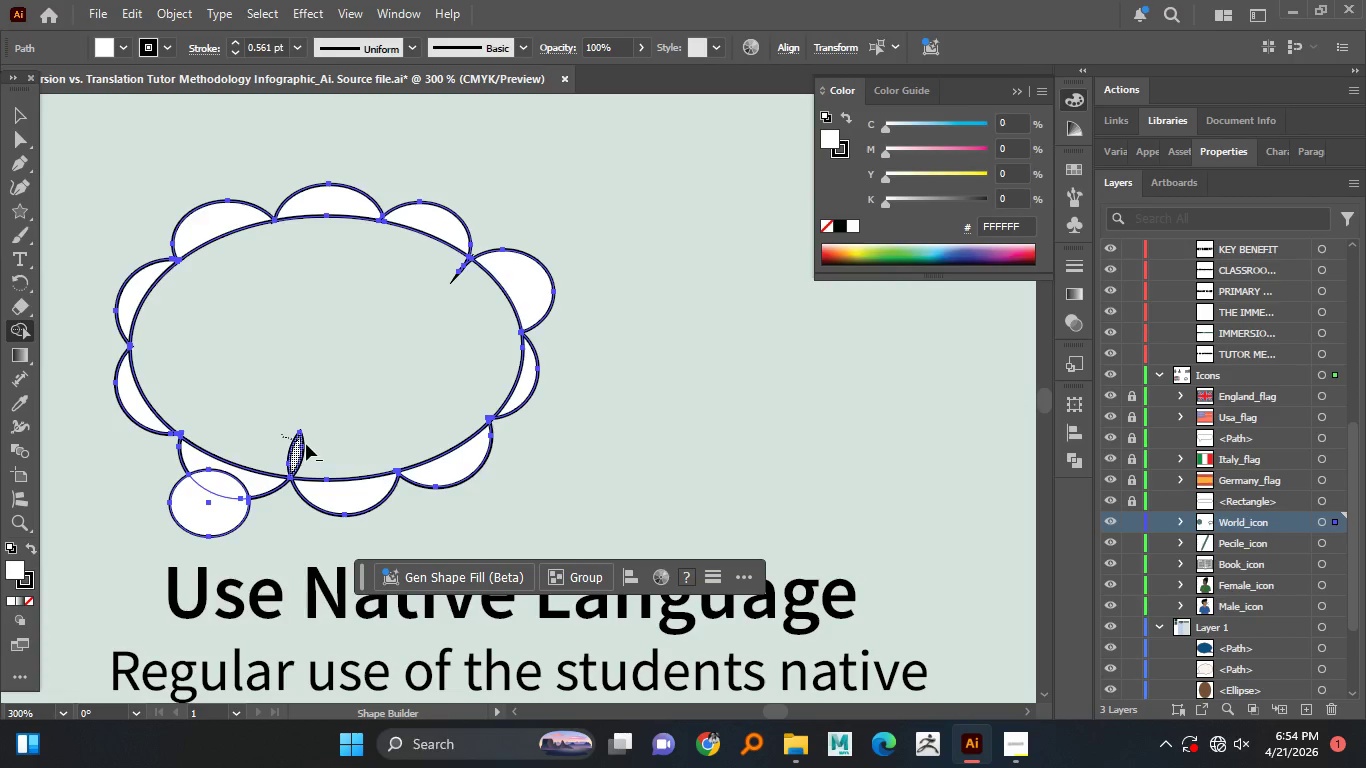 
key(Control+Z)
 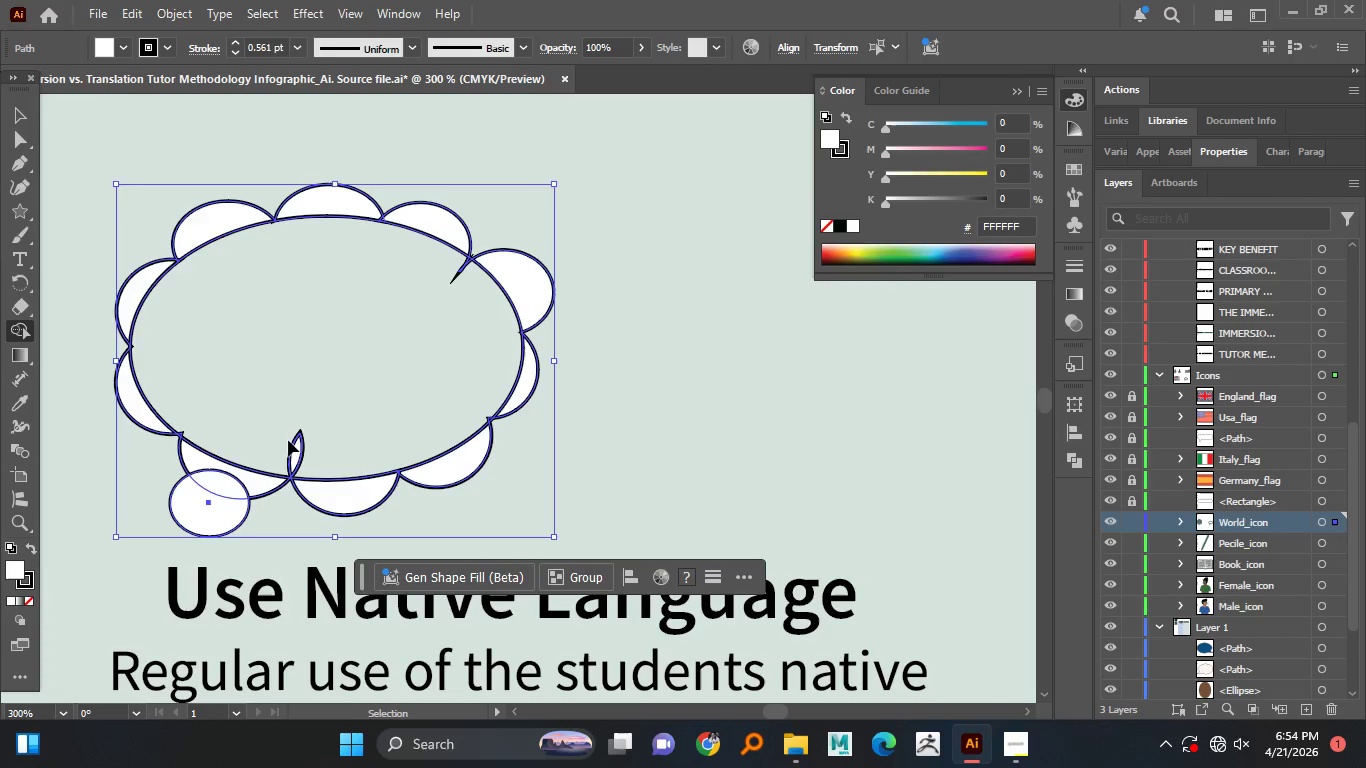 
hold_key(key=AltLeft, duration=1.52)
left_click_drag(start_coordinate=[282, 434], to_coordinate=[311, 445])
 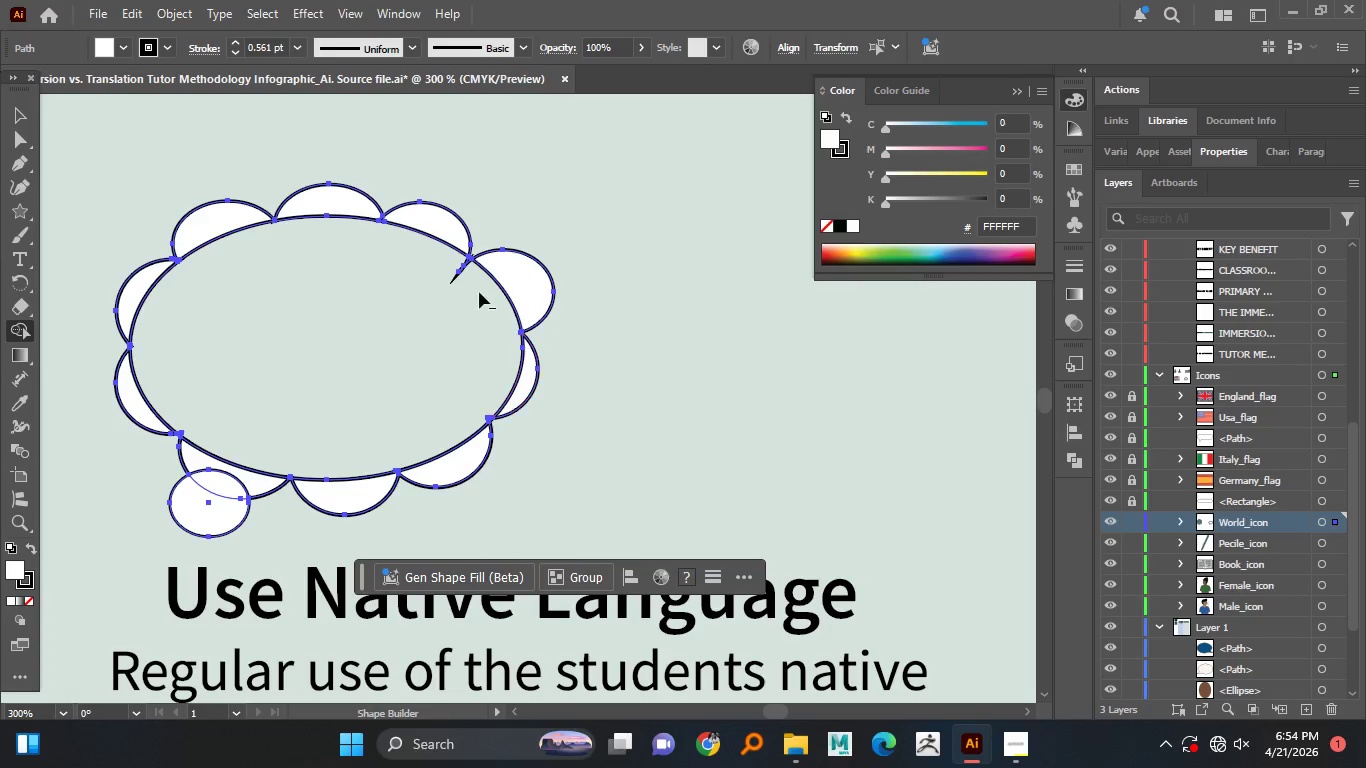 
hold_key(key=AltLeft, duration=1.5)
left_click_drag(start_coordinate=[456, 265], to_coordinate=[471, 282])
 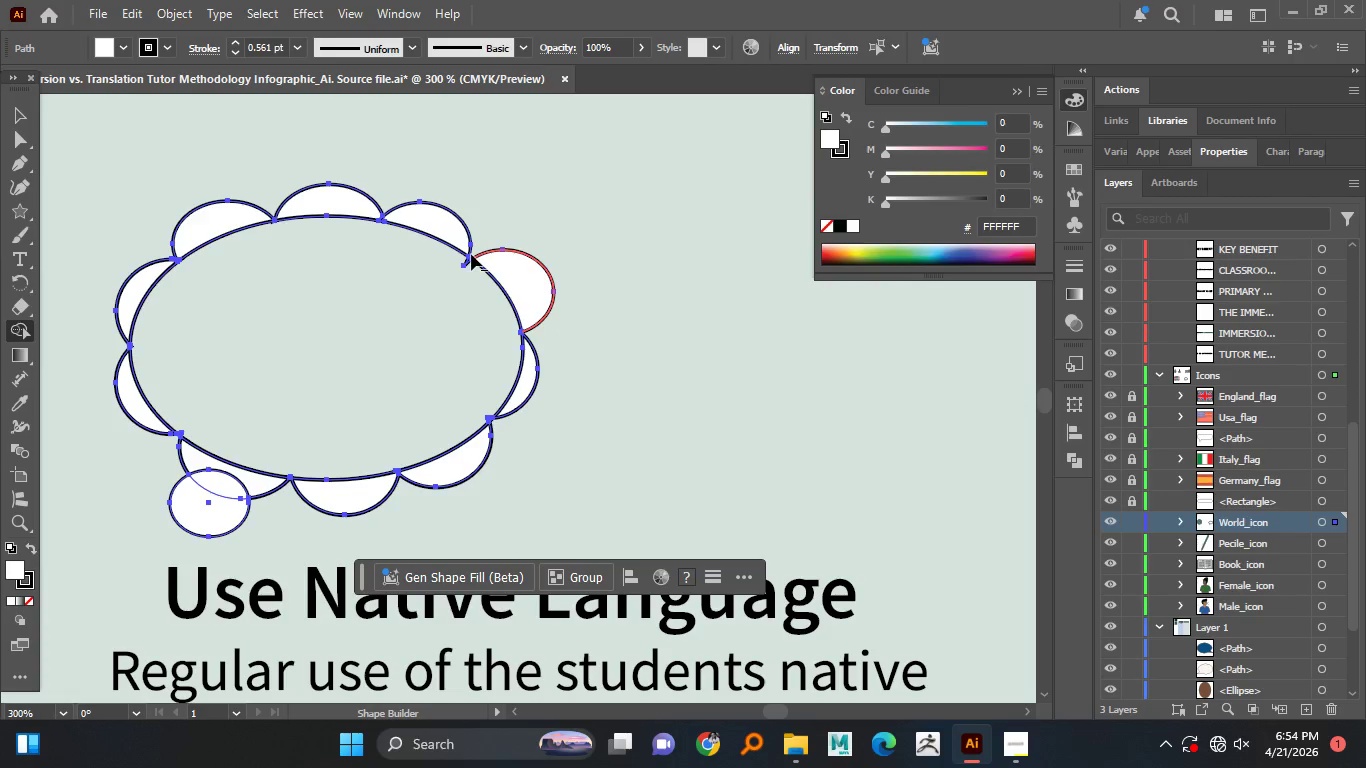 
hold_key(key=AltLeft, duration=1.5)
left_click_drag(start_coordinate=[463, 258], to_coordinate=[468, 267])
 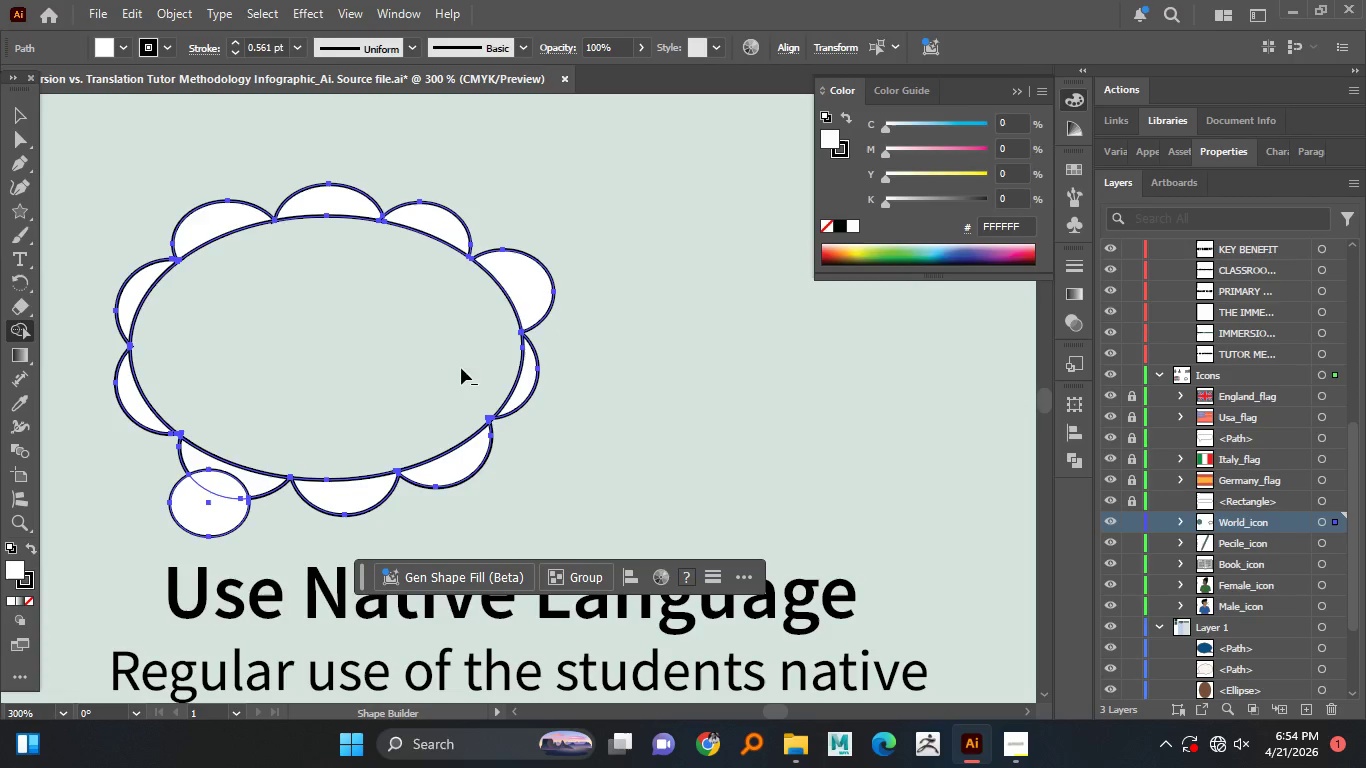 
hold_key(key=AltLeft, duration=1.51)
 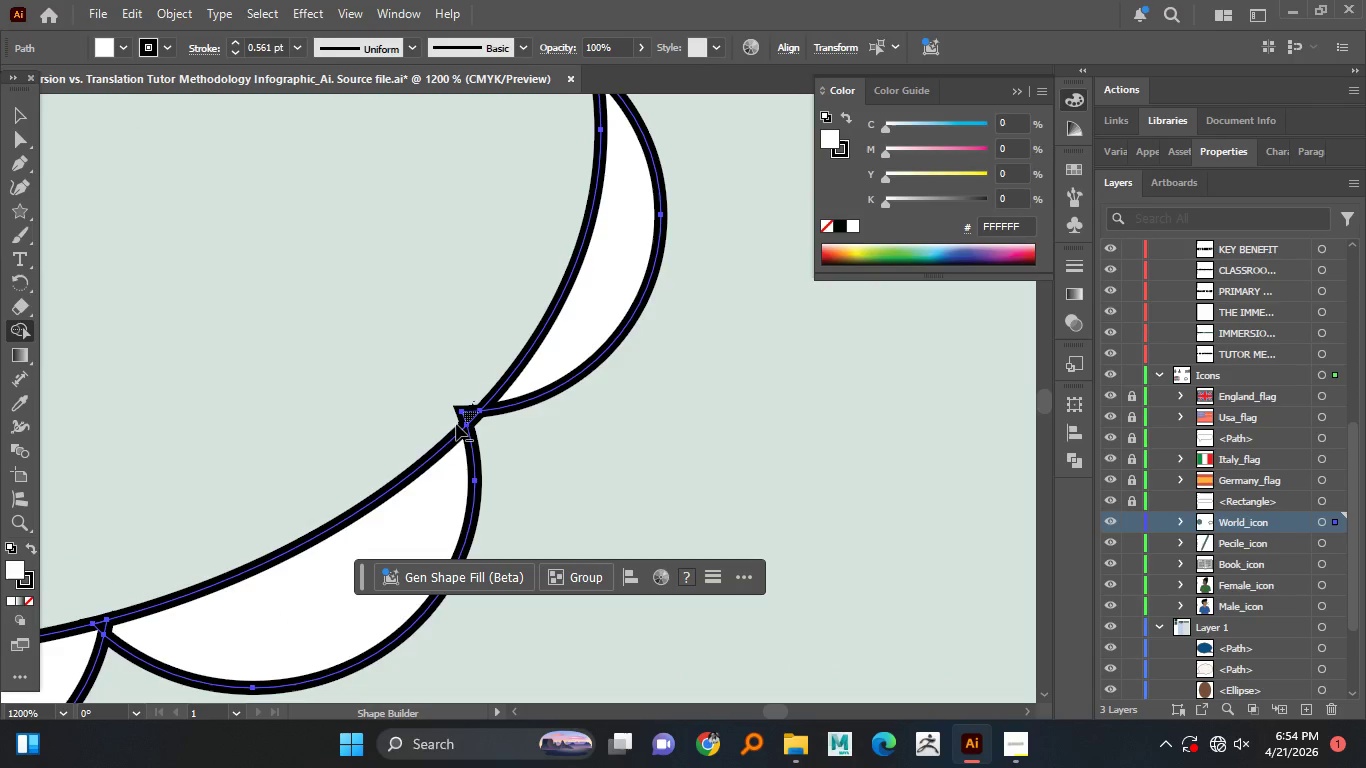 
hold_key(key=AltLeft, duration=1.5)
 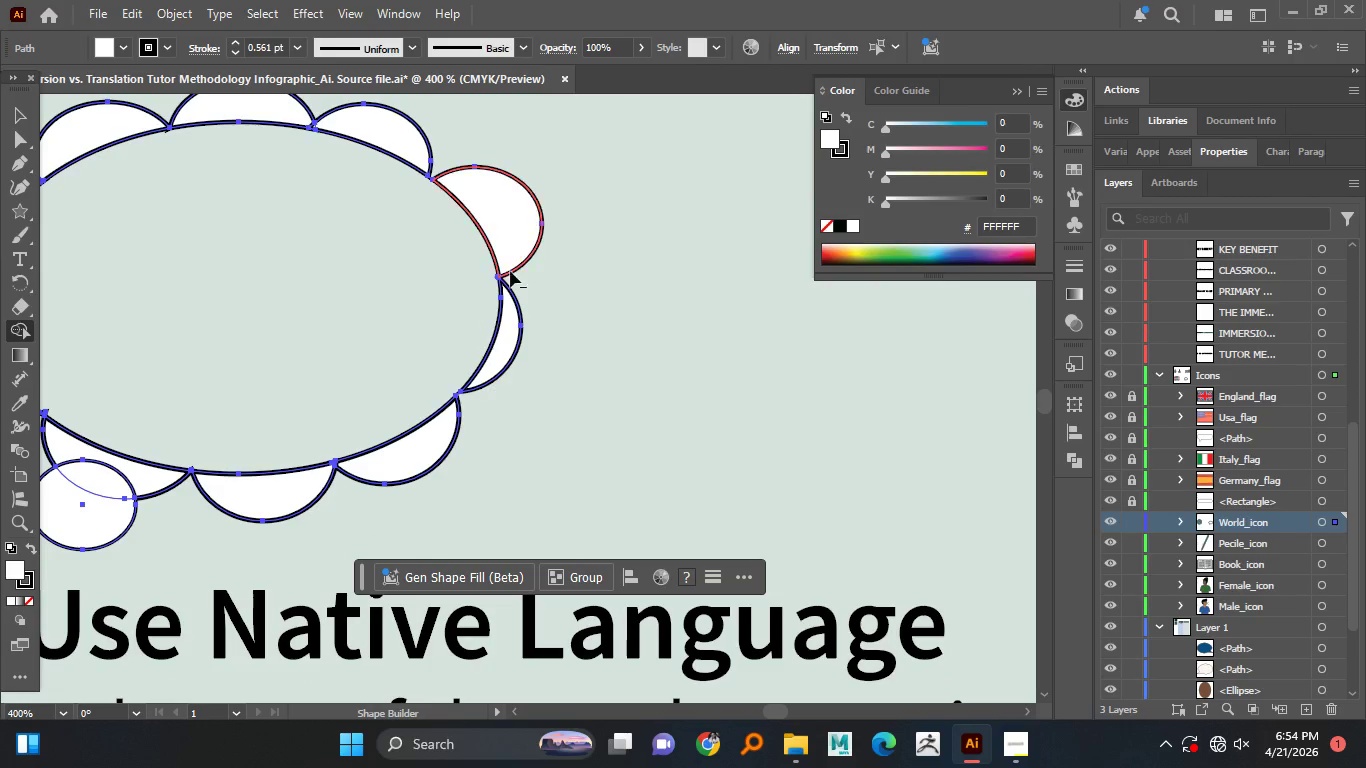 
scroll: coordinate [496, 415], scroll_direction: up, amount: 4.0
 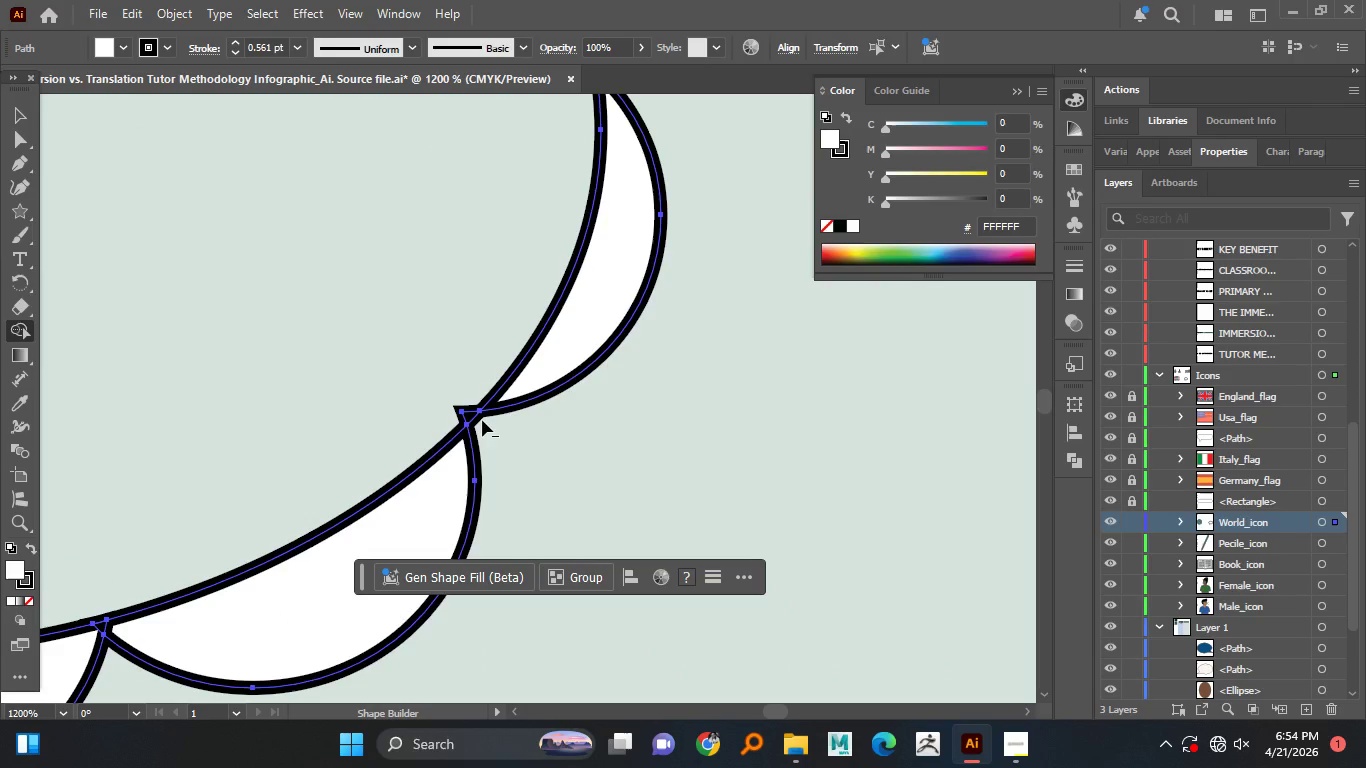 
left_click_drag(start_coordinate=[474, 401], to_coordinate=[457, 424])
 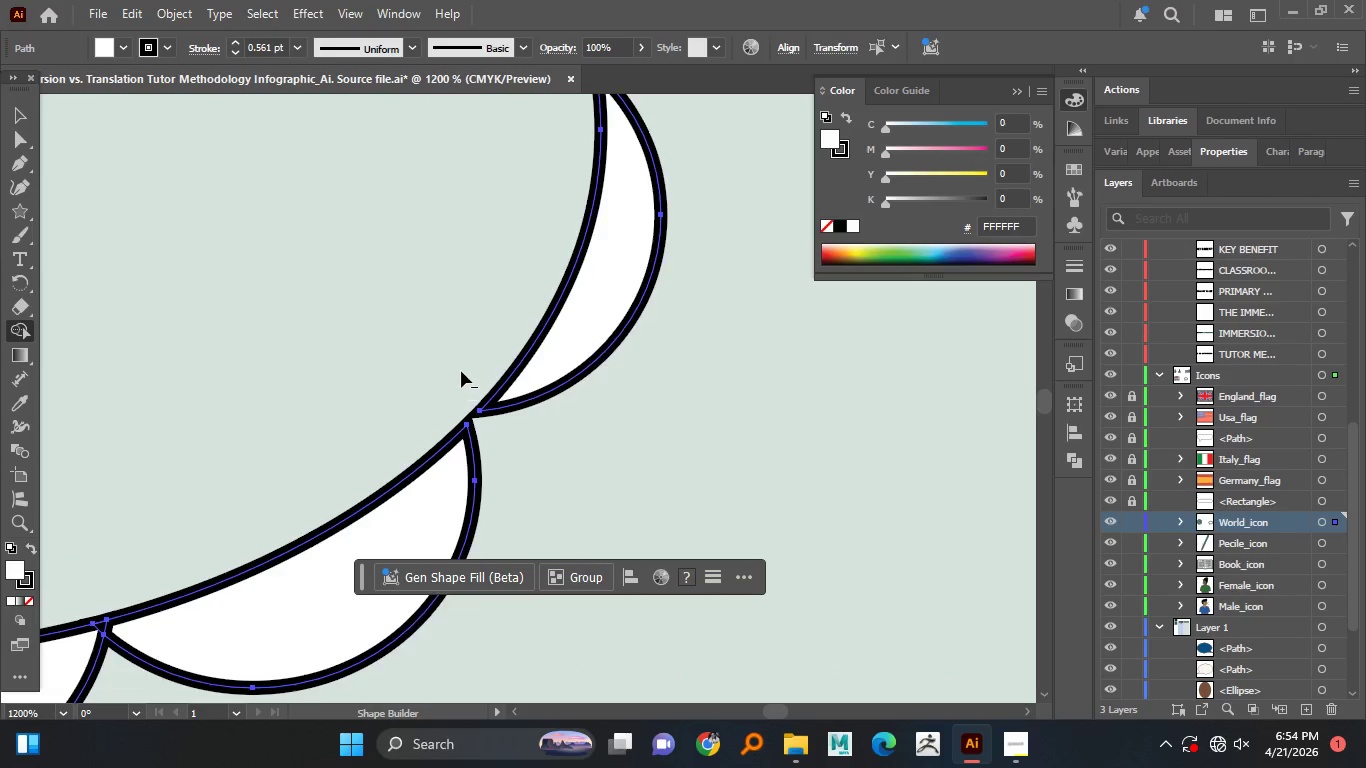 
hold_key(key=AltLeft, duration=1.5)
 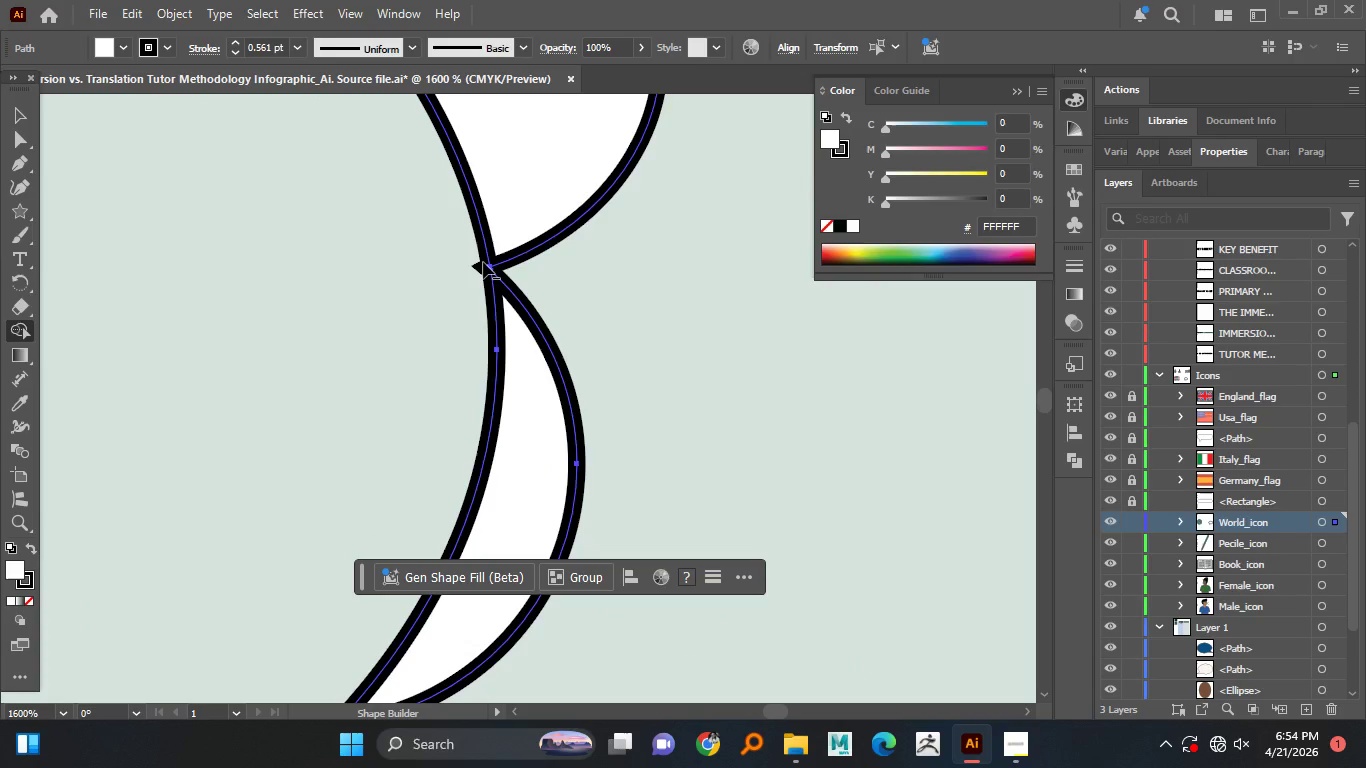 
scroll: coordinate [461, 371], scroll_direction: down, amount: 3.0
 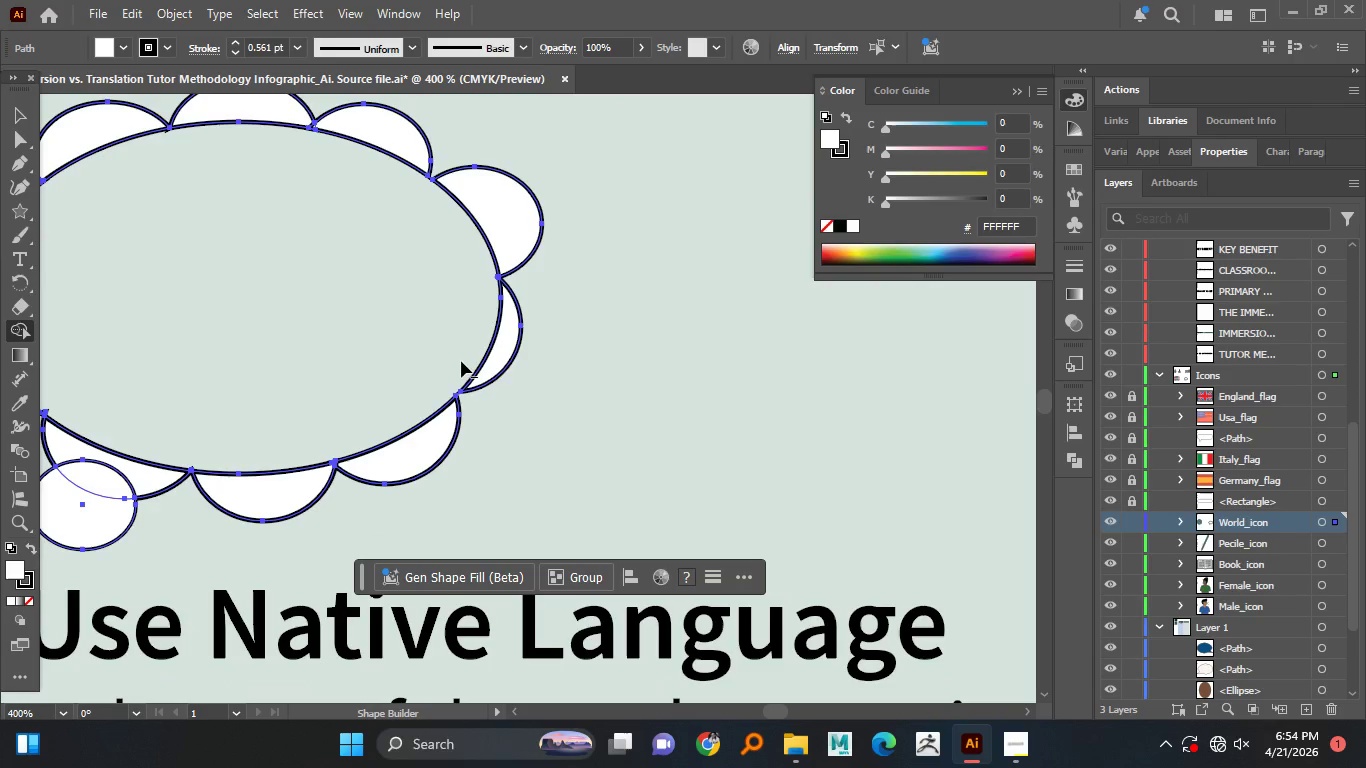 
scroll: coordinate [511, 269], scroll_direction: up, amount: 2.0
 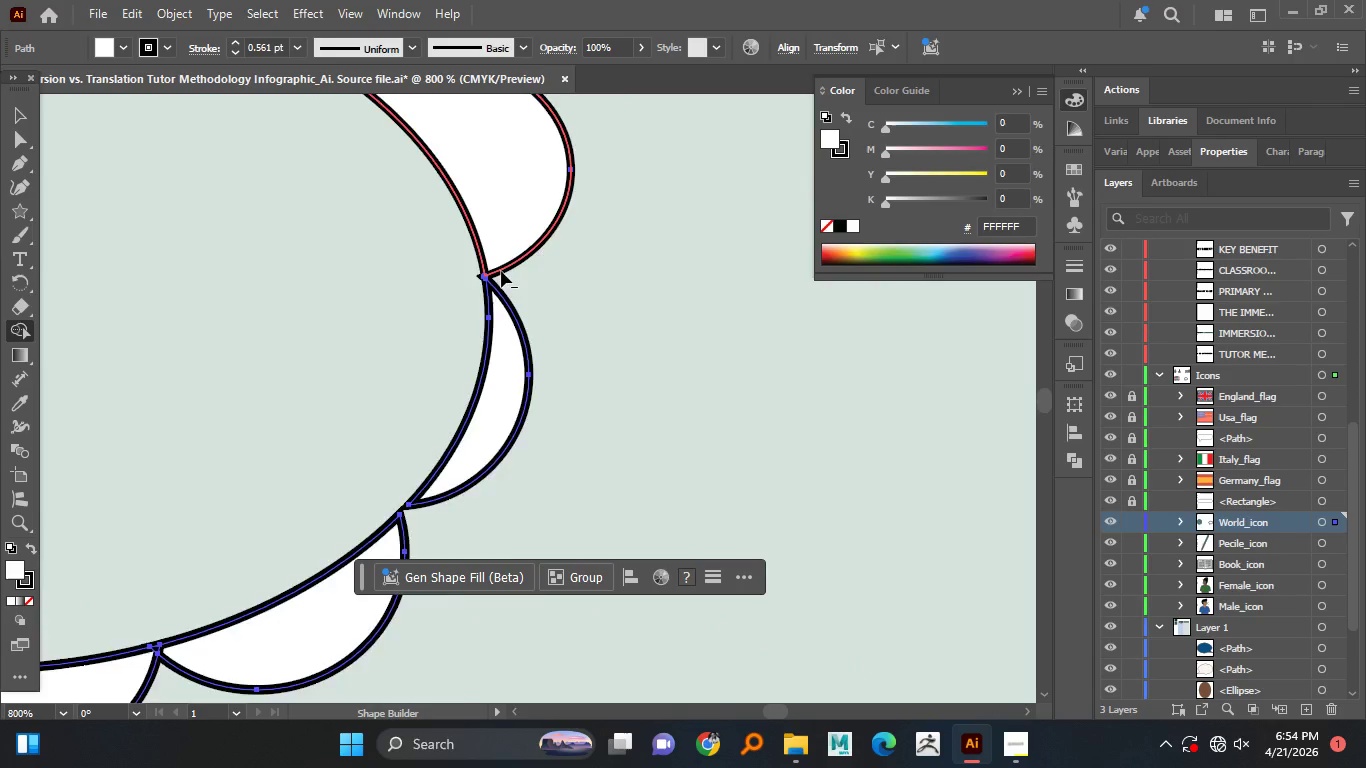 
hold_key(key=AltLeft, duration=1.5)
 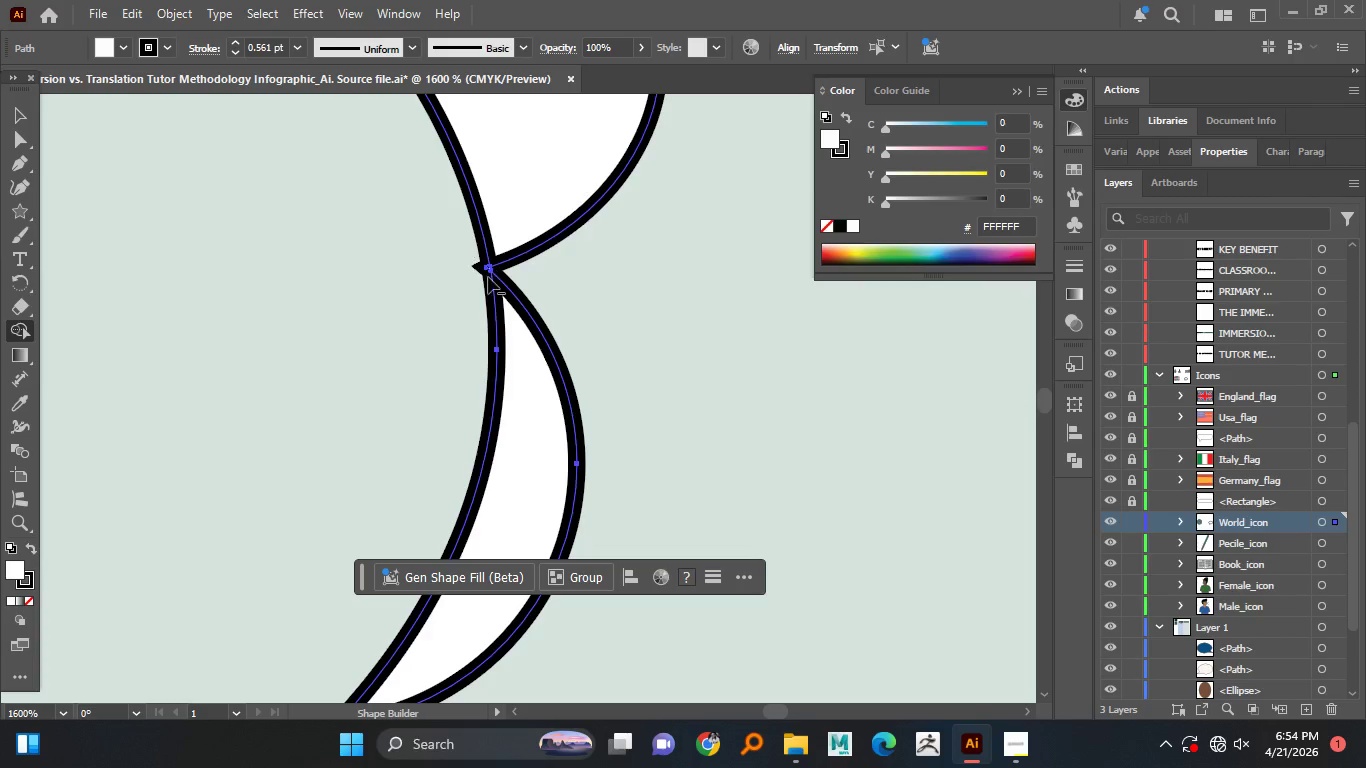 
scroll: coordinate [499, 273], scroll_direction: up, amount: 2.0
 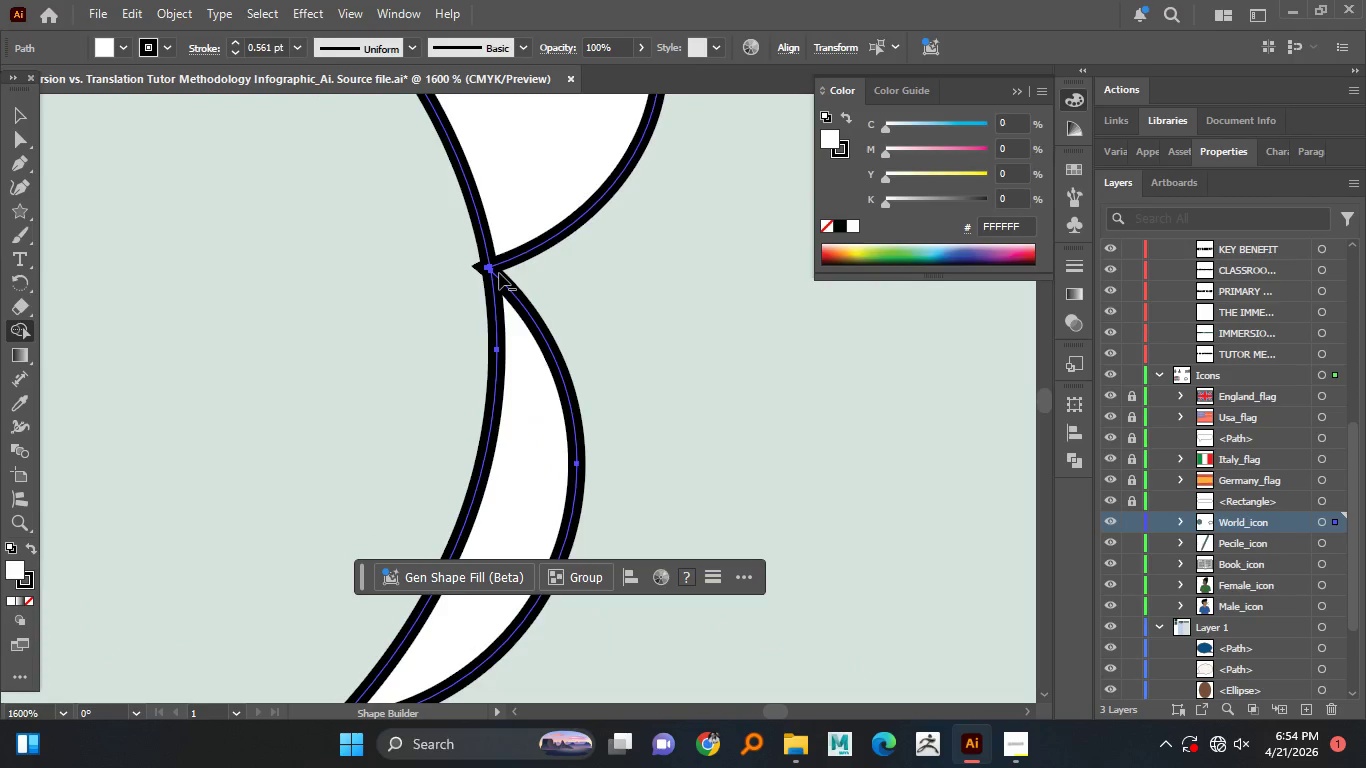 
left_click_drag(start_coordinate=[475, 257], to_coordinate=[475, 277])
 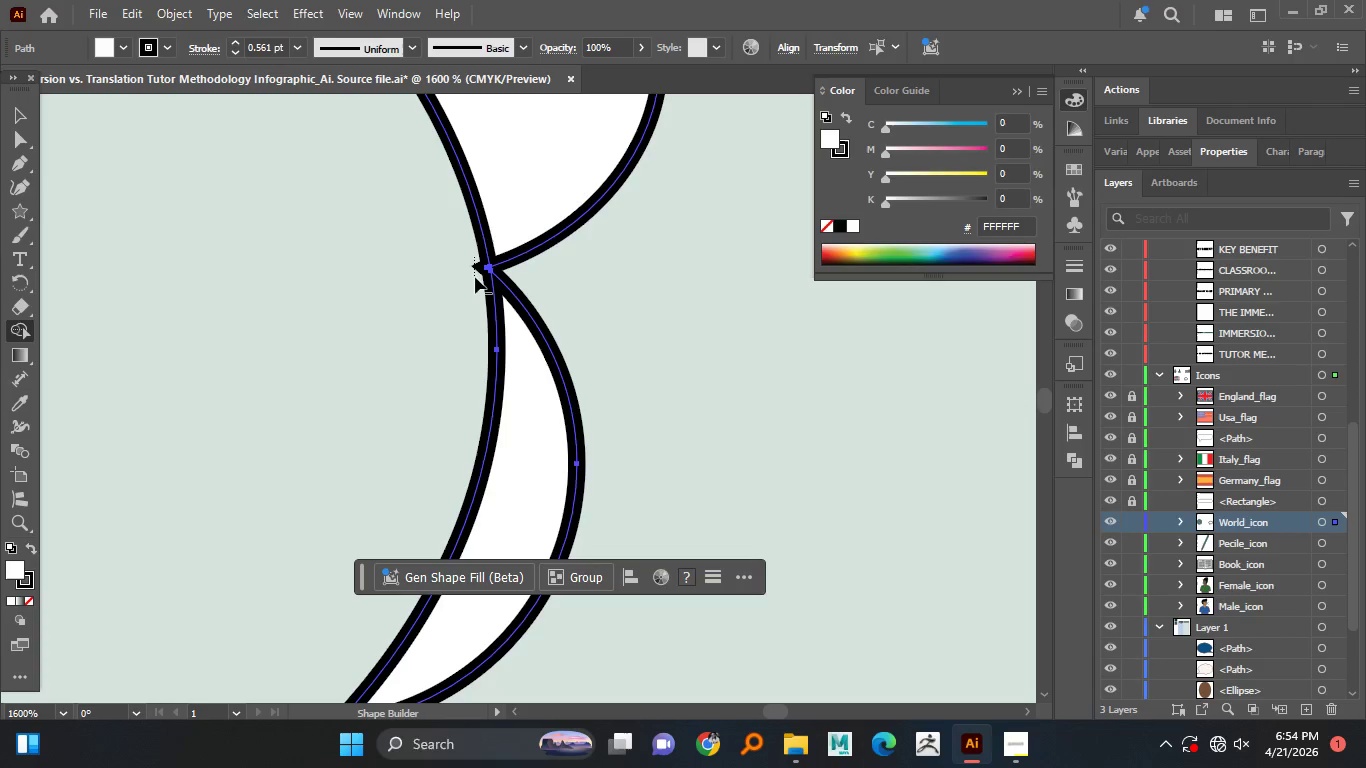 
hold_key(key=AltLeft, duration=1.5)
left_click_drag(start_coordinate=[483, 260], to_coordinate=[488, 278])
 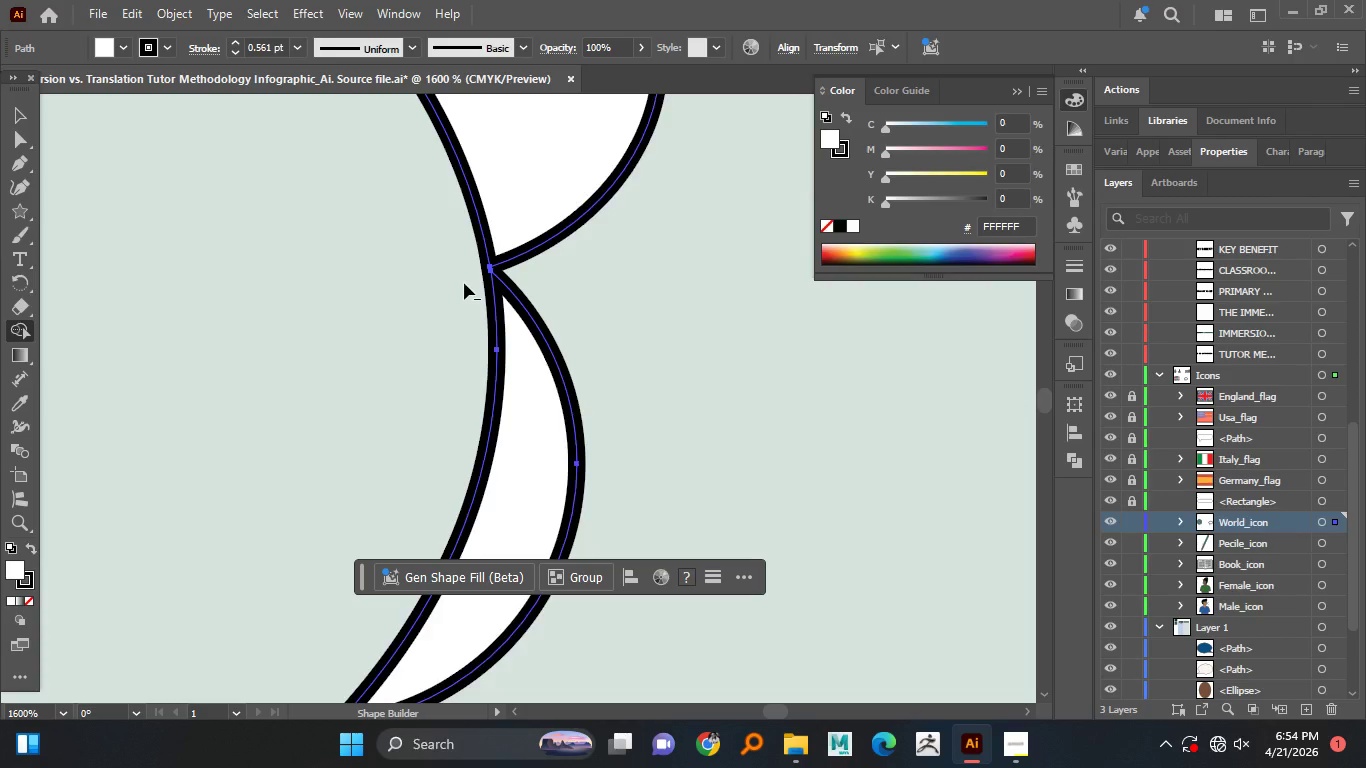 
hold_key(key=AltLeft, duration=1.5)
scroll: coordinate [462, 284], scroll_direction: down, amount: 4.0
 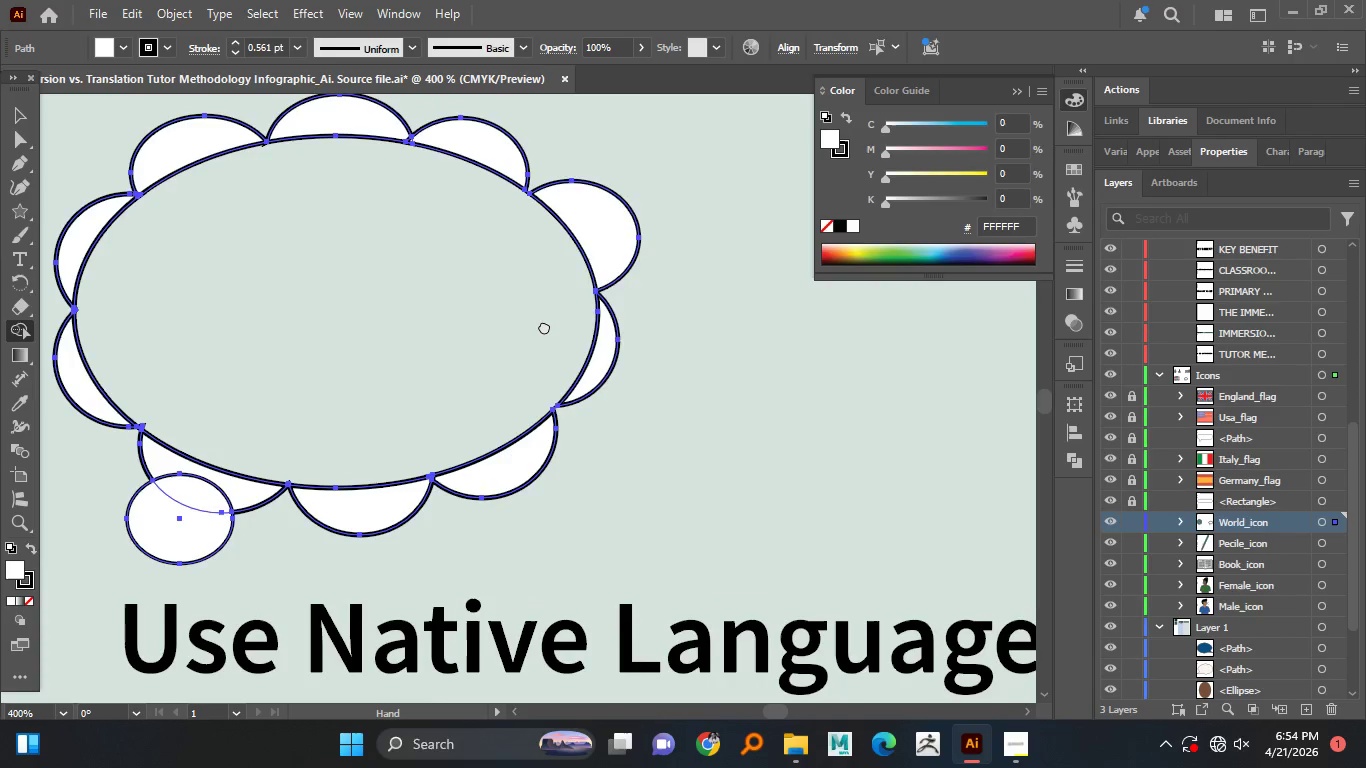 
hold_key(key=AltLeft, duration=1.16)
 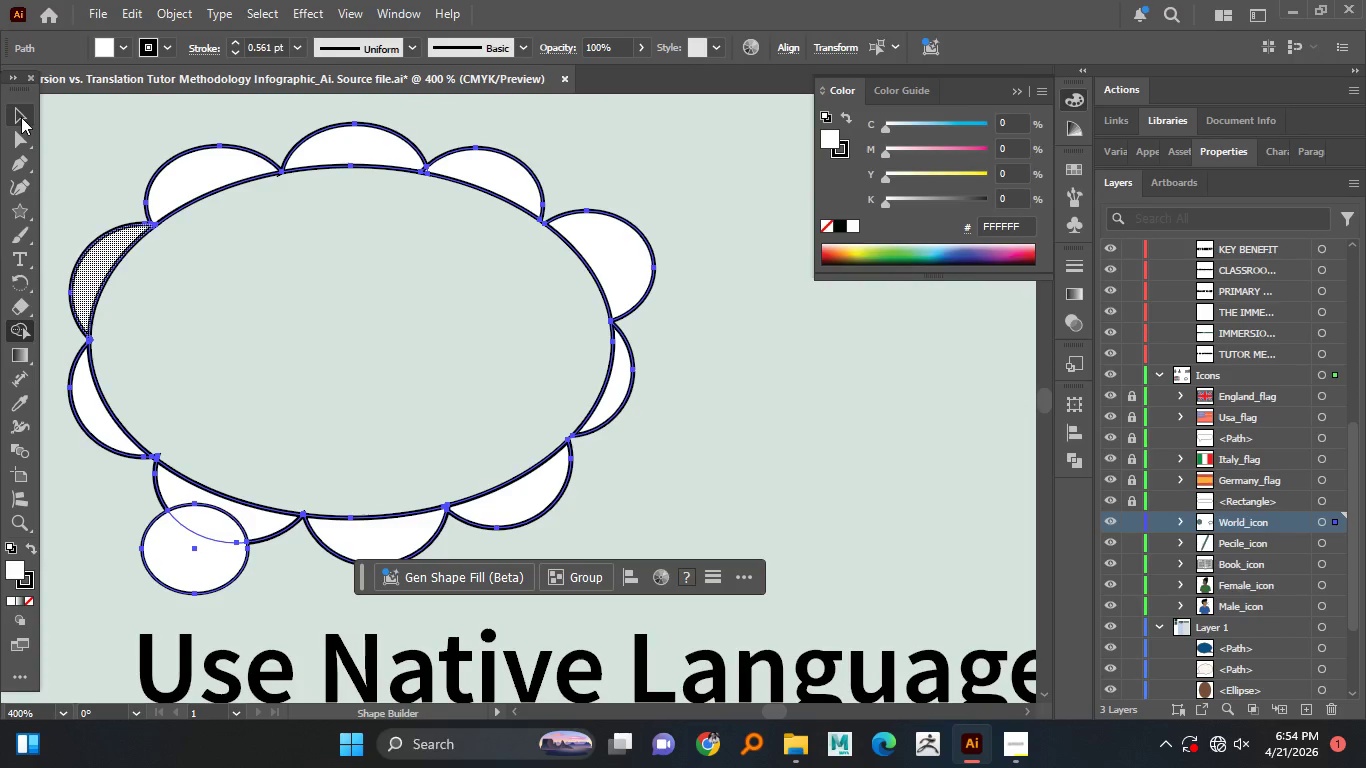 
left_click([21, 117])
 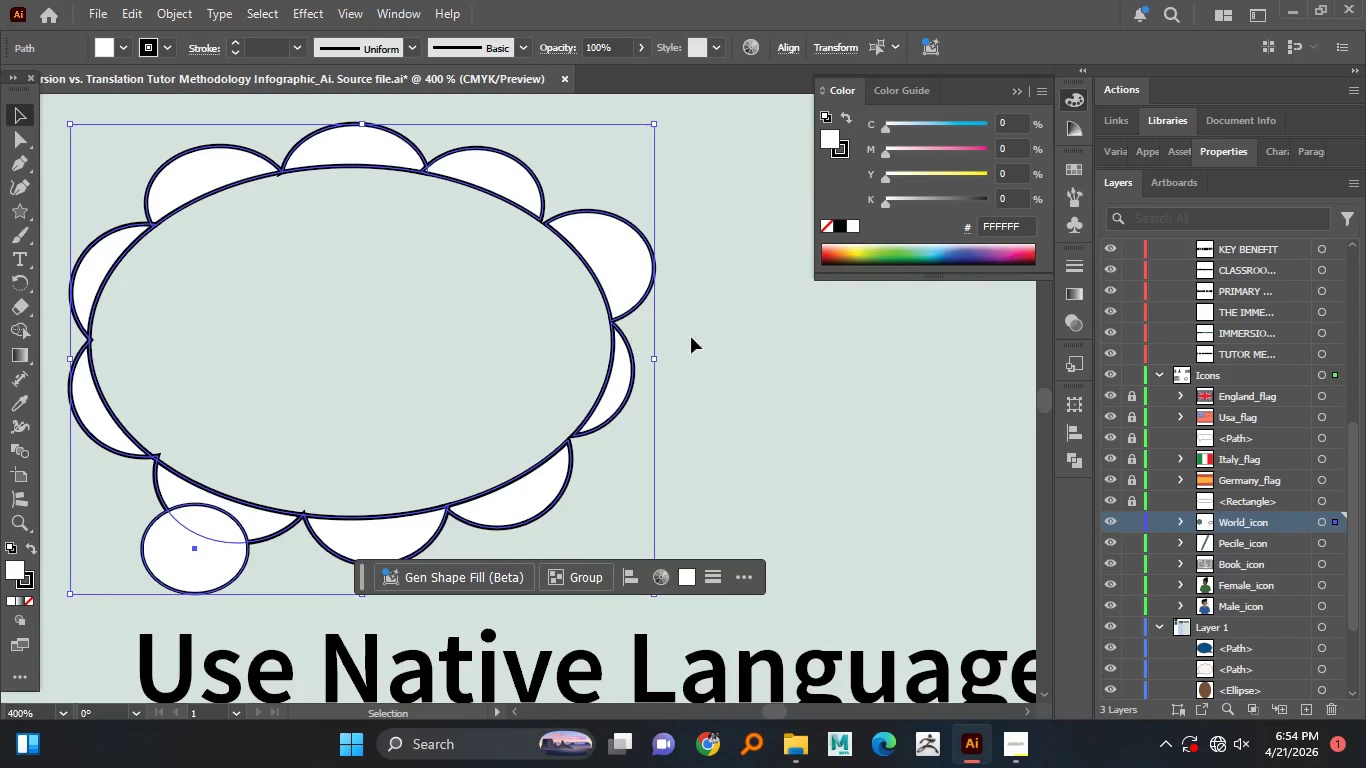 
left_click([712, 340])
 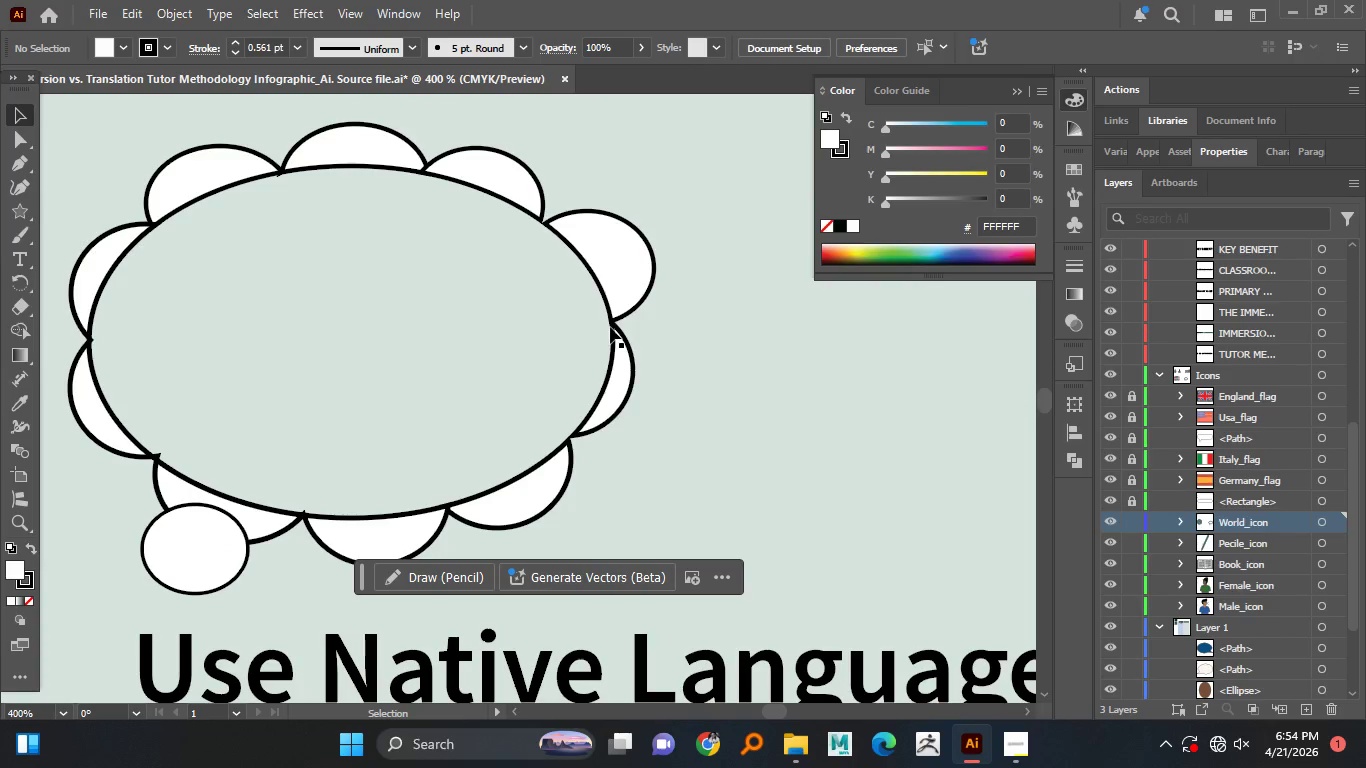 
left_click_drag(start_coordinate=[610, 327], to_coordinate=[564, 345])
 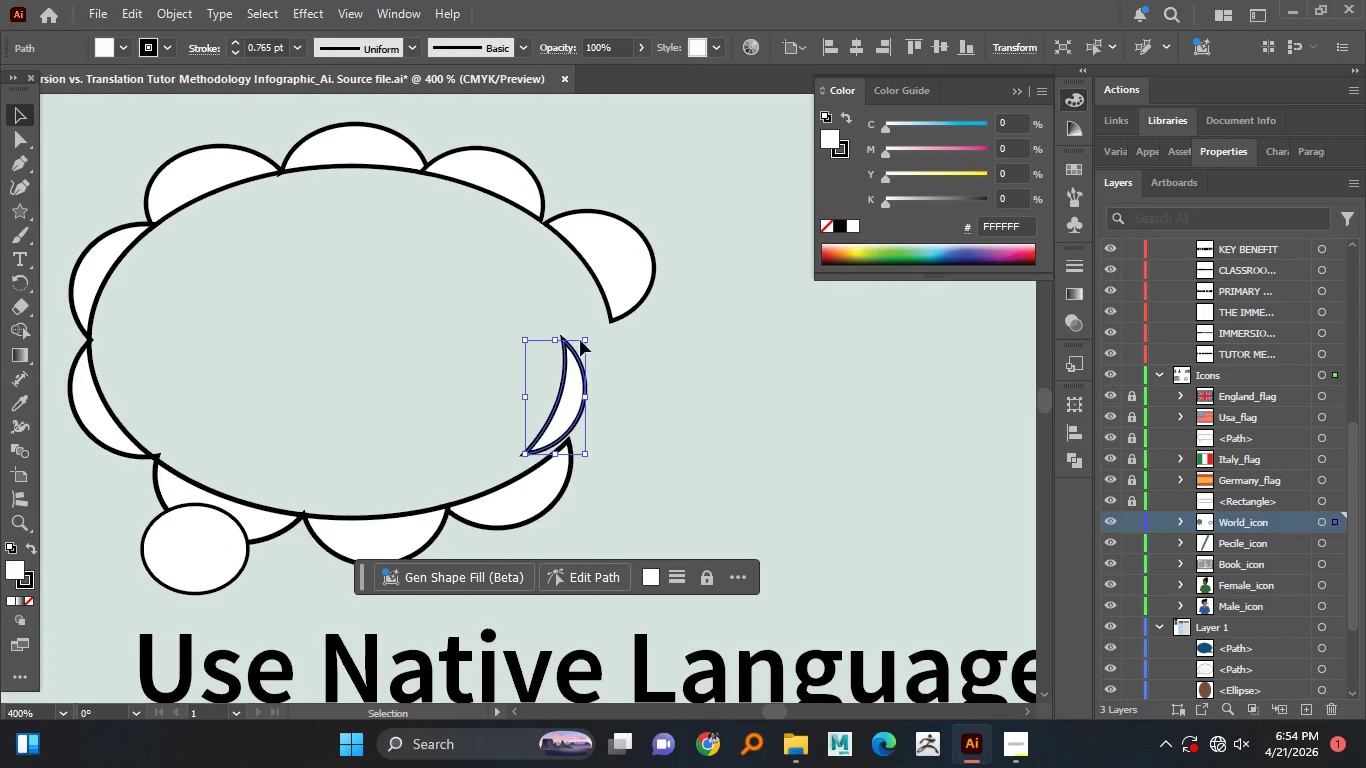 
key(Control+Z)
 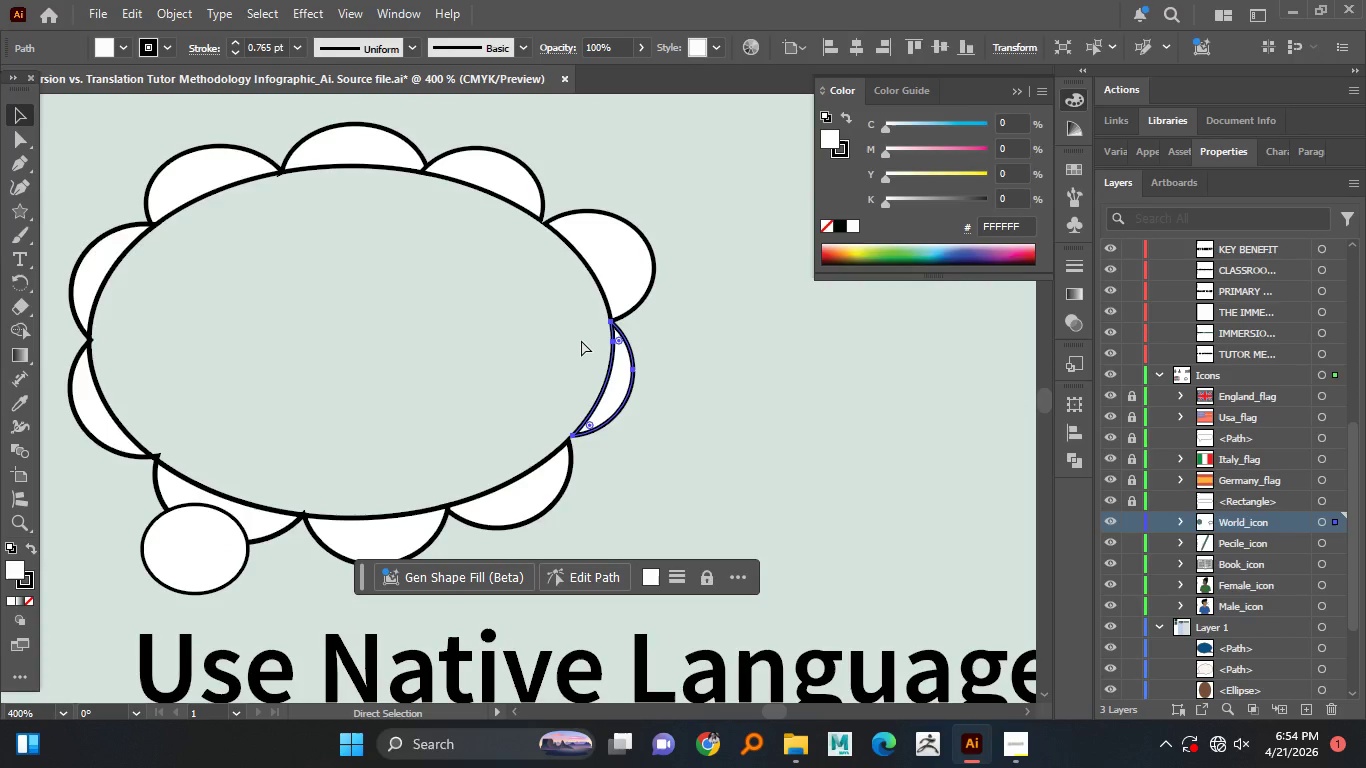 
key(Control+Z)
 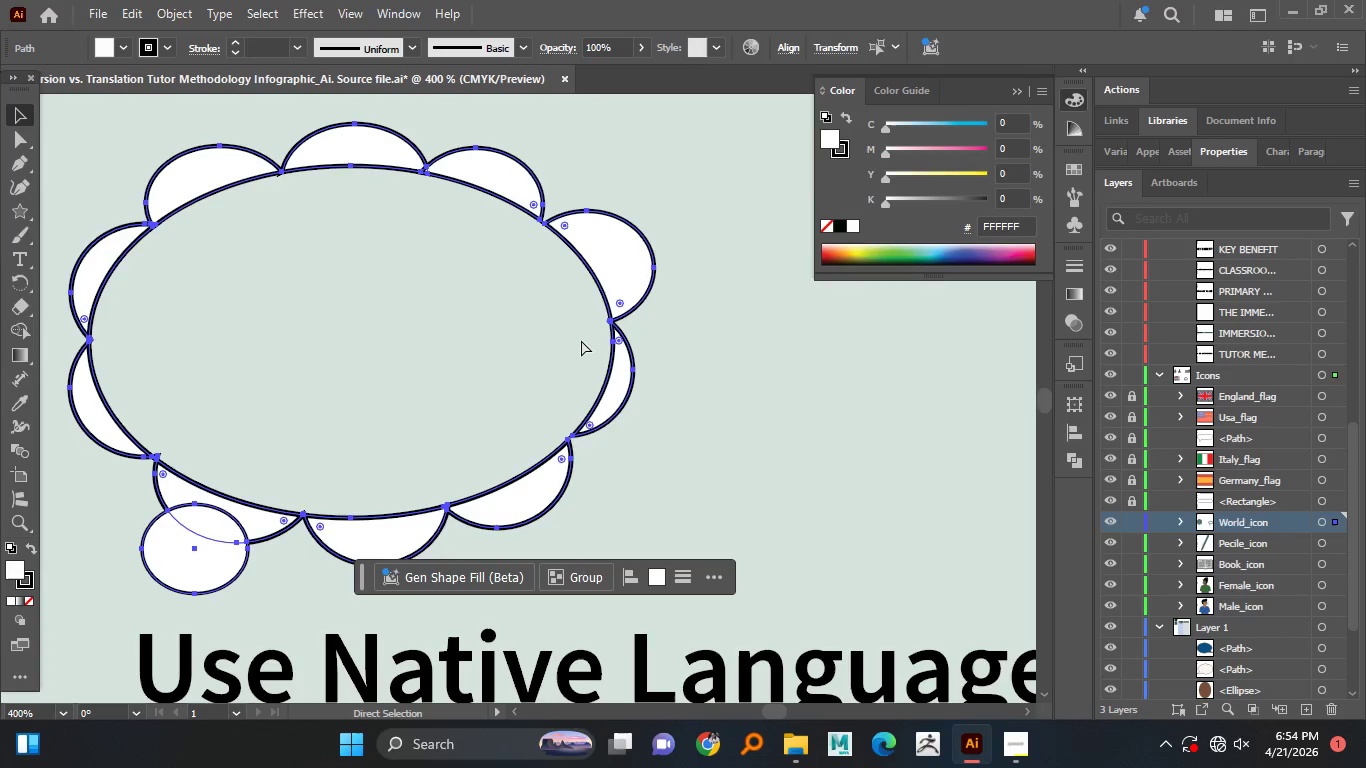 
key(Control+Z)
 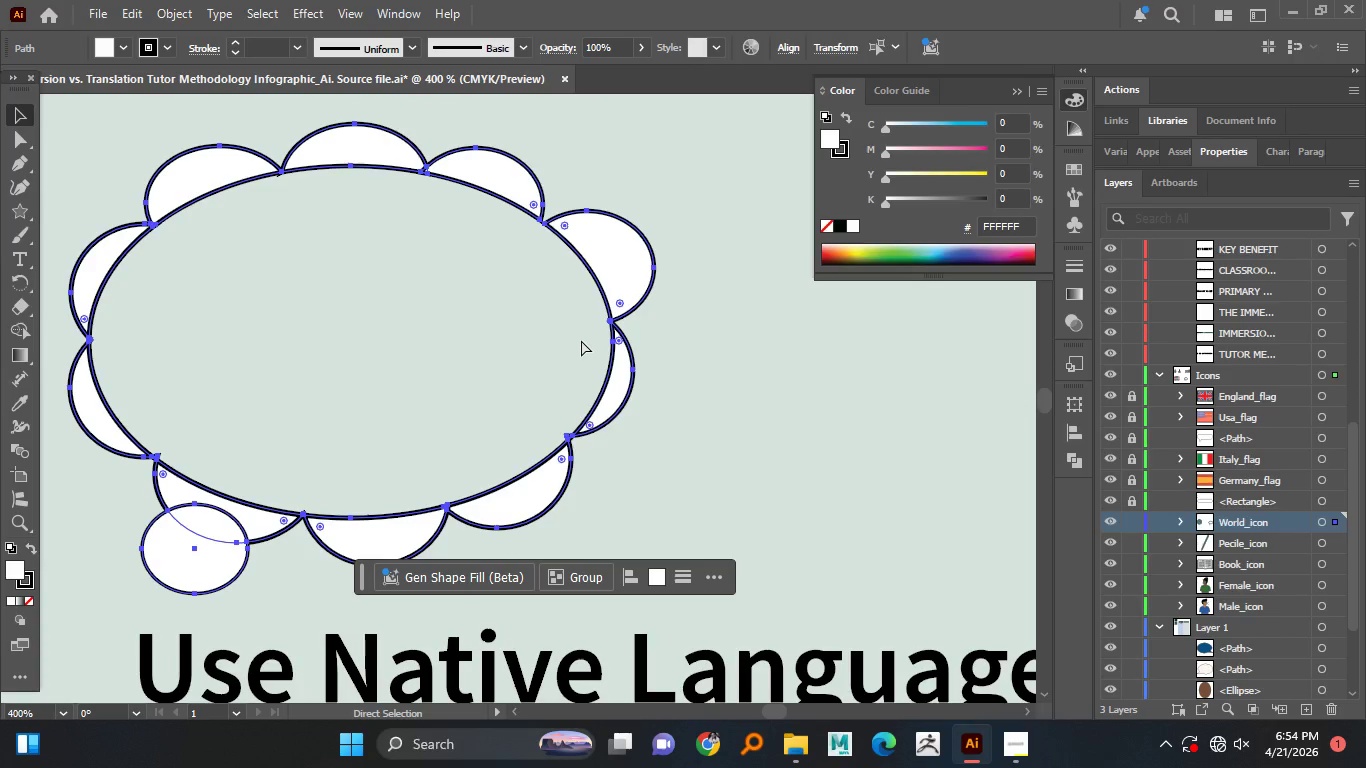 
key(Control+Z)
 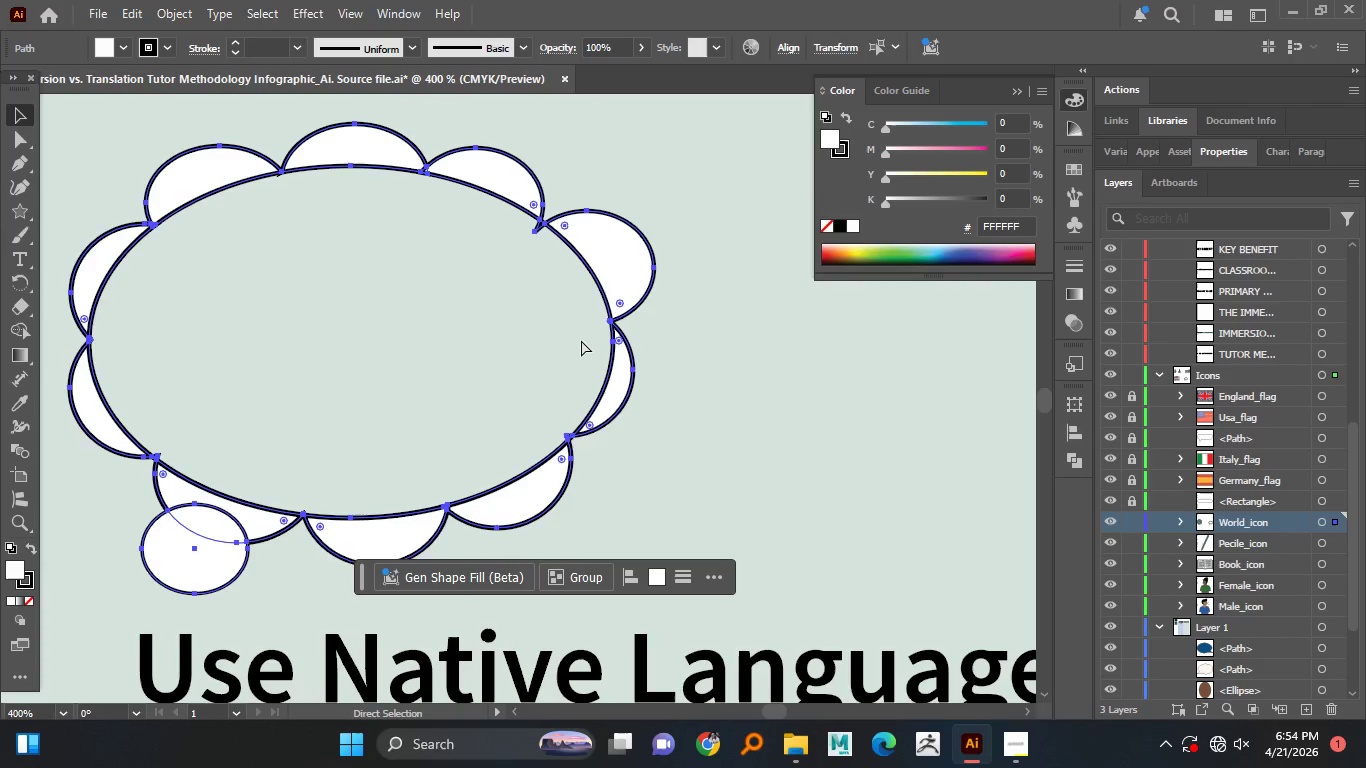 
key(Control+Z)
 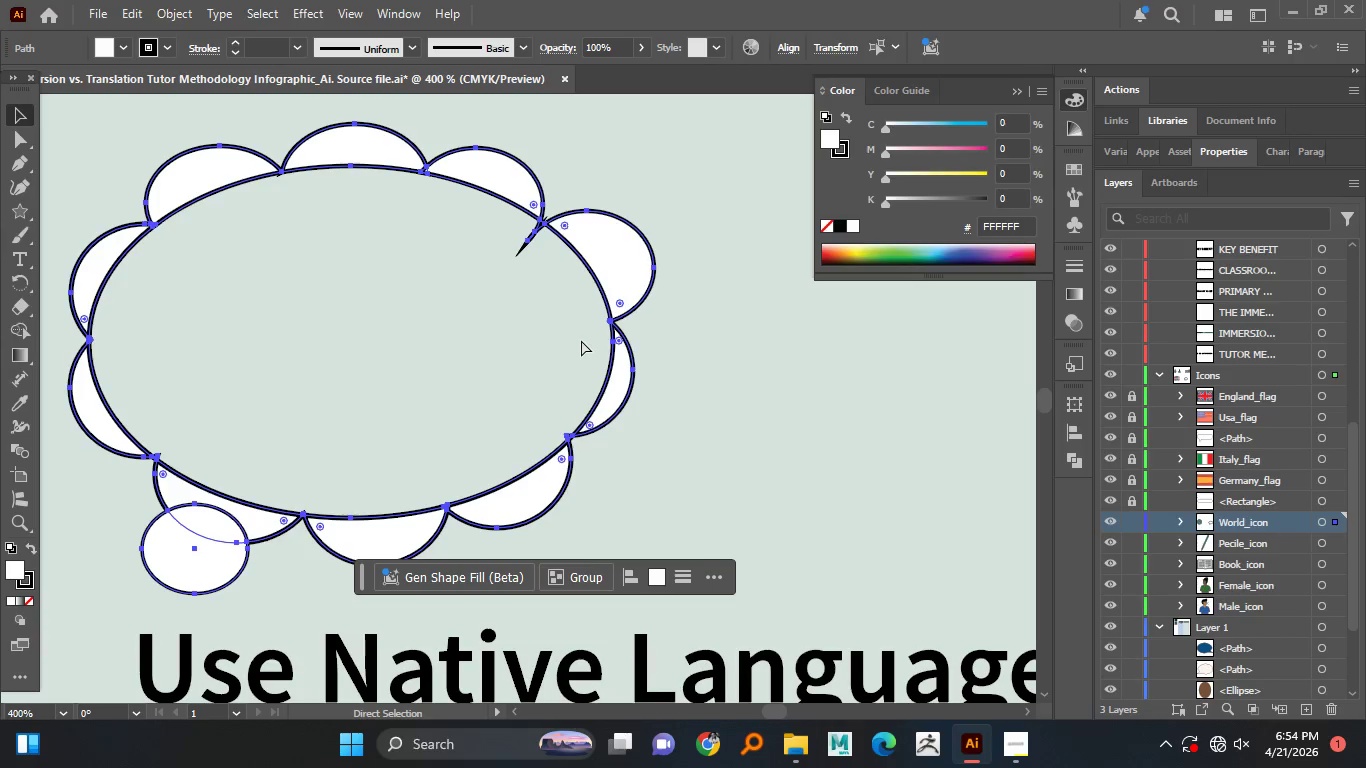 
key(Control+Z)
 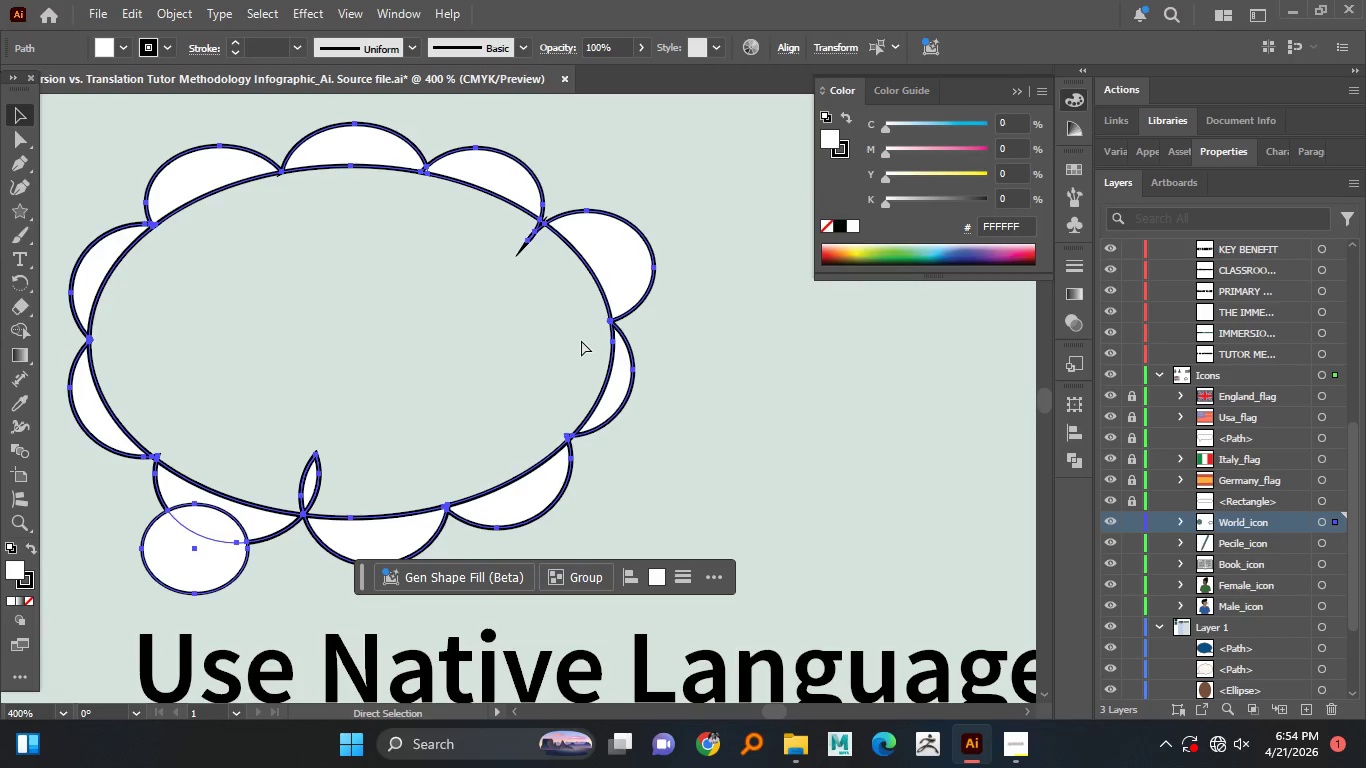 
key(Control+Z)
 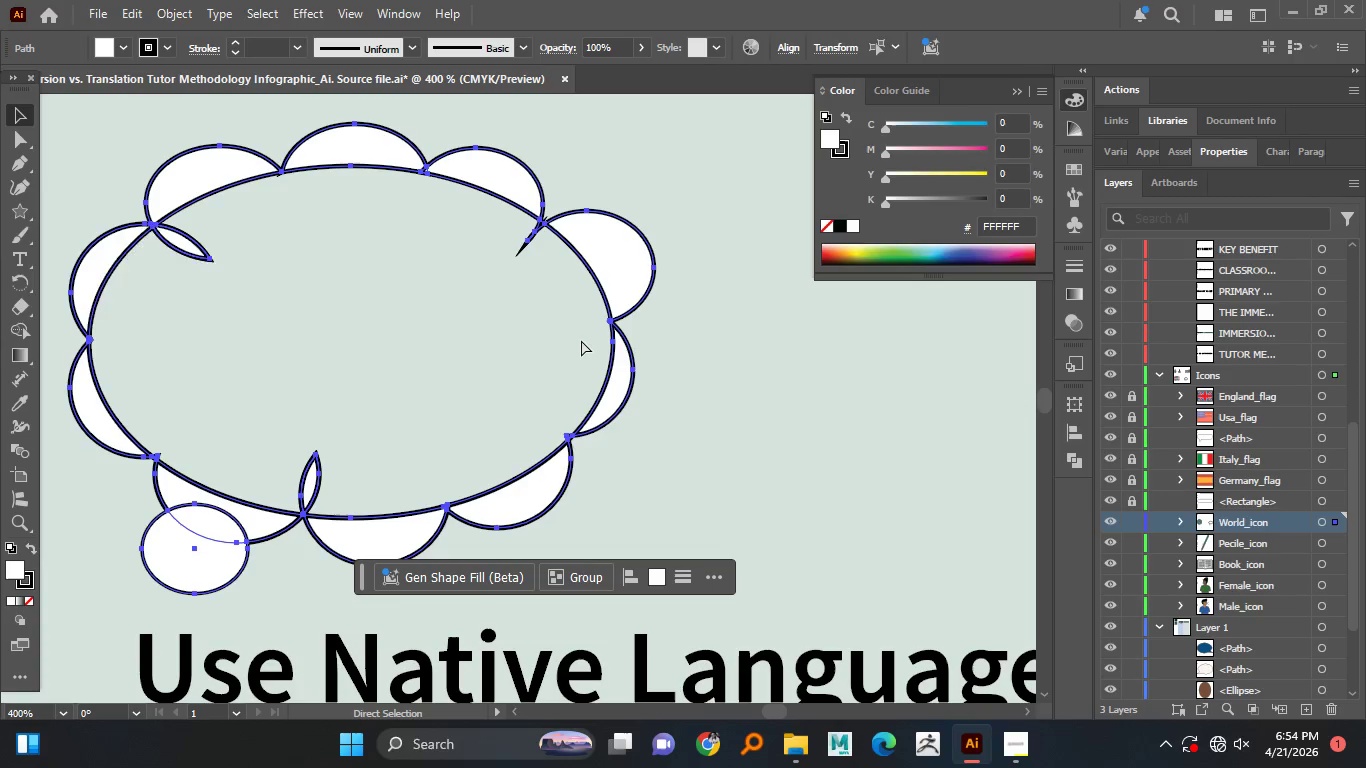 
key(Control+Z)
 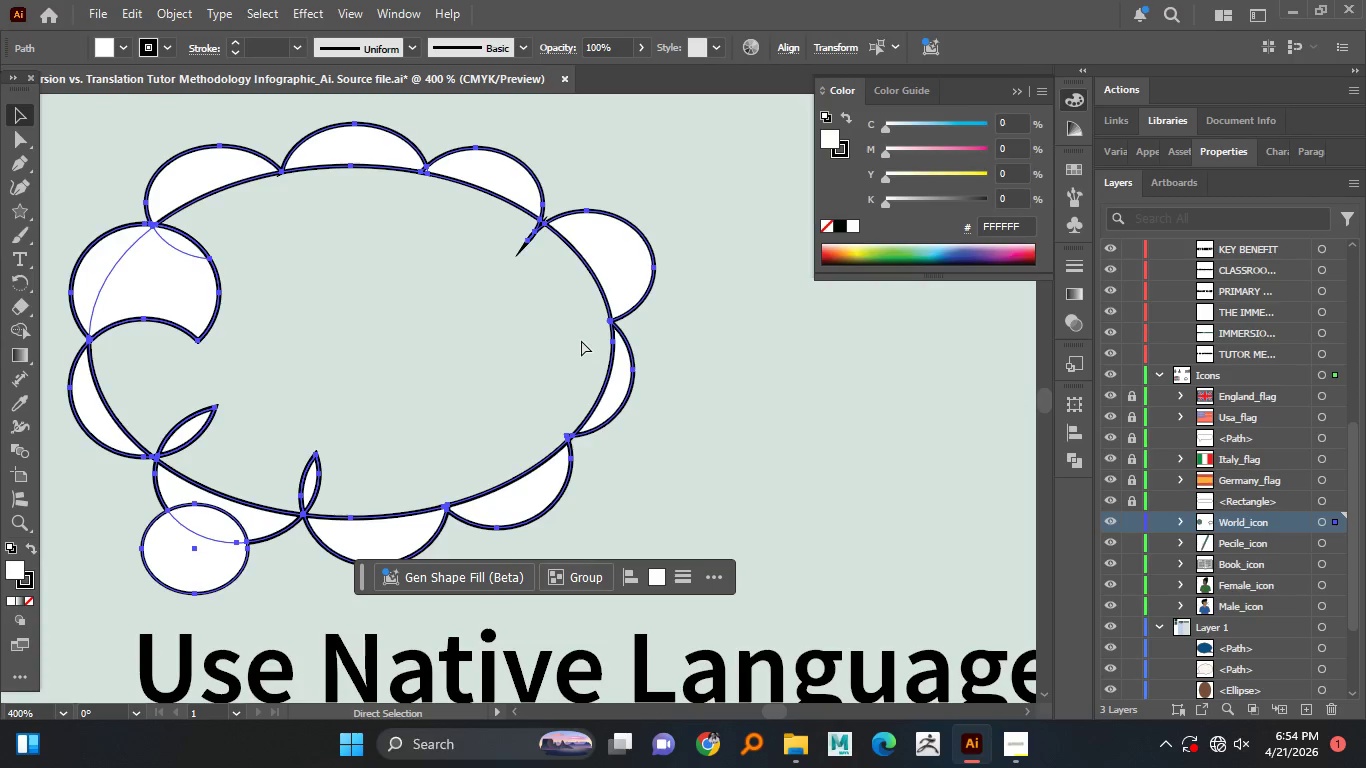 
key(Control+Z)
 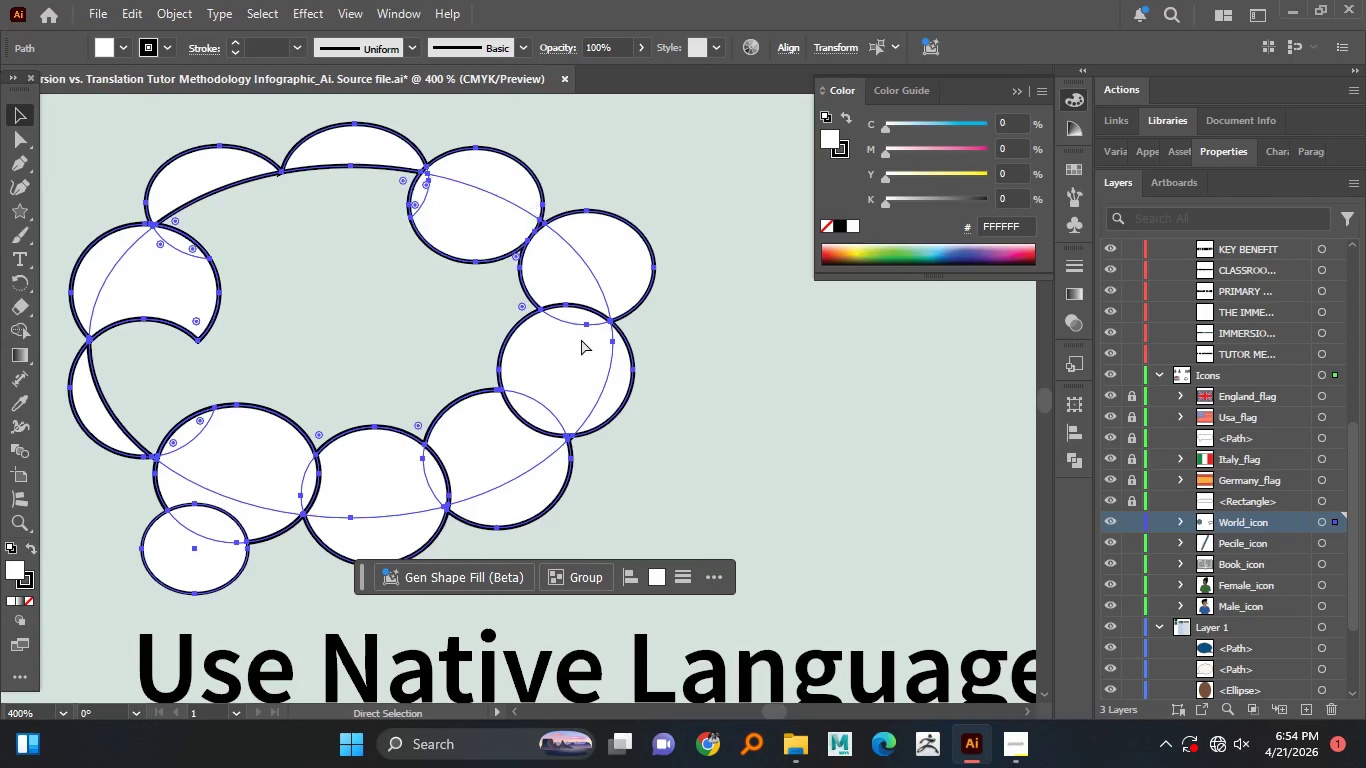 
key(Control+Z)
 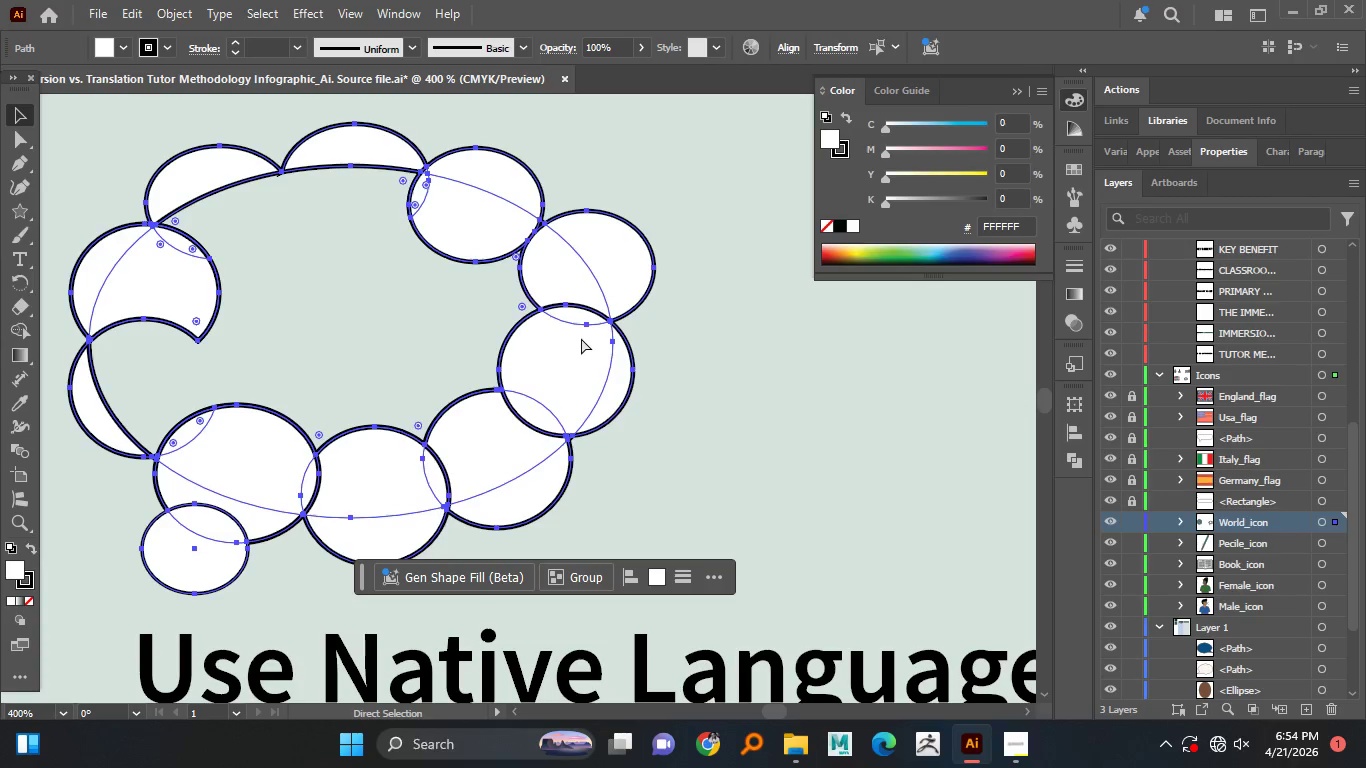 
key(Control+Z)
 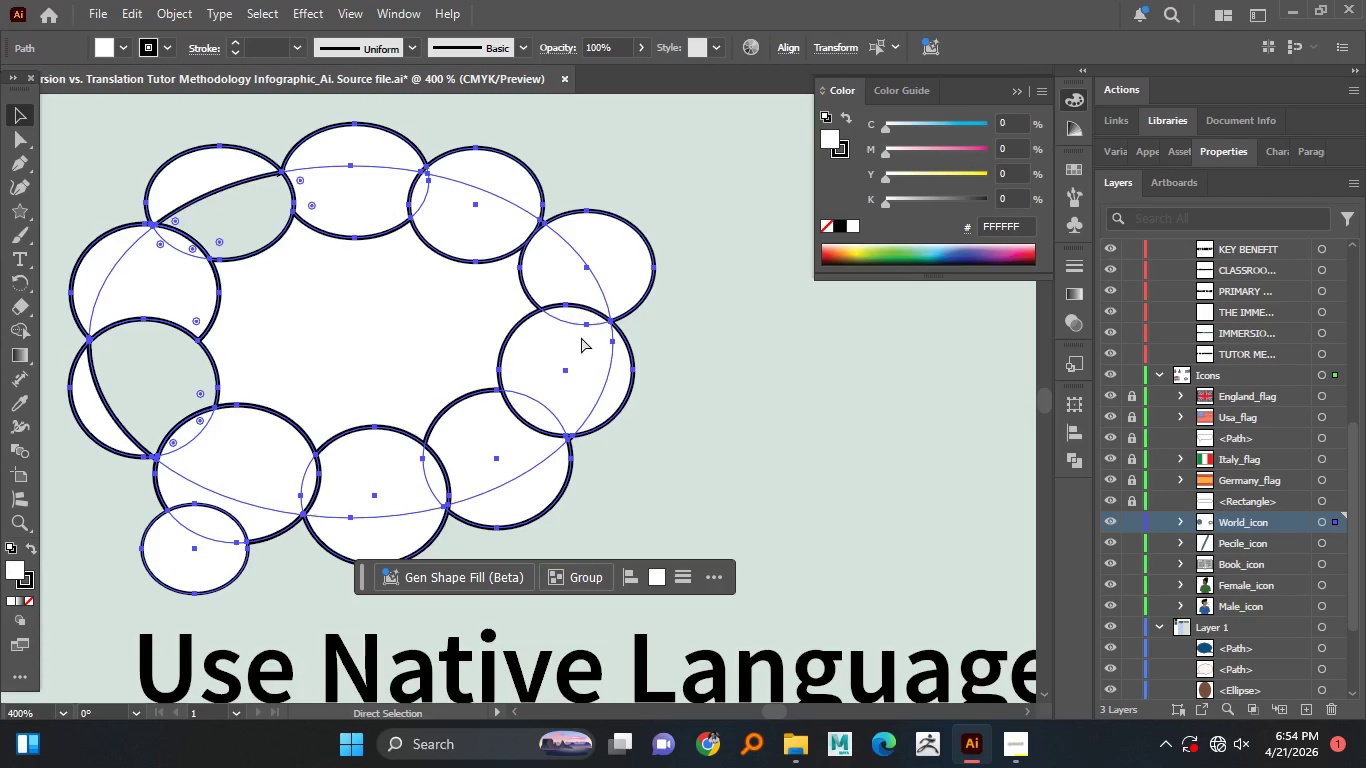 
key(Control+Z)
 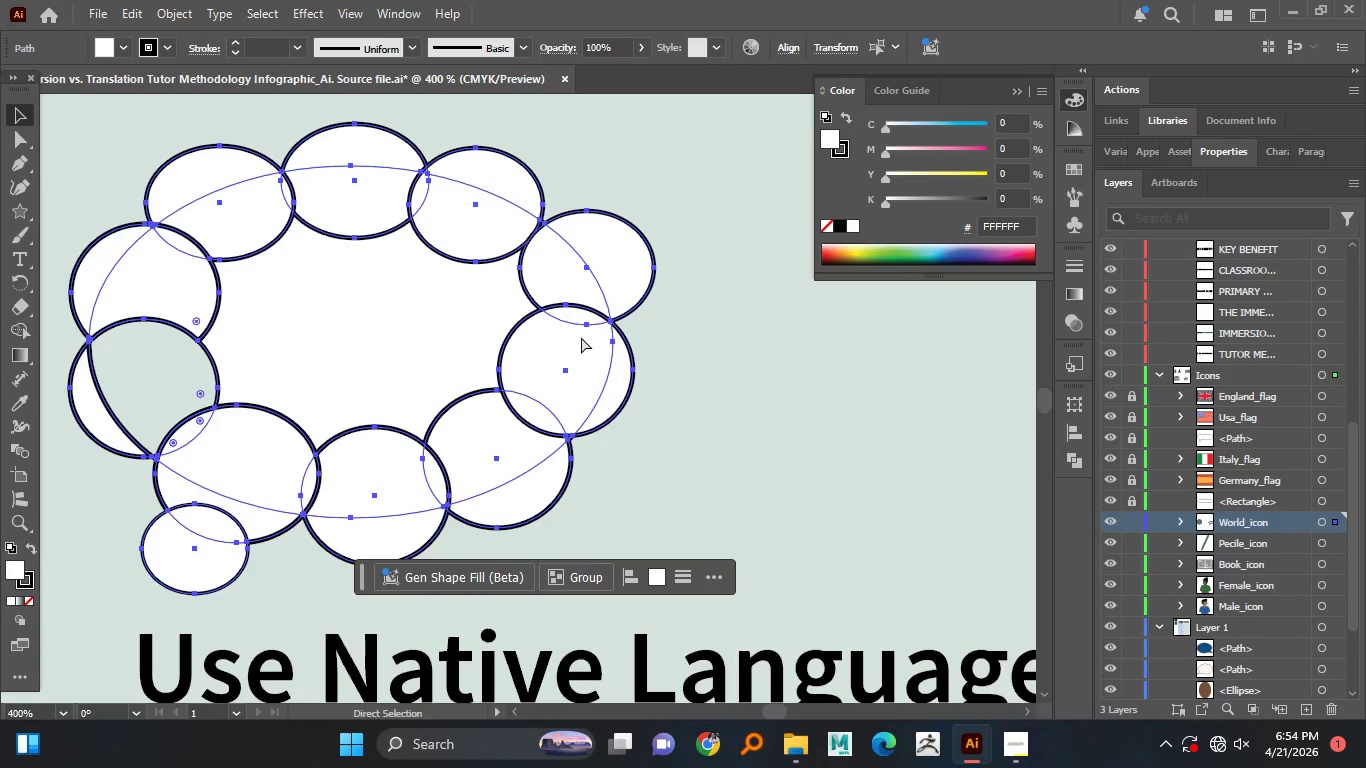 
key(Control+Z)
 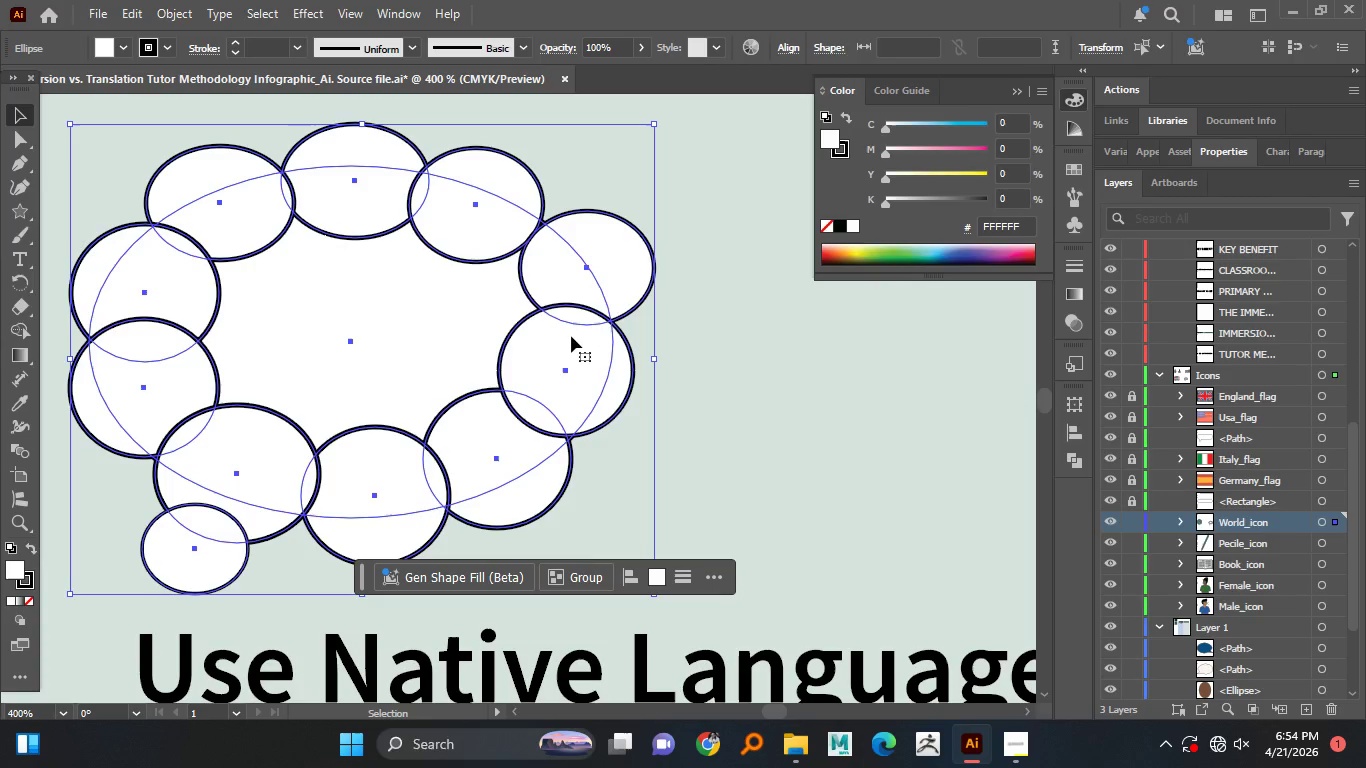 
hold_key(key=AltLeft, duration=0.8)
scroll: coordinate [571, 336], scroll_direction: down, amount: 2.0
 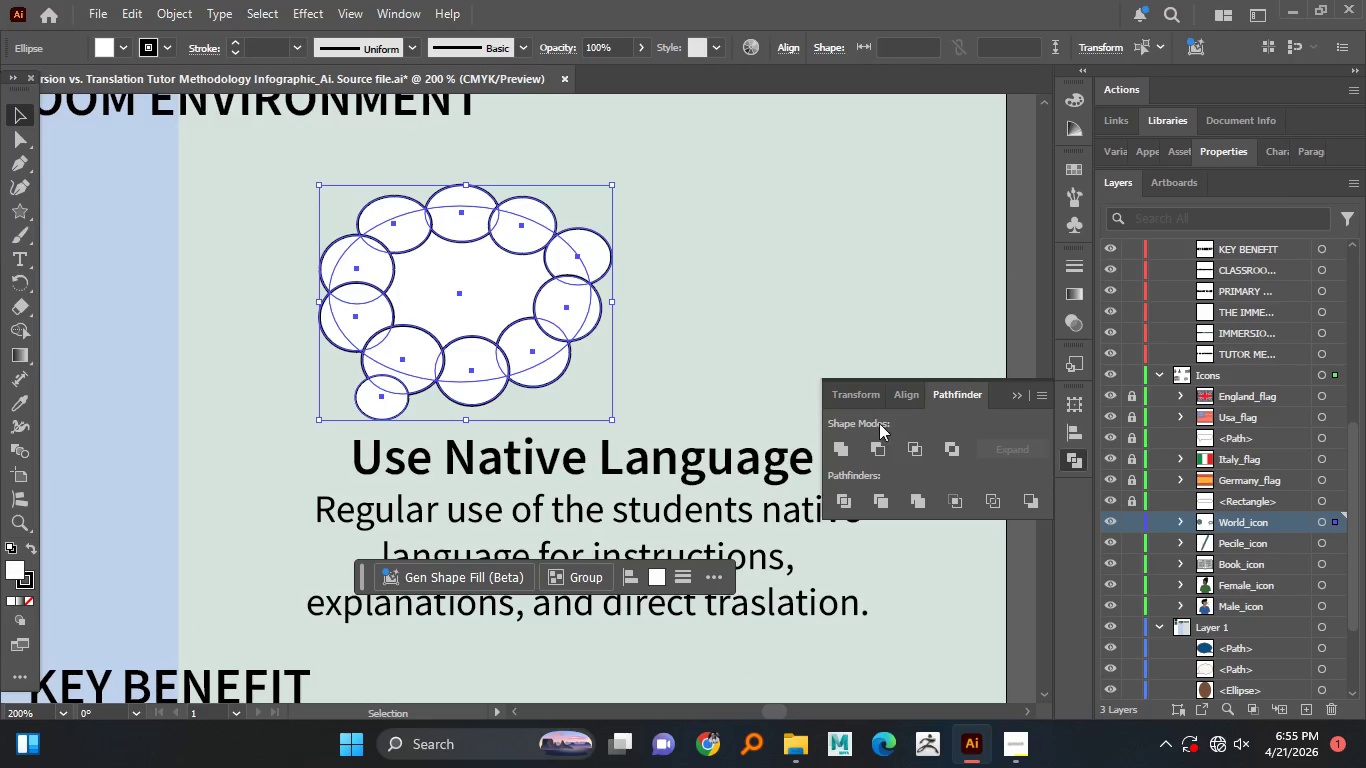 
left_click([850, 449])
 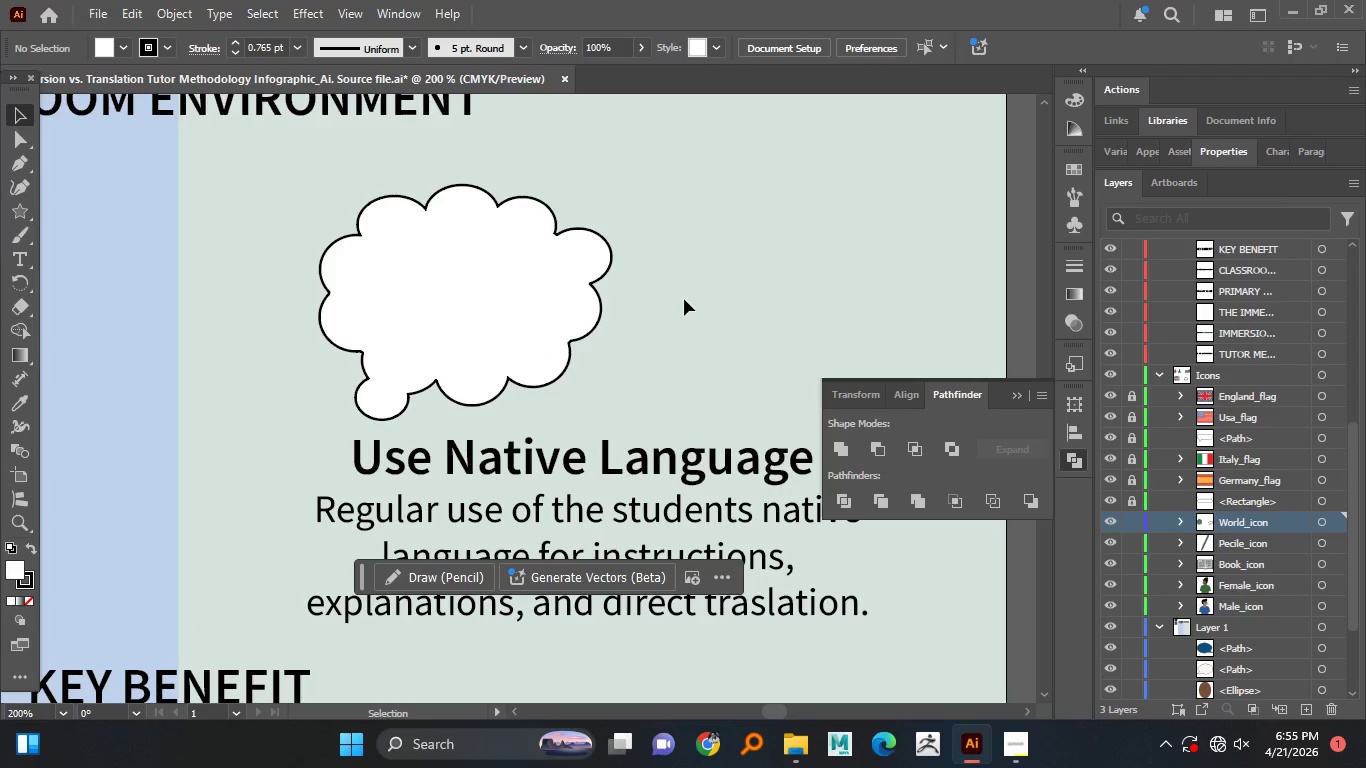 
hold_key(key=AltLeft, duration=1.51)
scroll: coordinate [548, 289], scroll_direction: down, amount: 1.0
 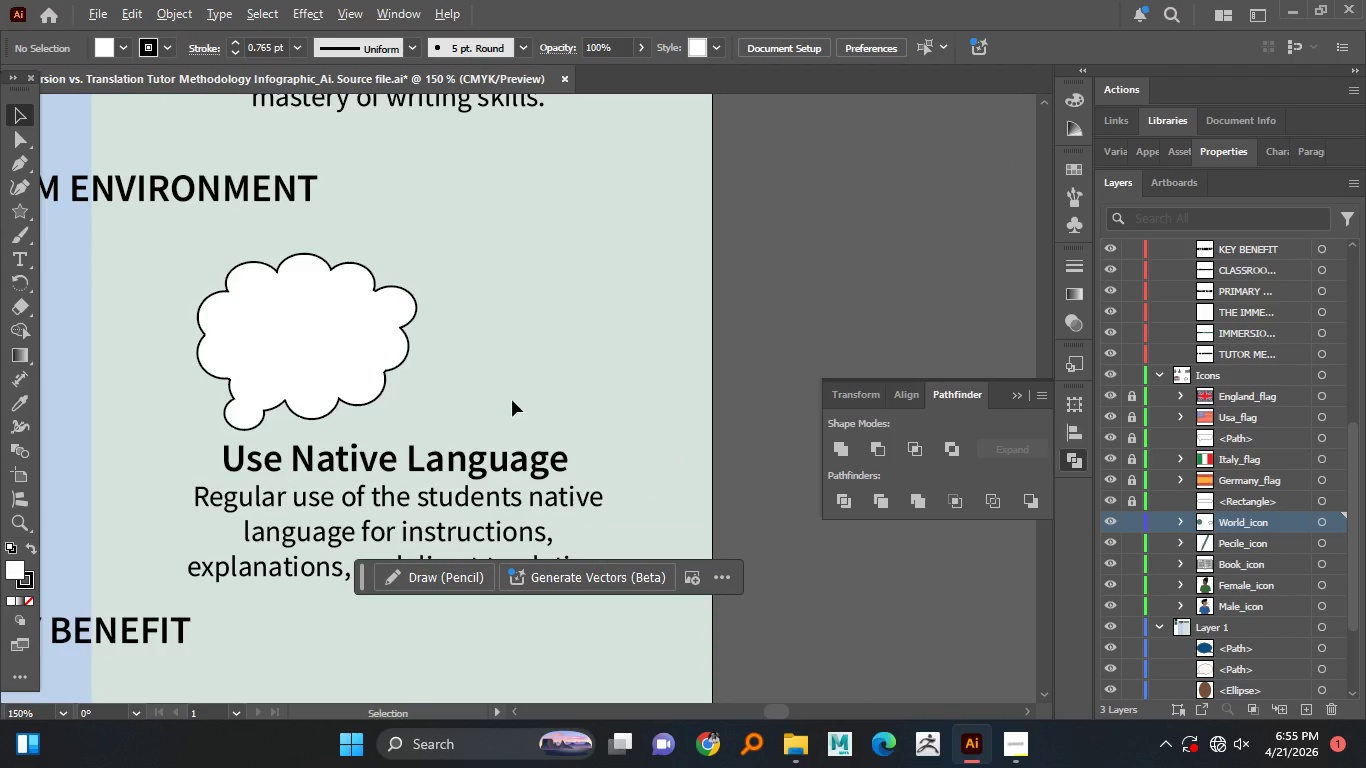 
hold_key(key=AltLeft, duration=1.2)
 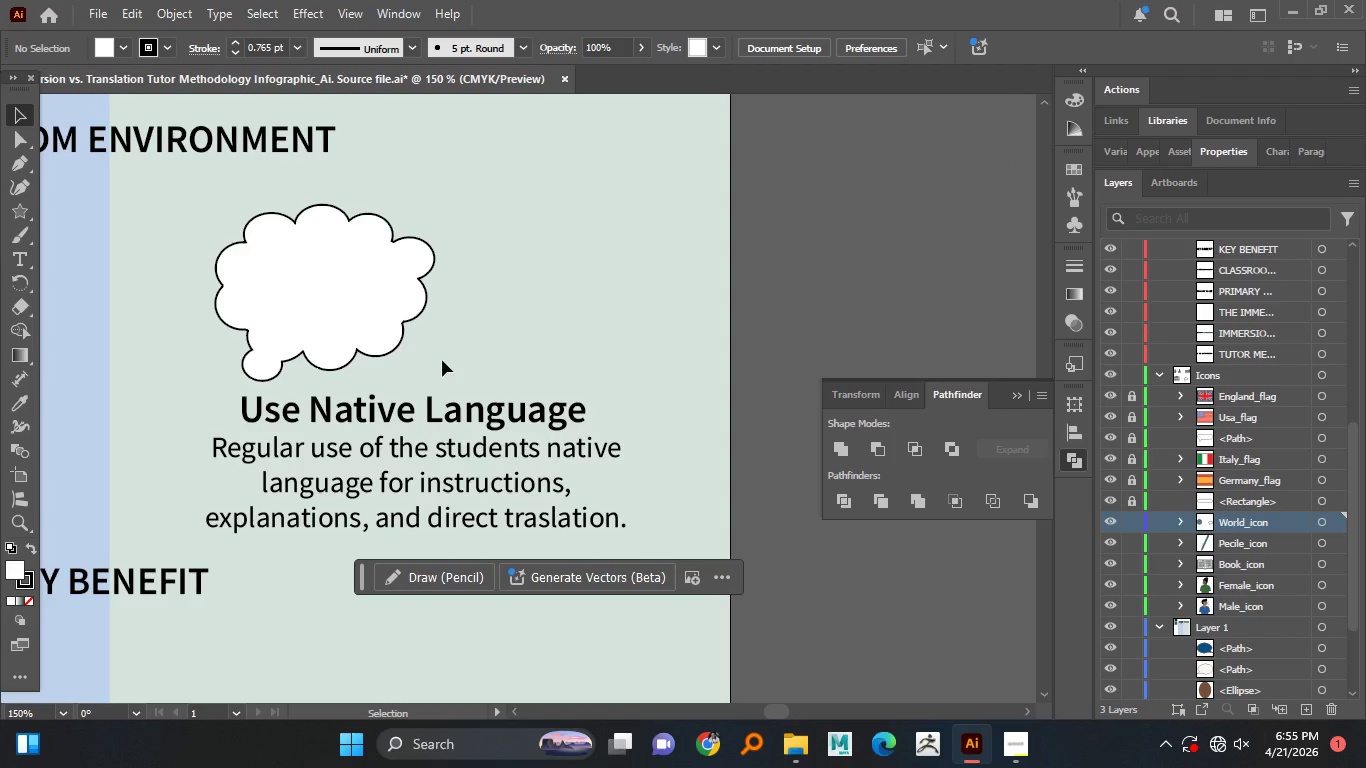 
wait(24.88)
 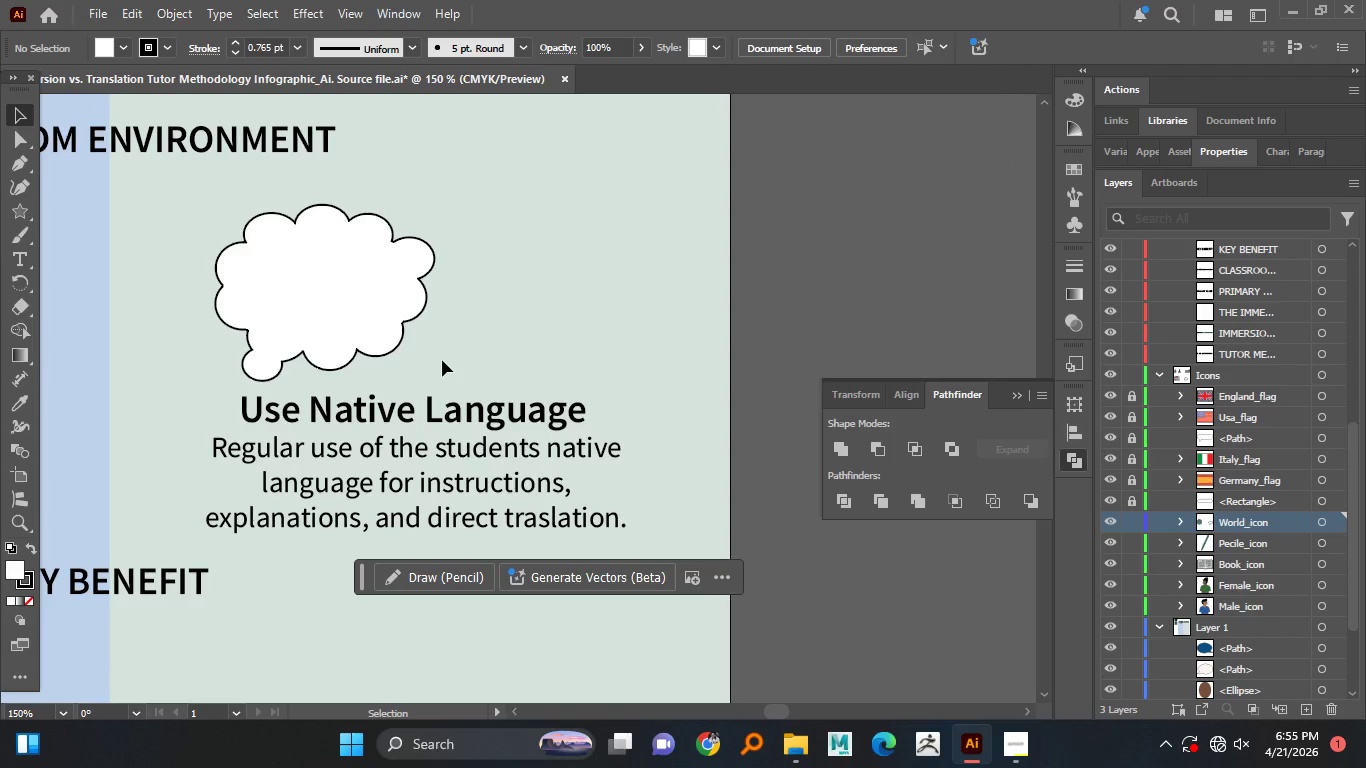 
left_click([184, 20])
 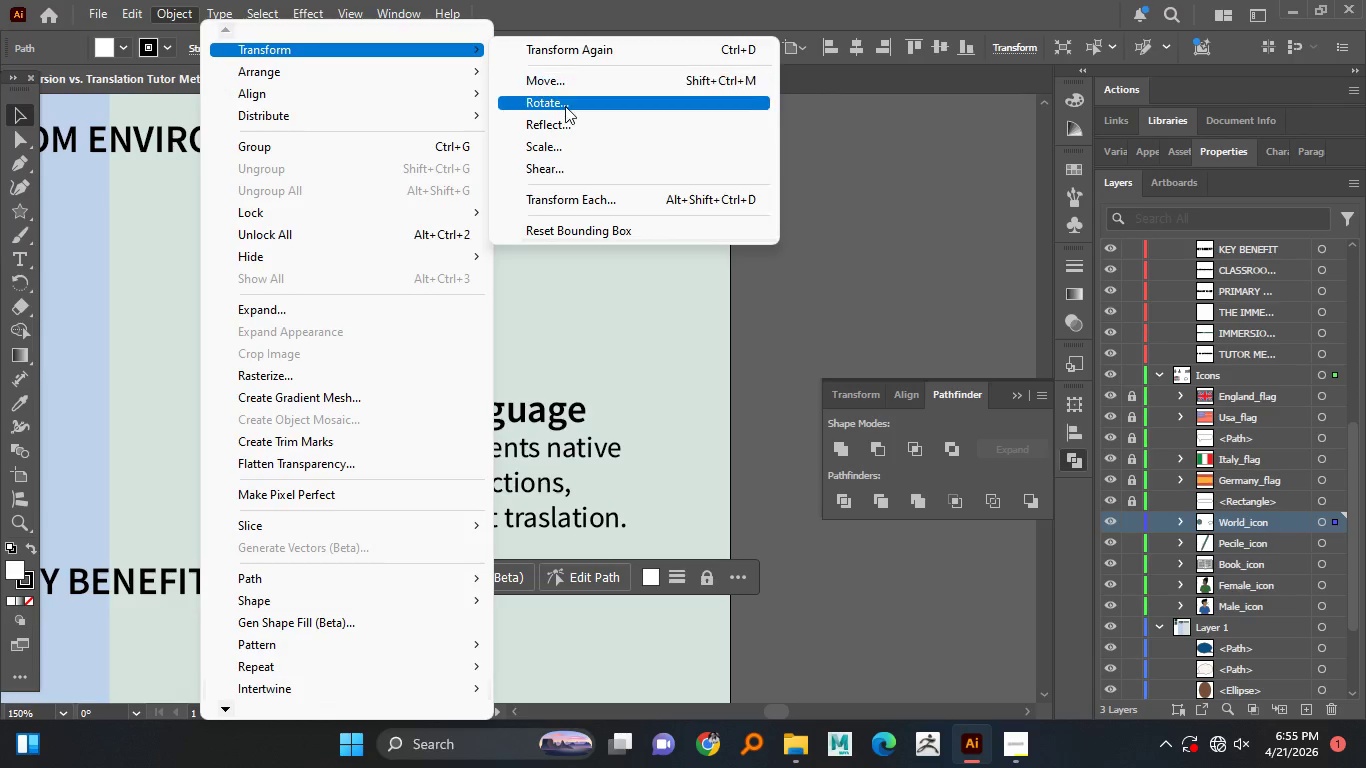 
left_click([559, 120])
 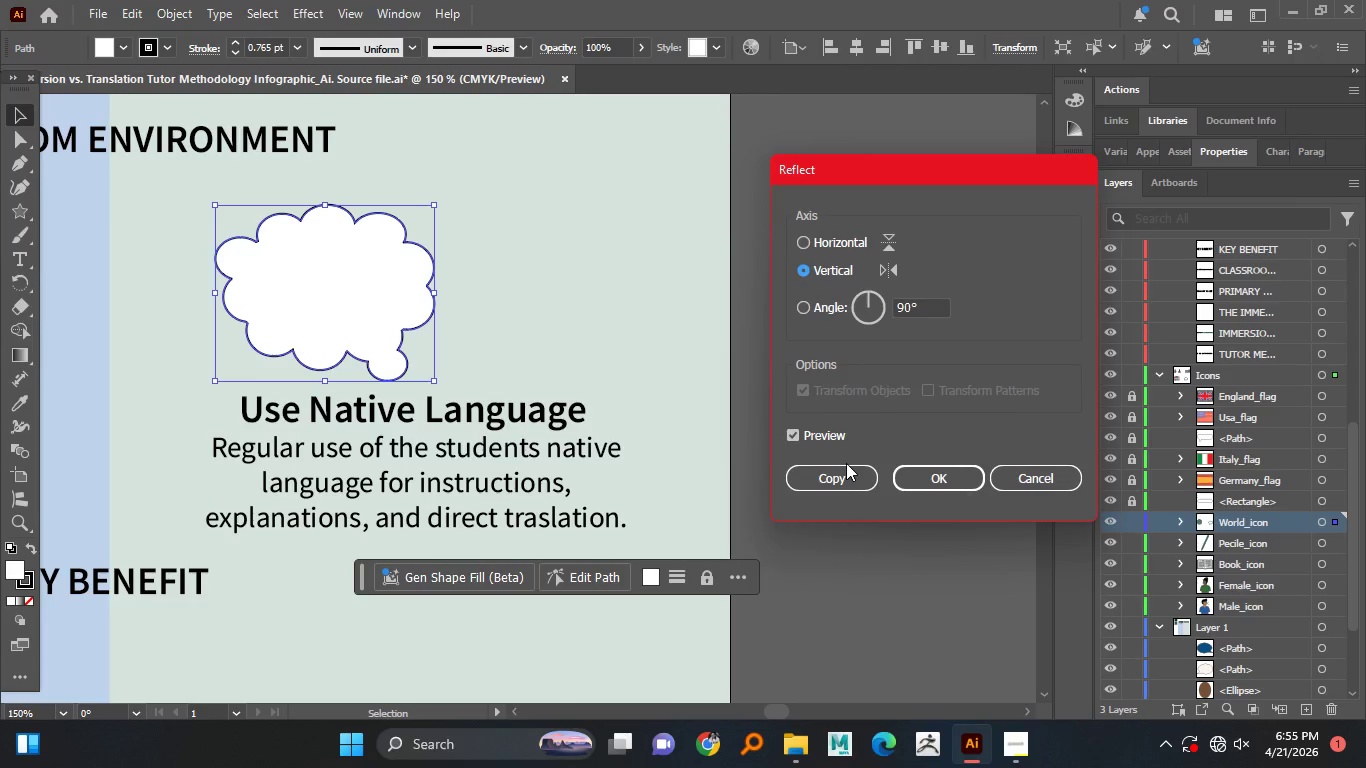 
left_click([838, 473])
 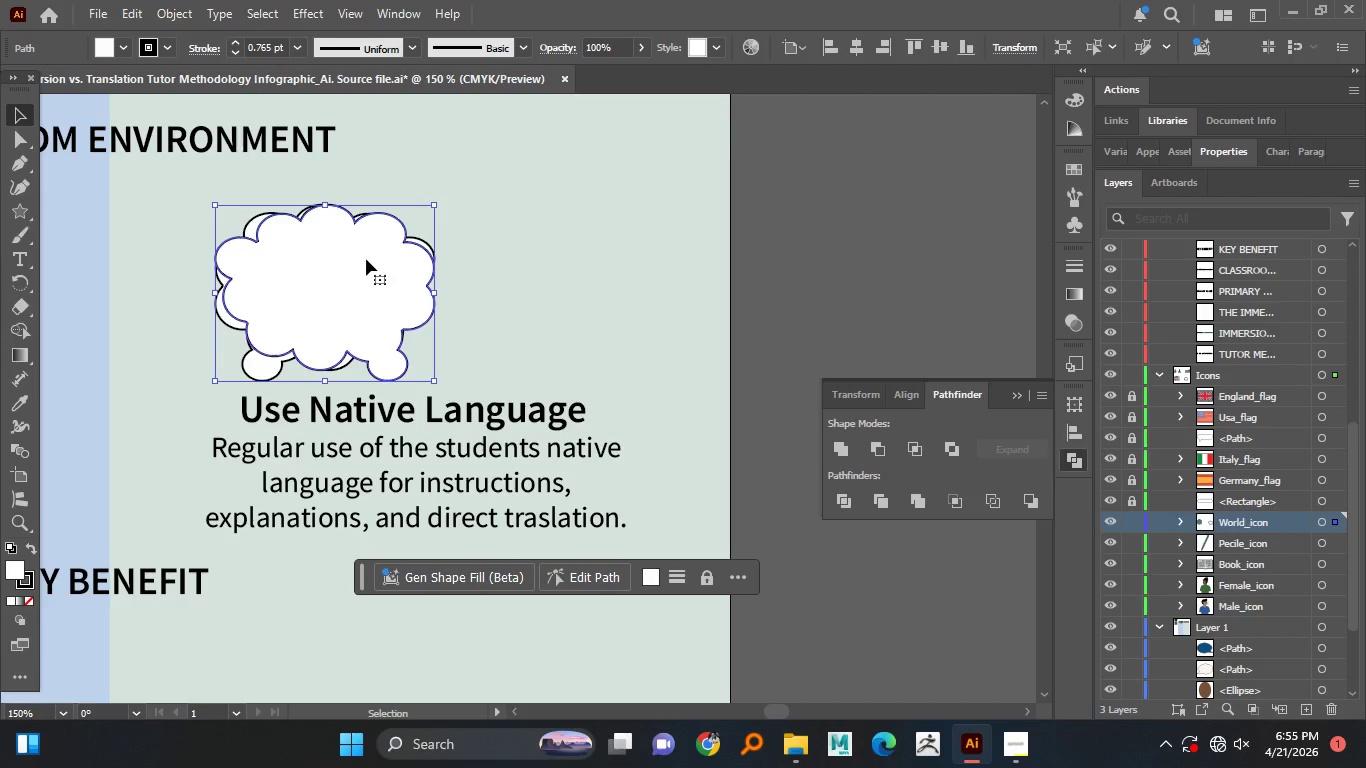 
left_click_drag(start_coordinate=[360, 278], to_coordinate=[597, 286])
 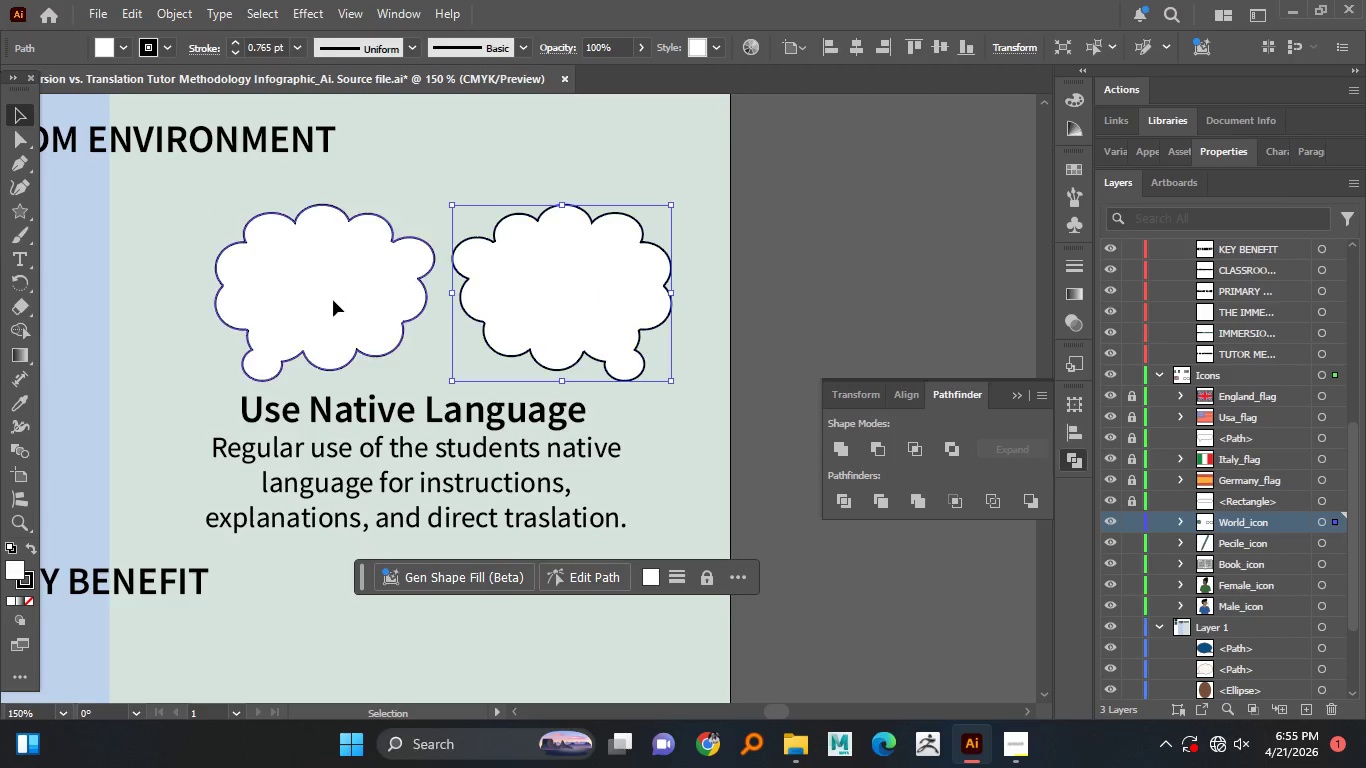 
hold_key(key=ShiftLeft, duration=1.41)
 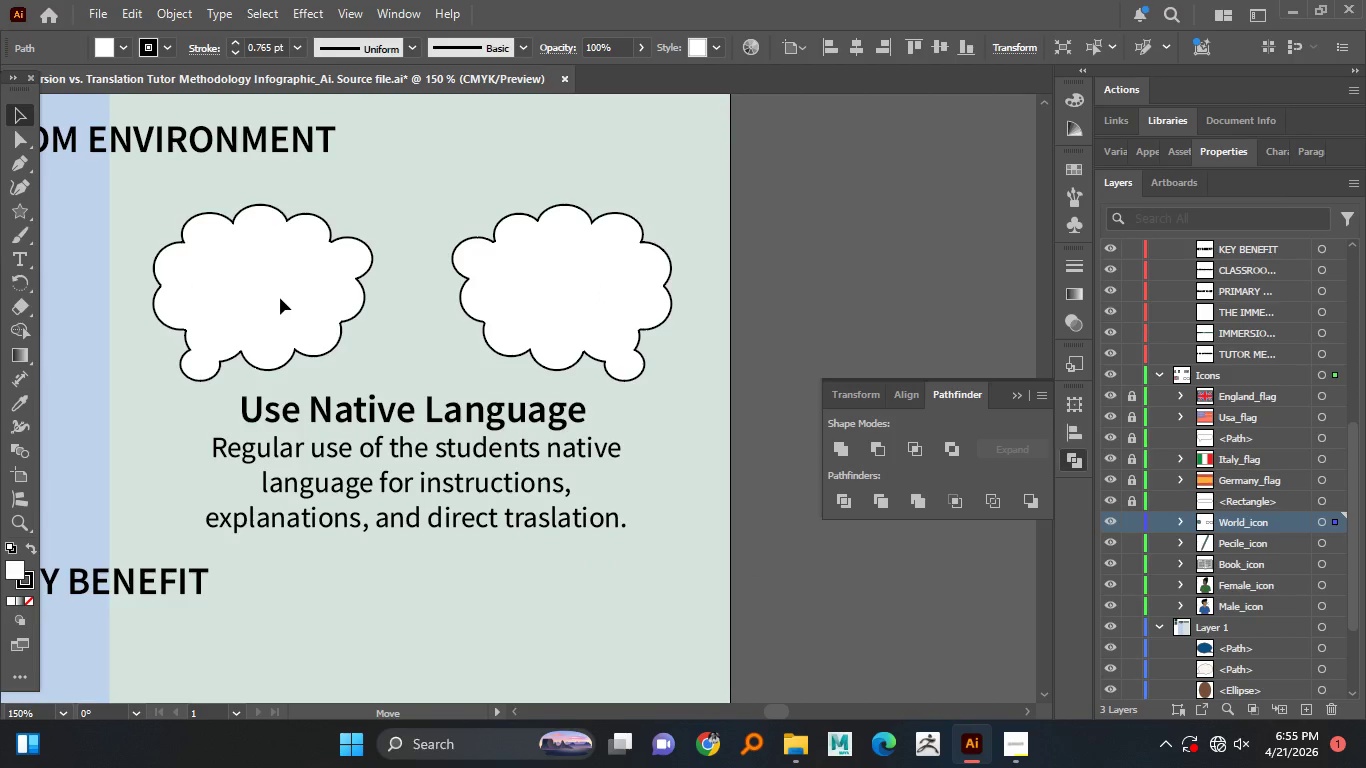 
hold_key(key=ShiftLeft, duration=1.52)
left_click_drag(start_coordinate=[343, 300], to_coordinate=[284, 298])
 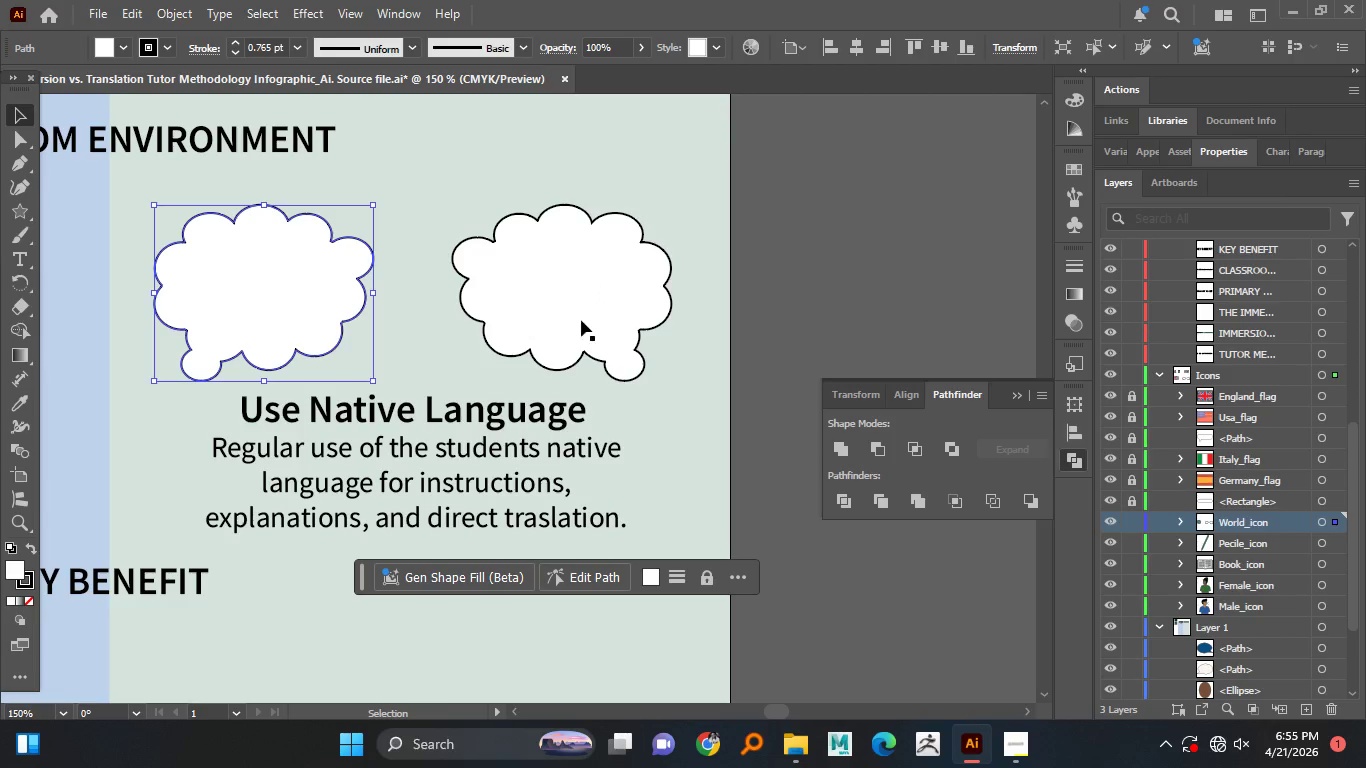 
hold_key(key=ShiftLeft, duration=1.5)
 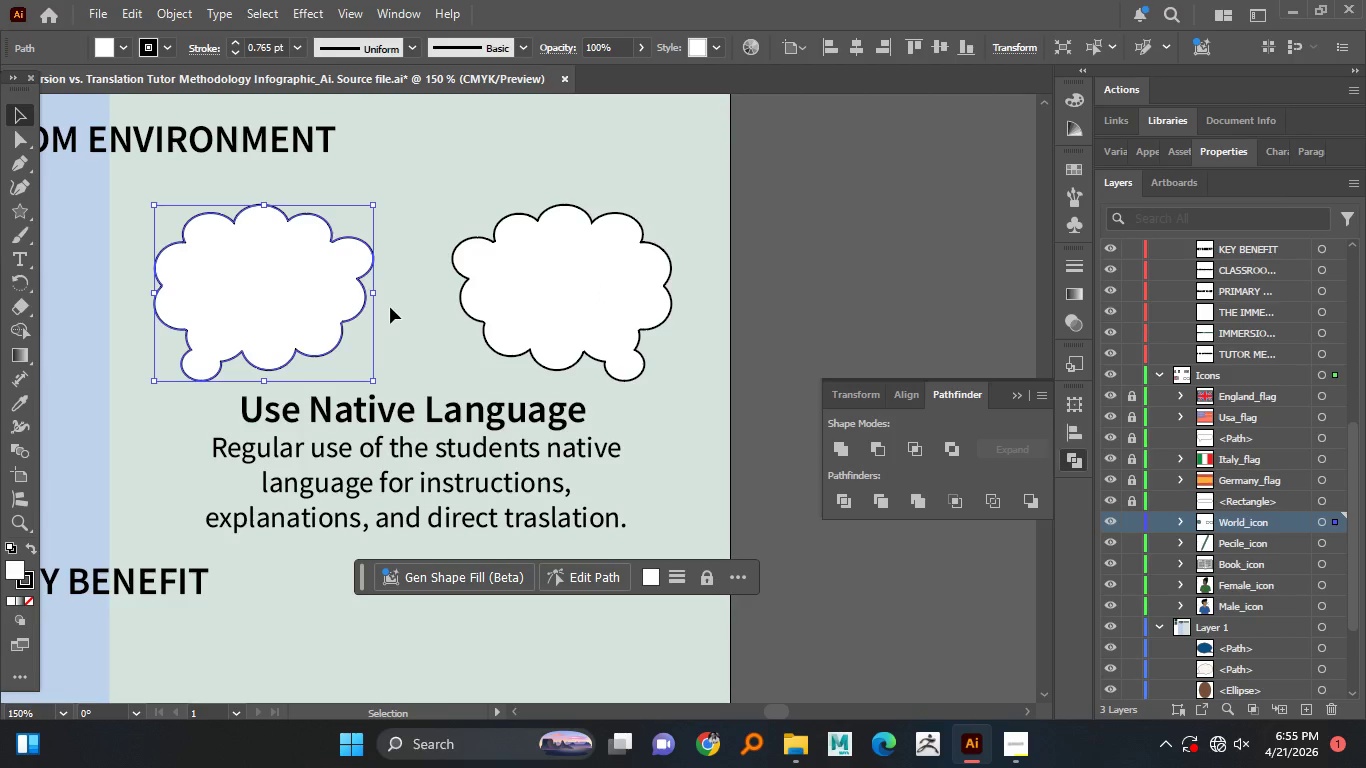 
hold_key(key=ShiftLeft, duration=0.61)
 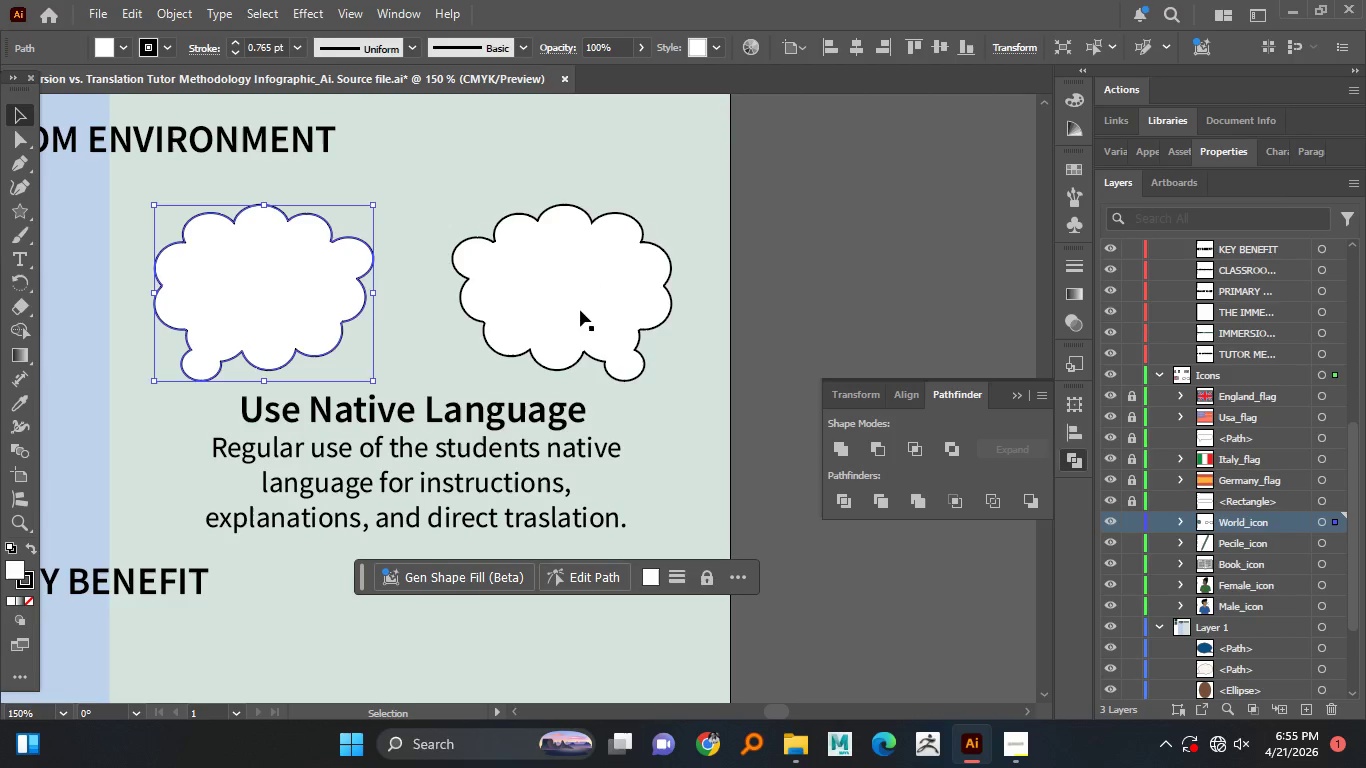 
left_click_drag(start_coordinate=[580, 310], to_coordinate=[557, 310])
 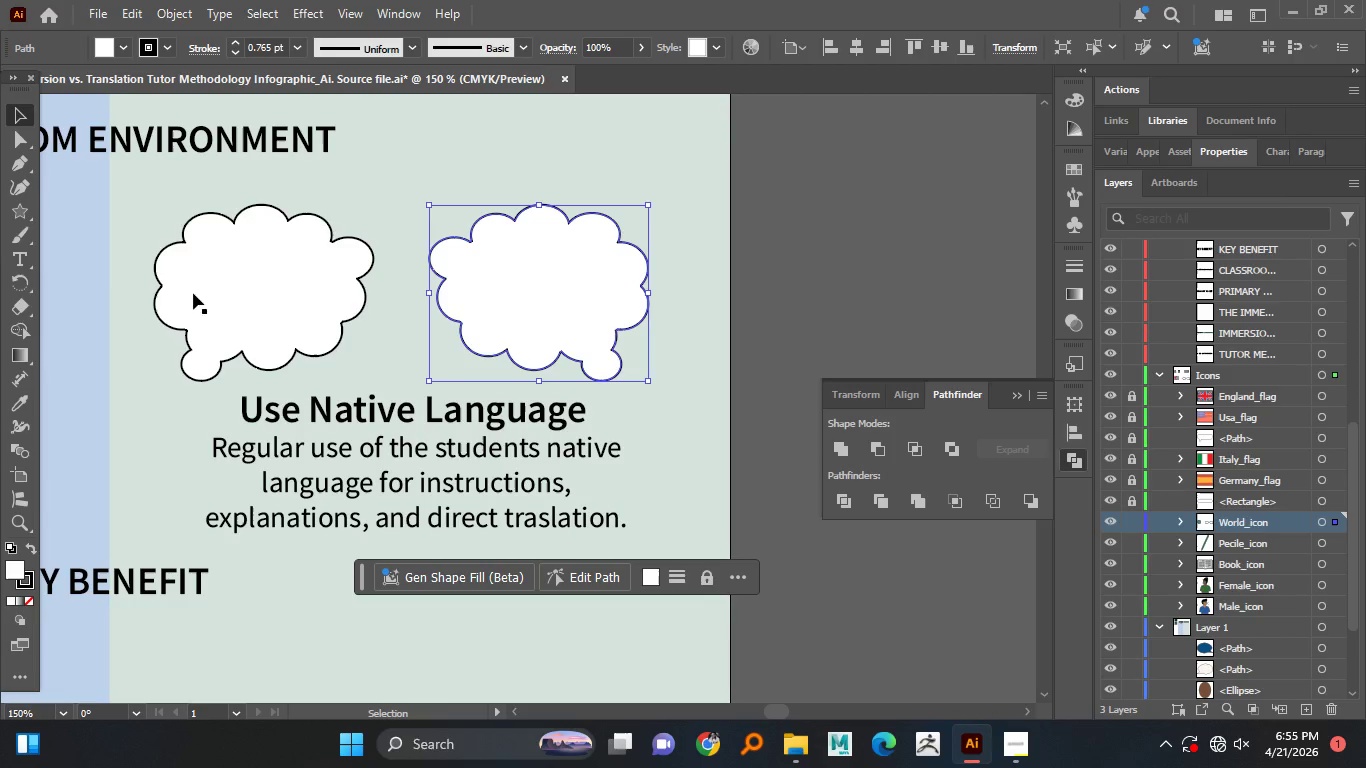 
hold_key(key=ShiftLeft, duration=1.31)
 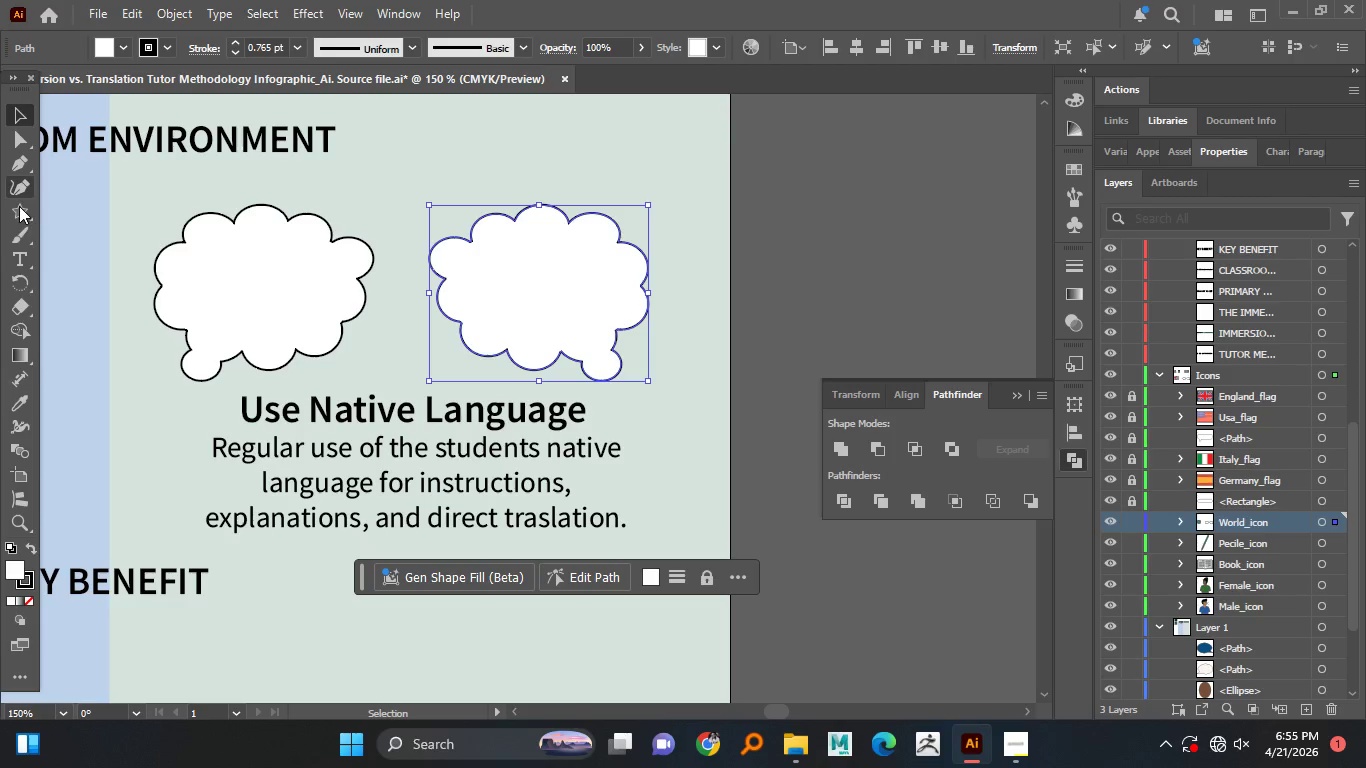 
wait(5.28)
 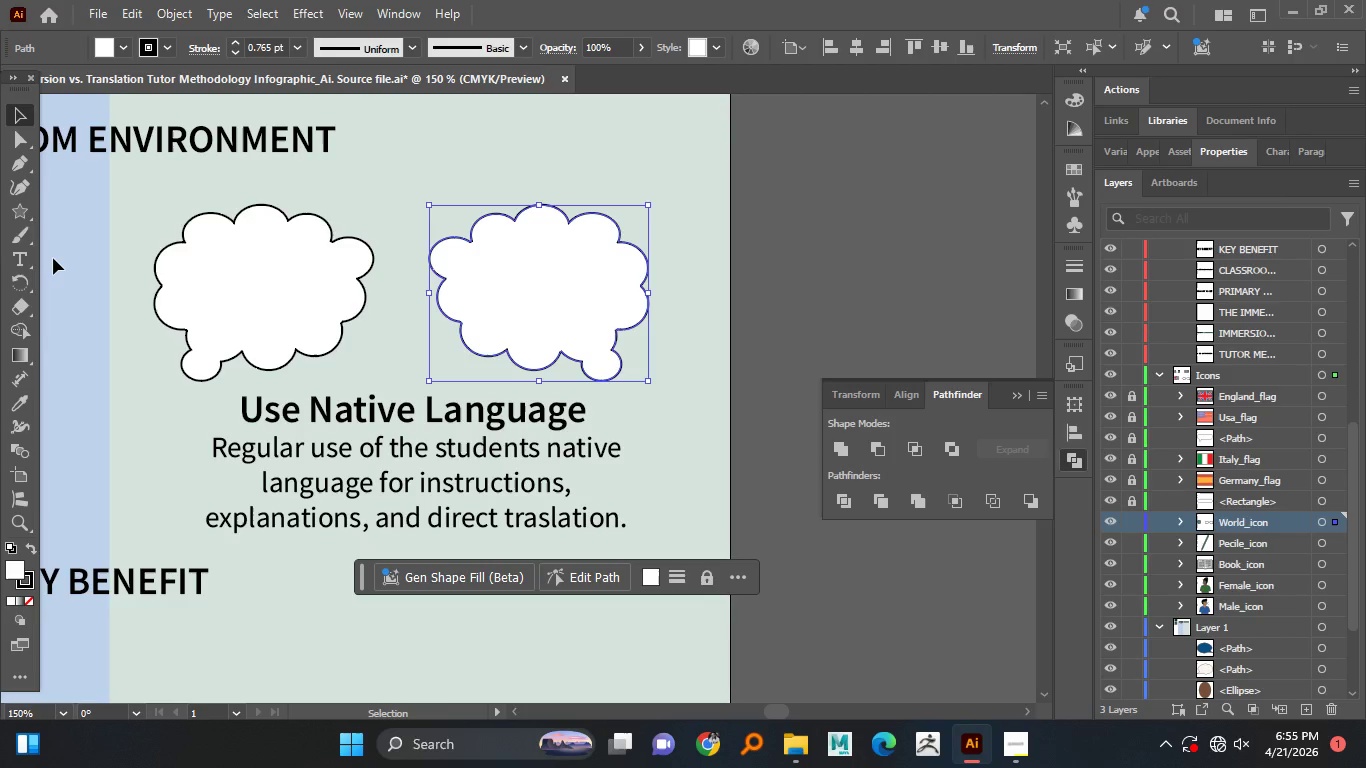 
right_click([23, 216])
 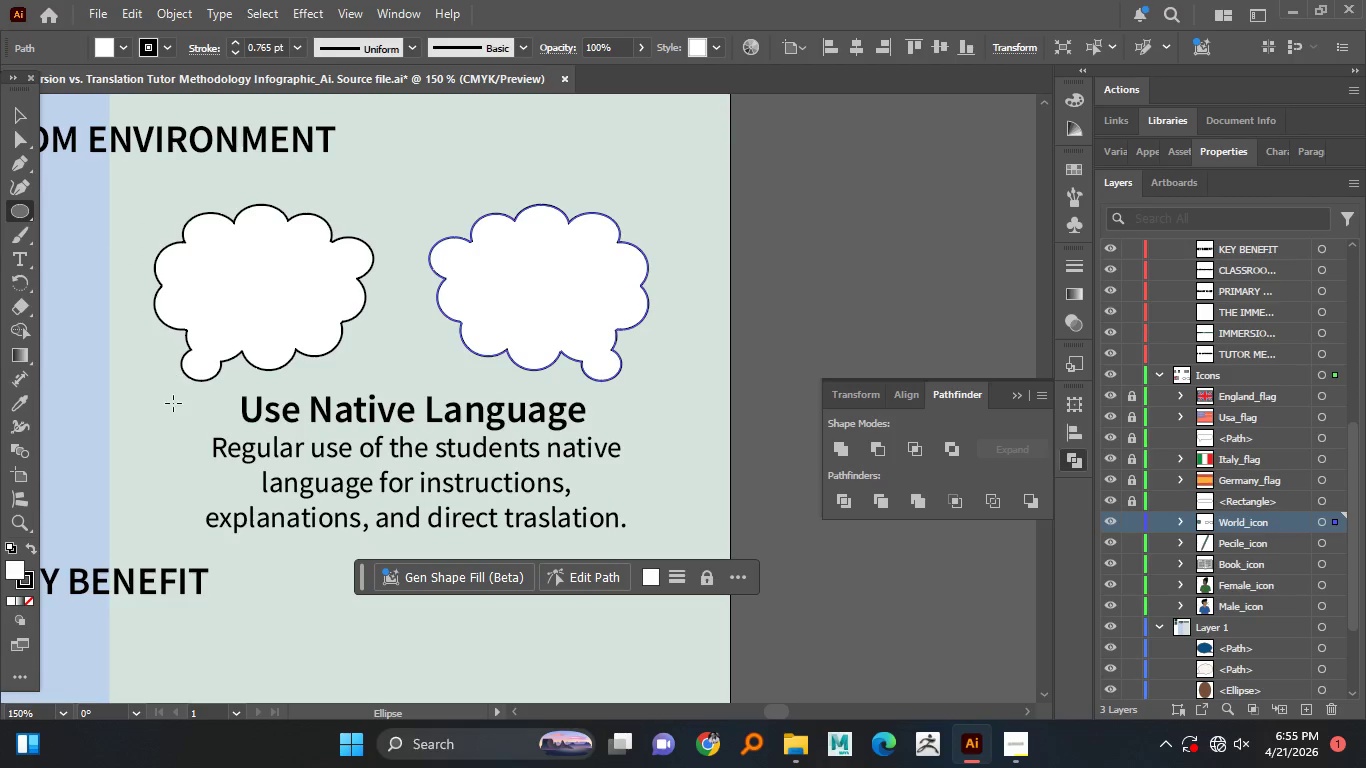 
hold_key(key=ShiftLeft, duration=1.52)
left_click_drag(start_coordinate=[168, 382], to_coordinate=[177, 403])
 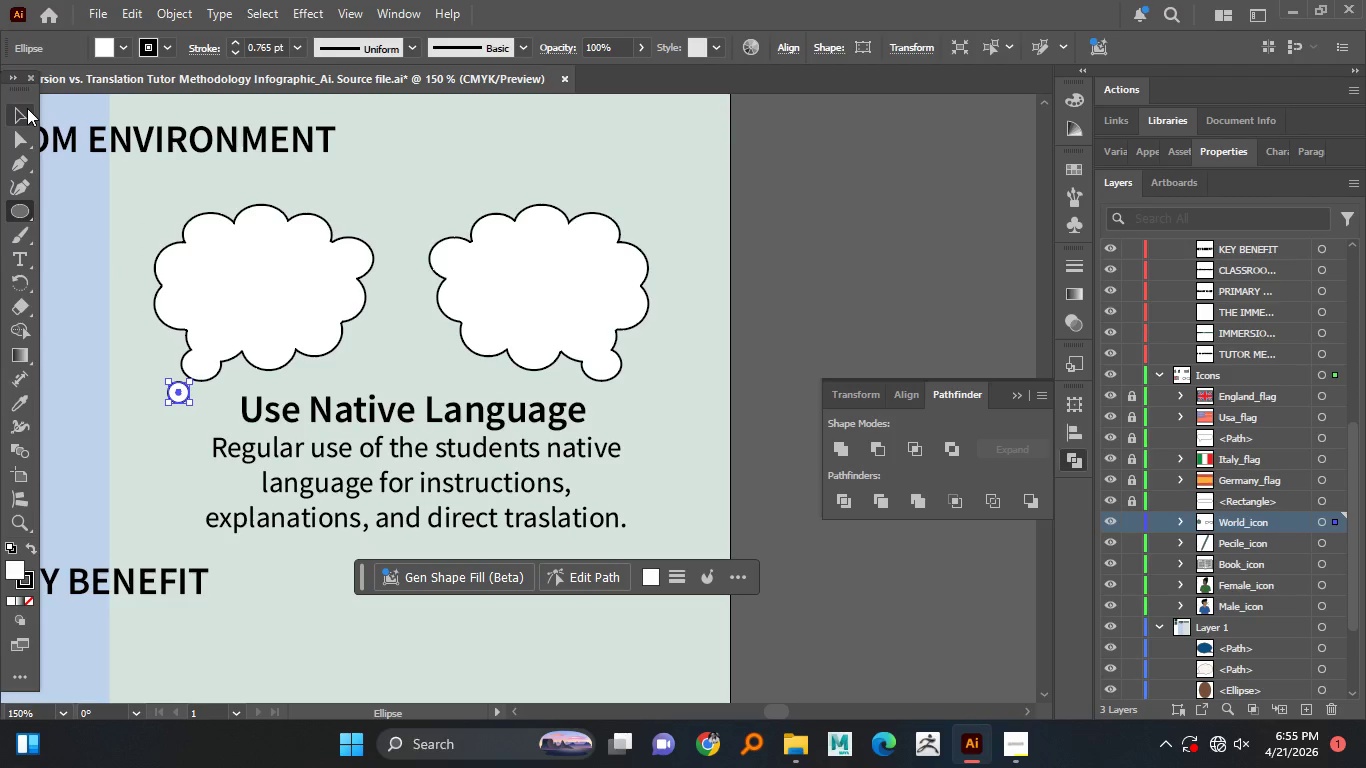 
key(Shift+ShiftLeft)
 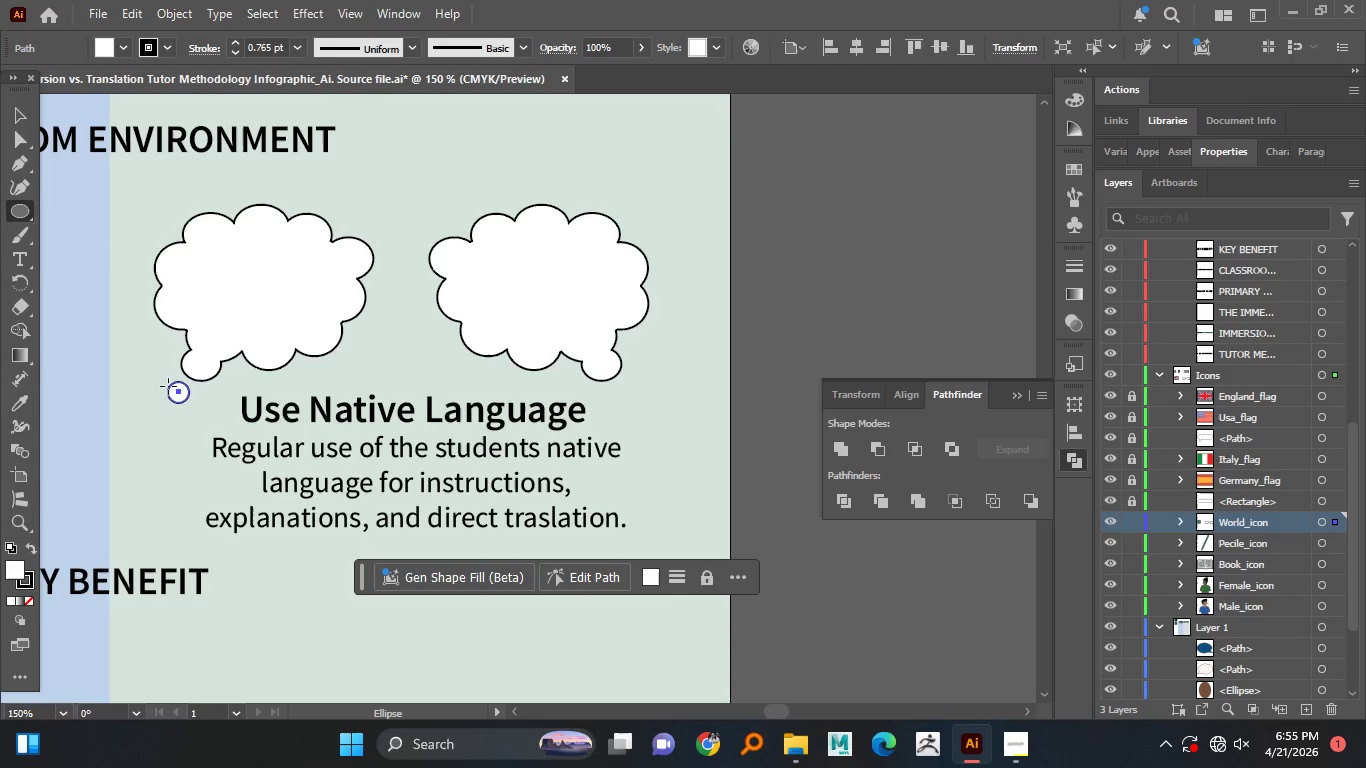 
key(Shift+ShiftLeft)
 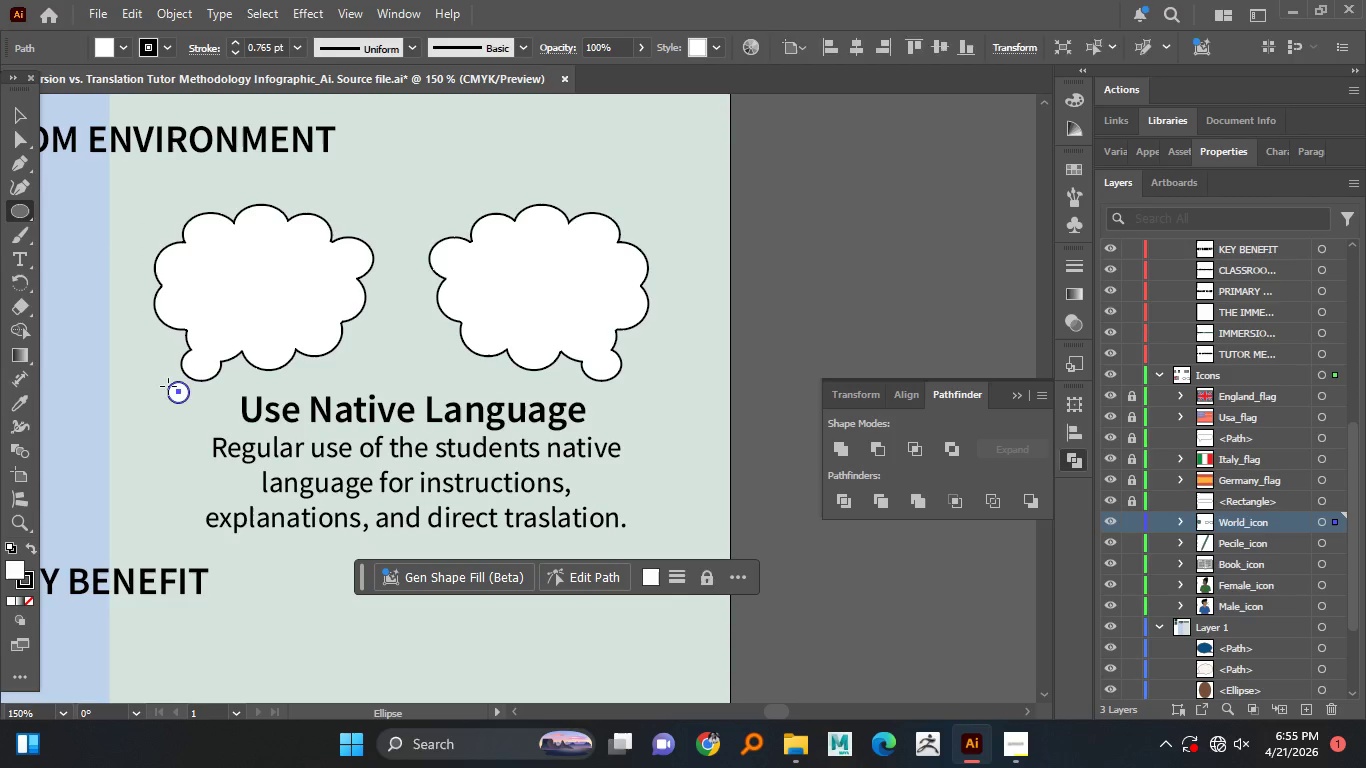 
key(Shift+ShiftLeft)
 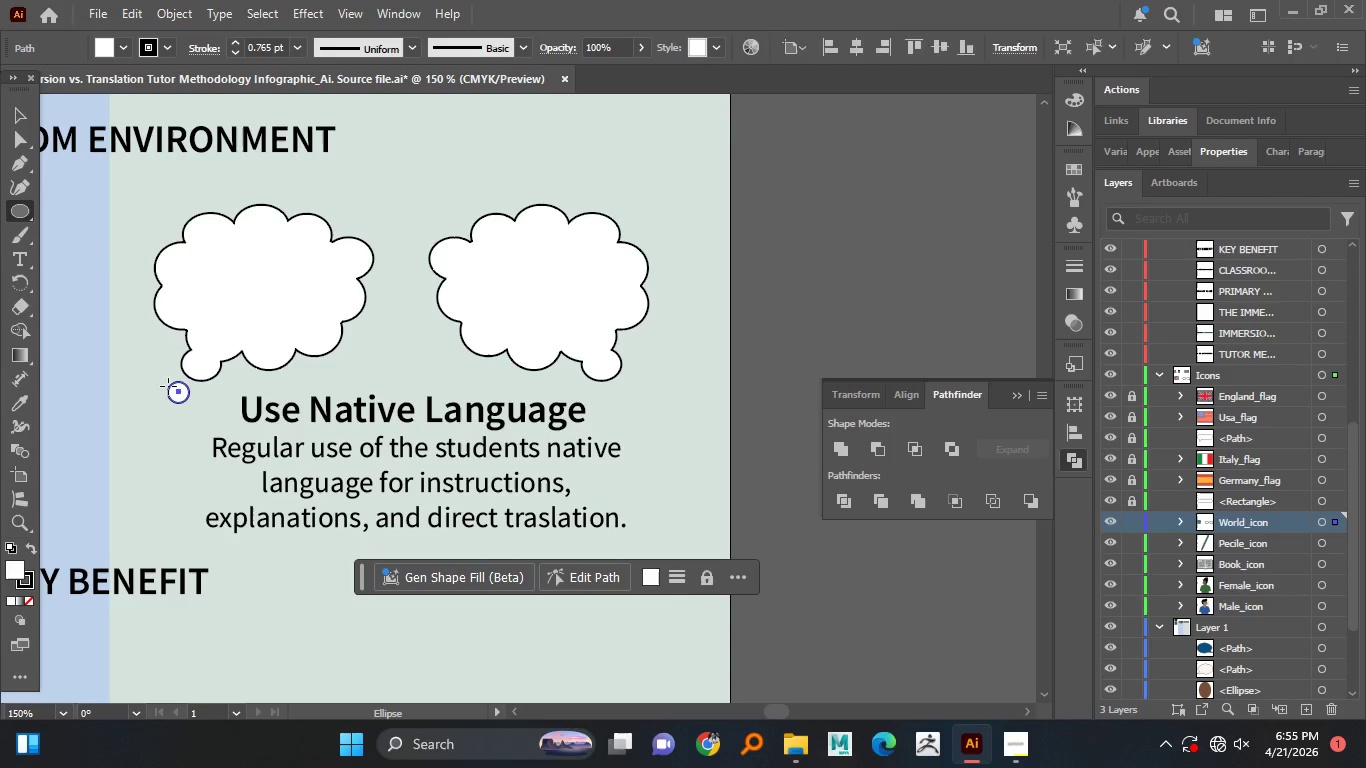 
key(Shift+ShiftLeft)
 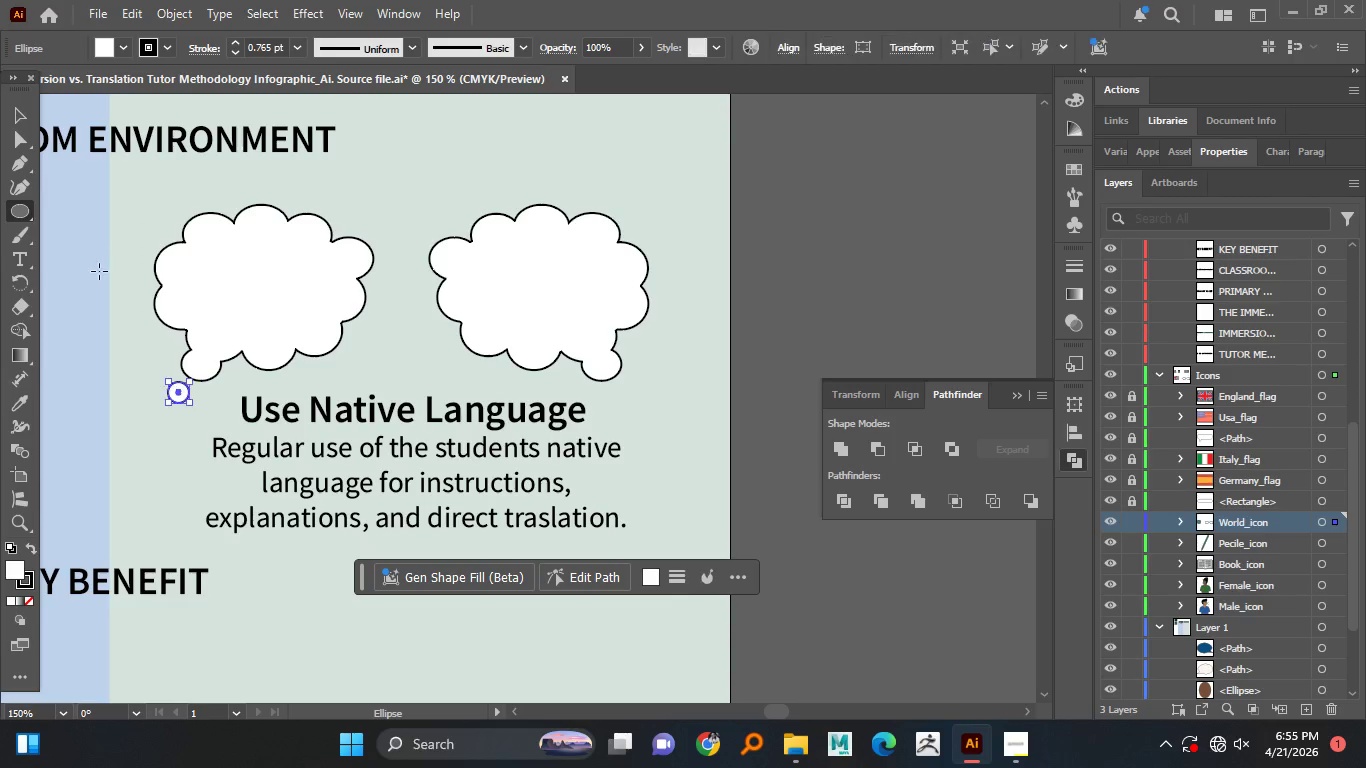 
key(Shift+ShiftLeft)
 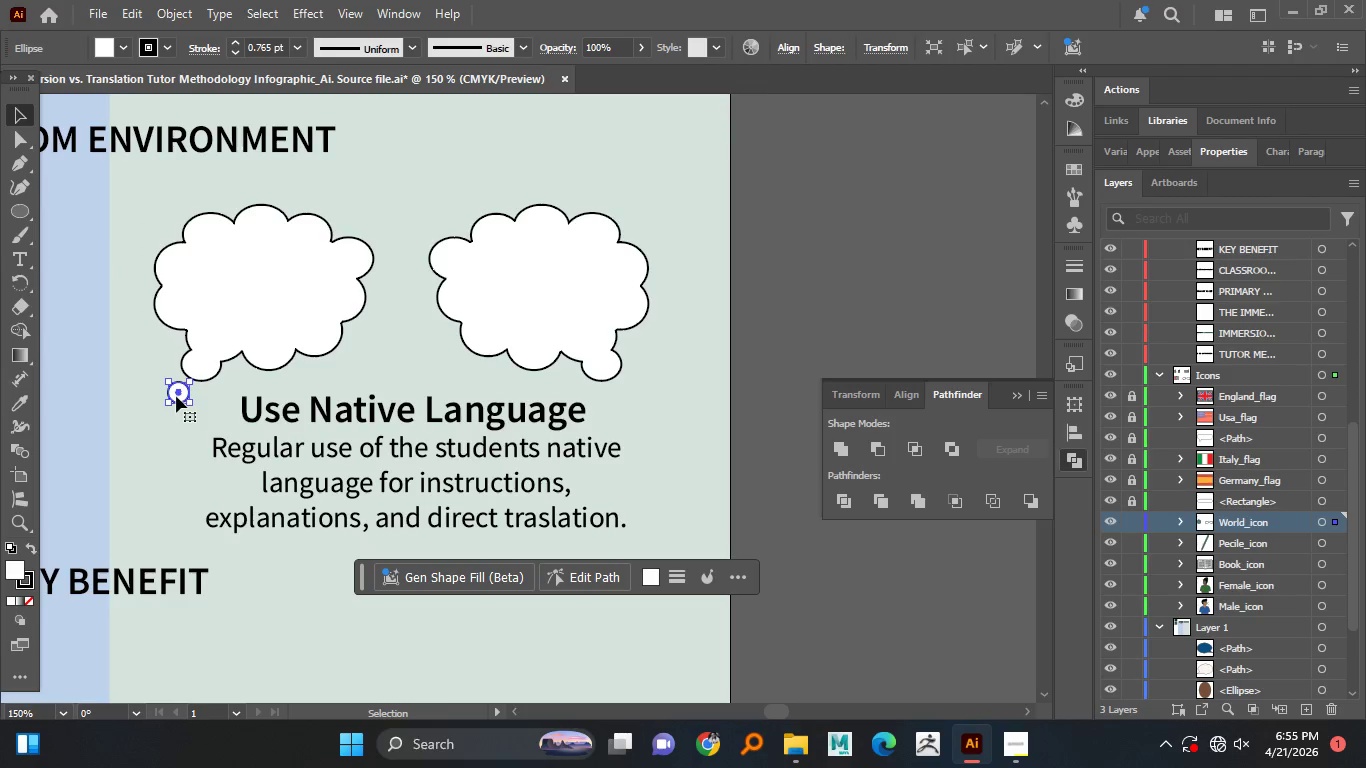 
left_click([164, 456])
 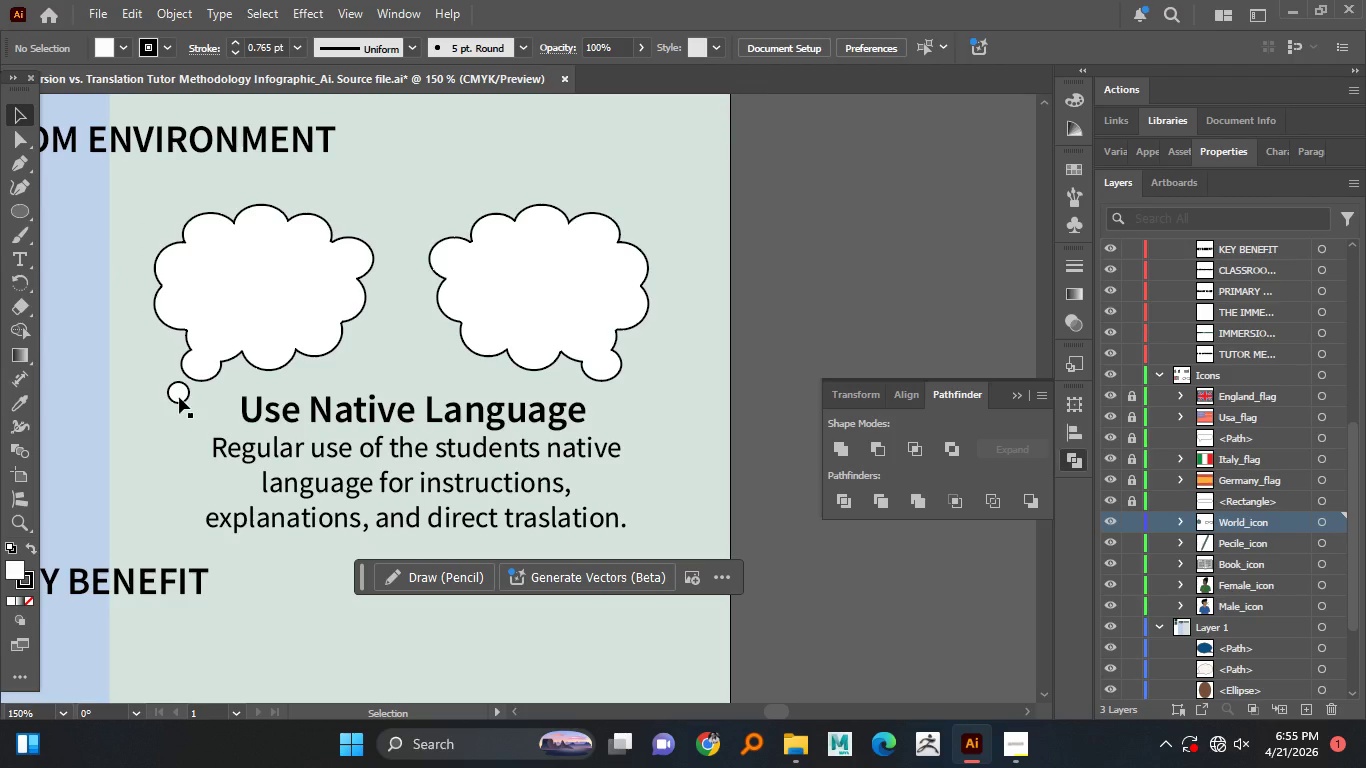 
left_click_drag(start_coordinate=[180, 396], to_coordinate=[625, 427])
 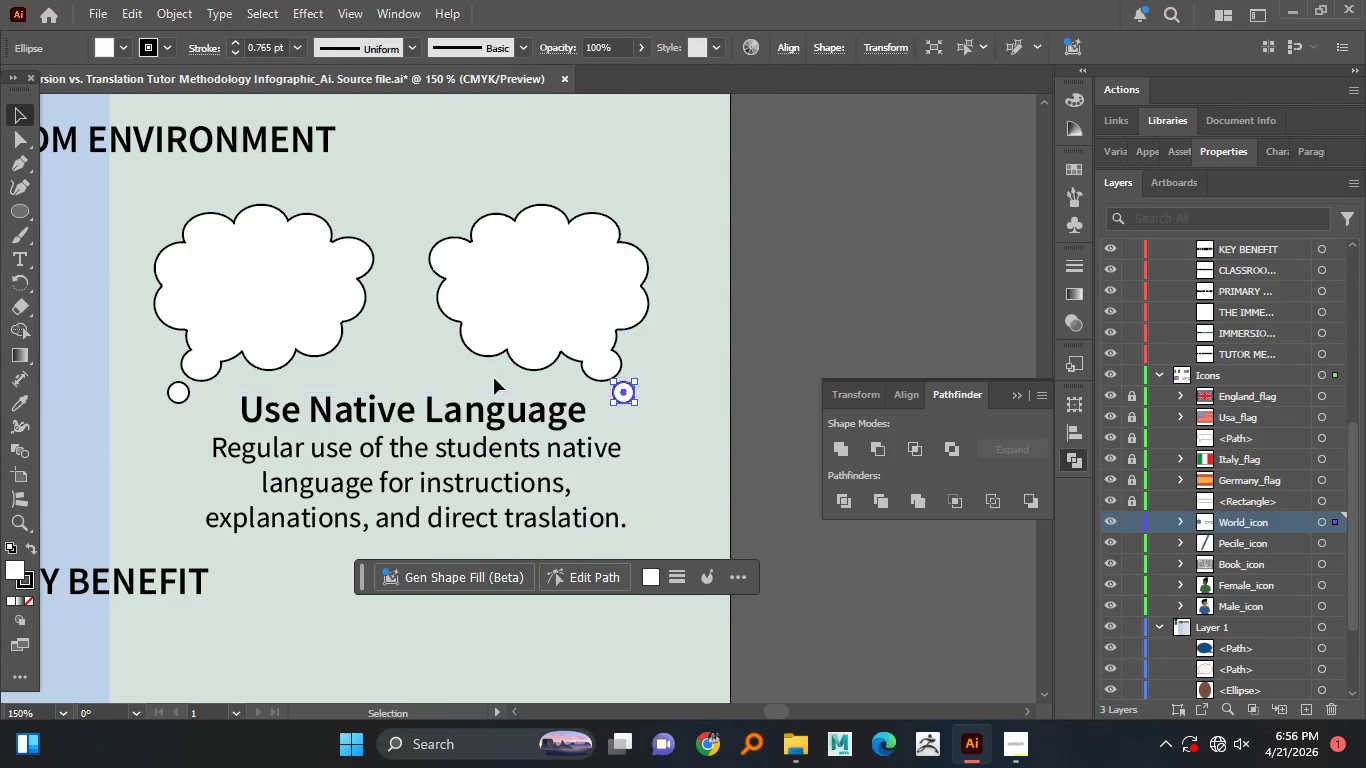 
hold_key(key=AltLeft, duration=2.33)
 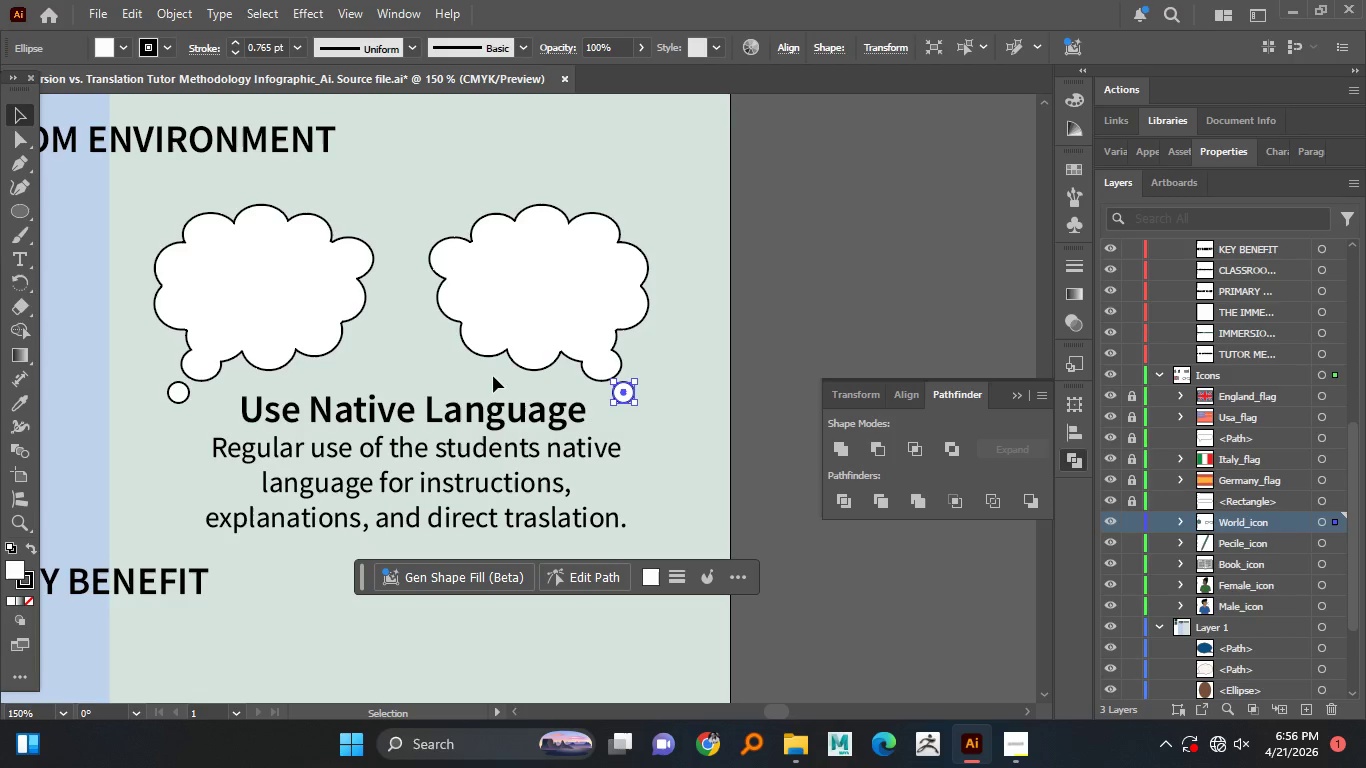 
hold_key(key=ShiftLeft, duration=1.51)
 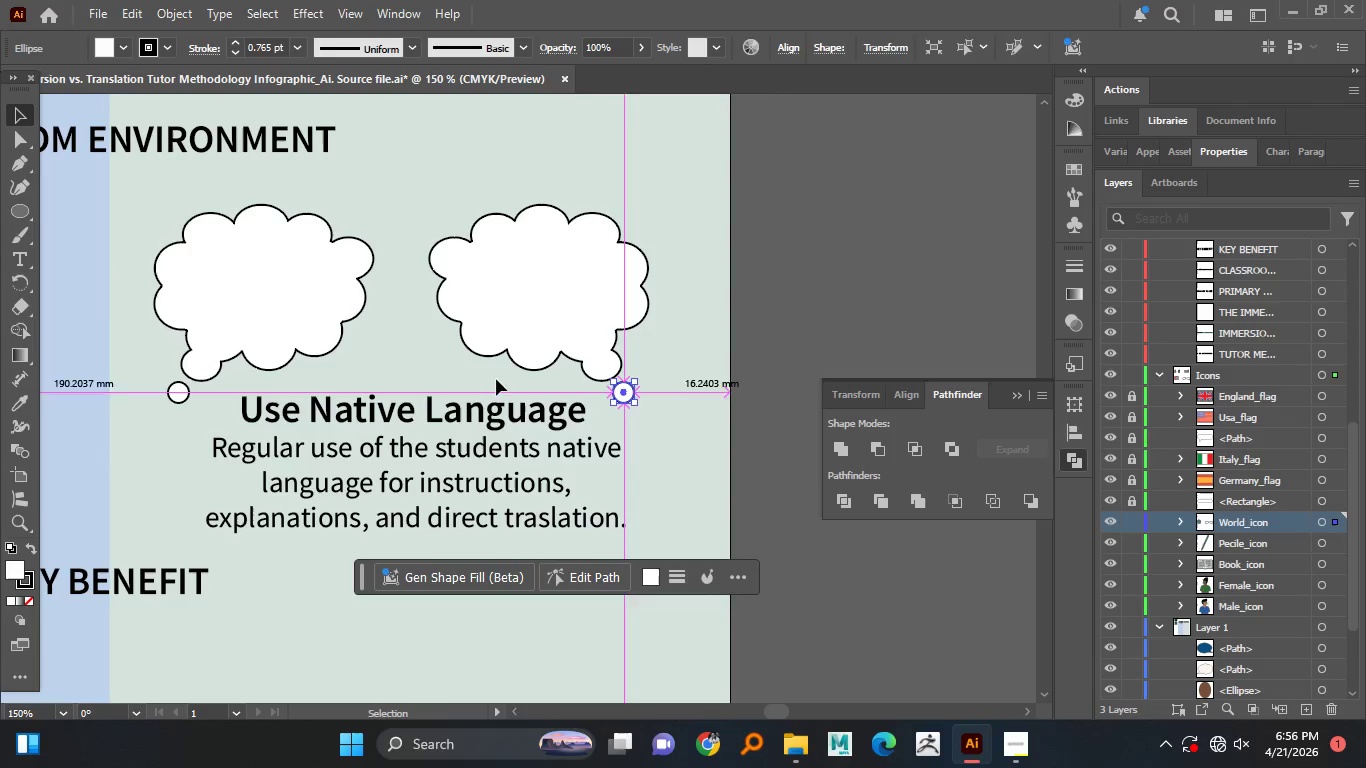 
hold_key(key=ShiftLeft, duration=0.33)
 